 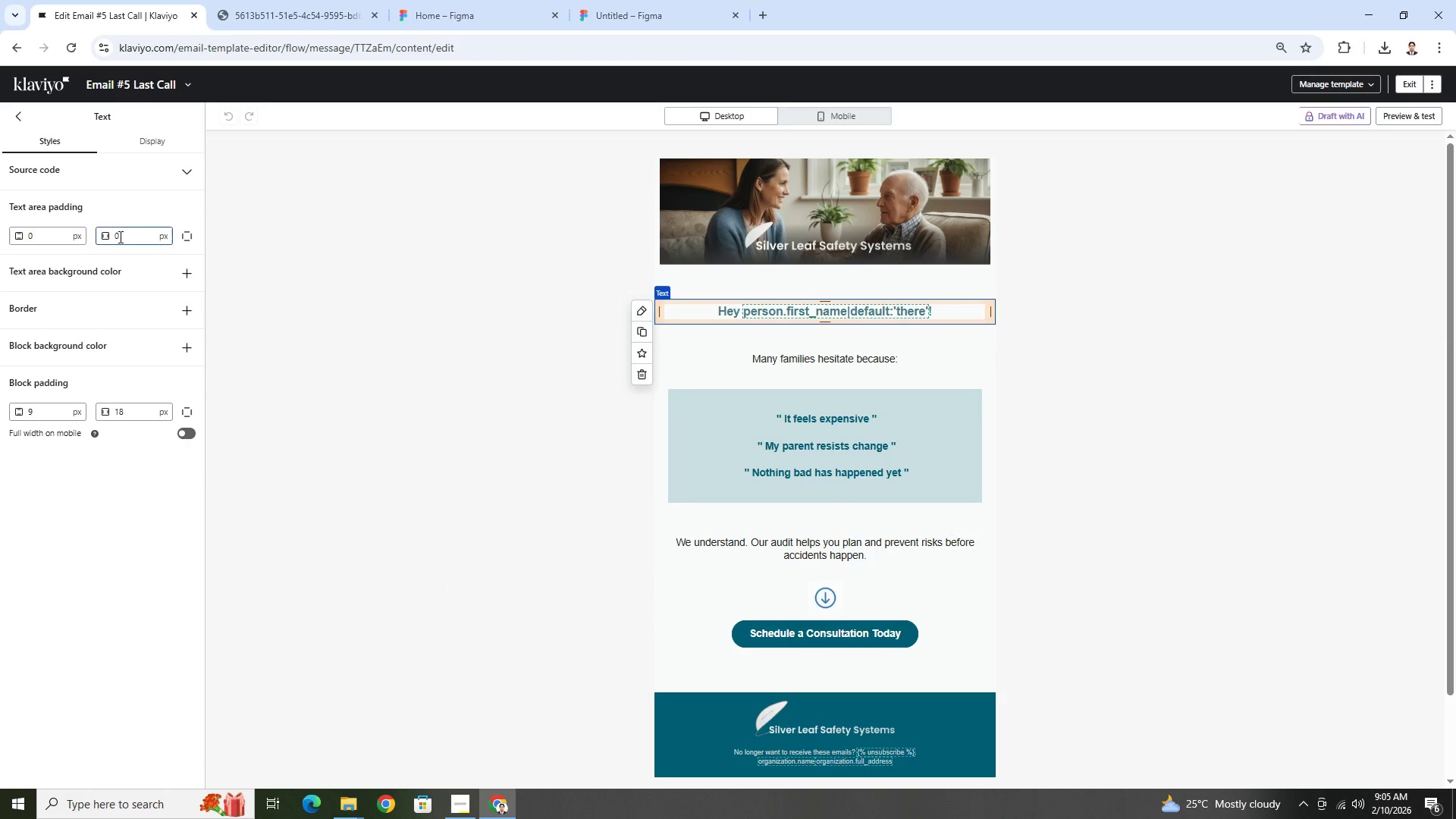 
left_click([141, 384])
 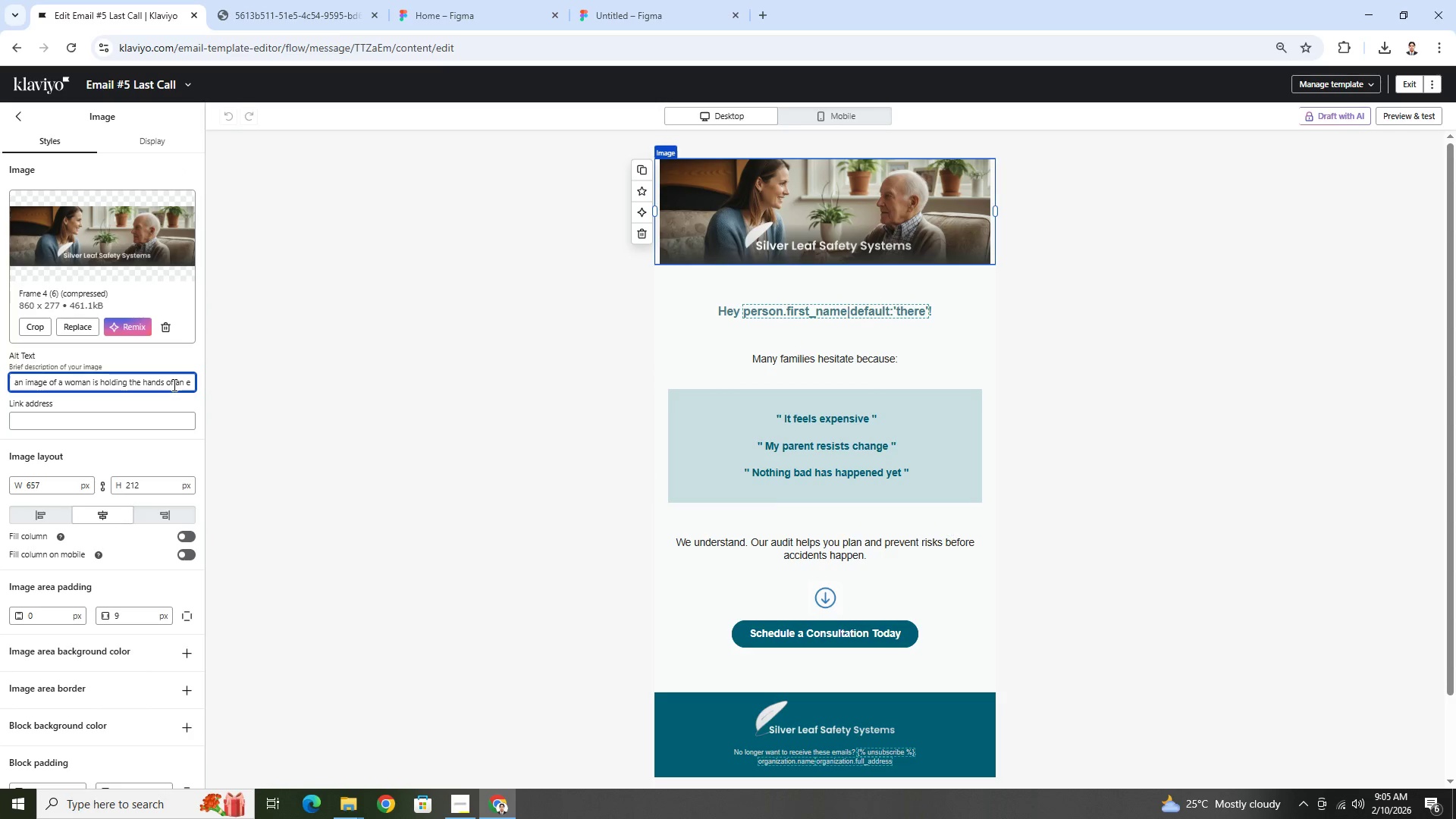 
left_click_drag(start_coordinate=[173, 384], to_coordinate=[181, 383])
 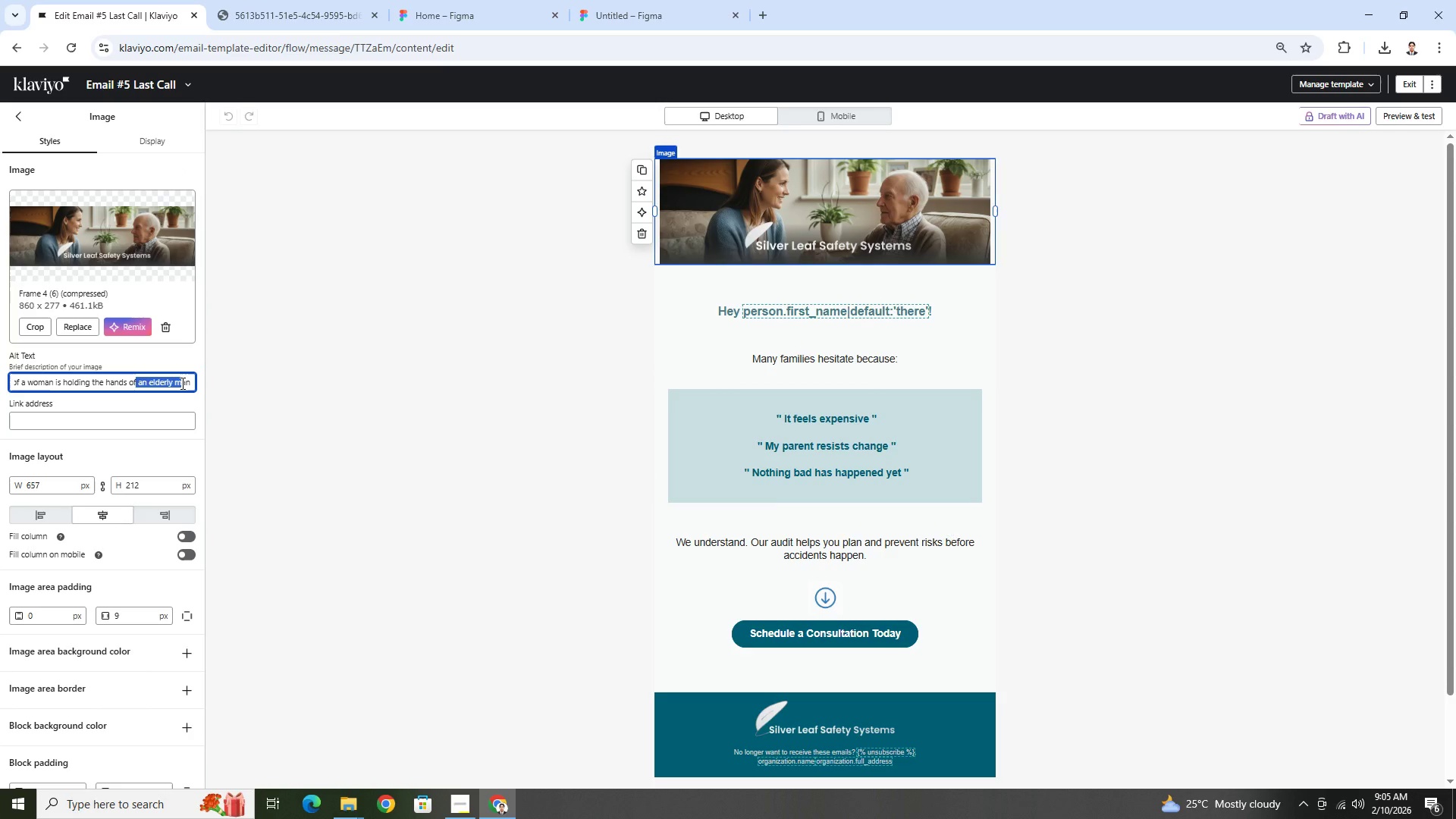 
left_click([181, 383])
 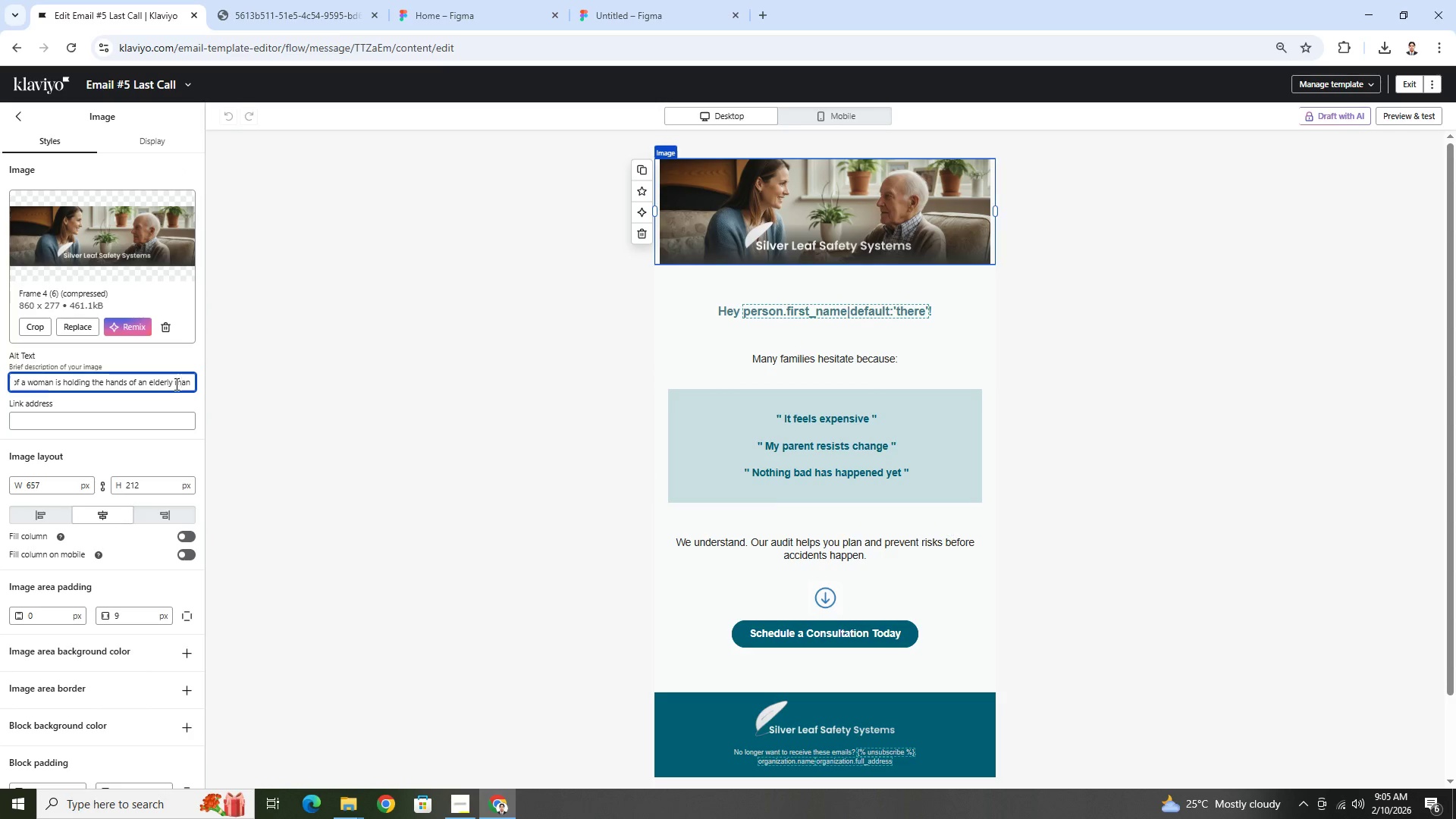 
left_click_drag(start_coordinate=[175, 384], to_coordinate=[0, 384])
 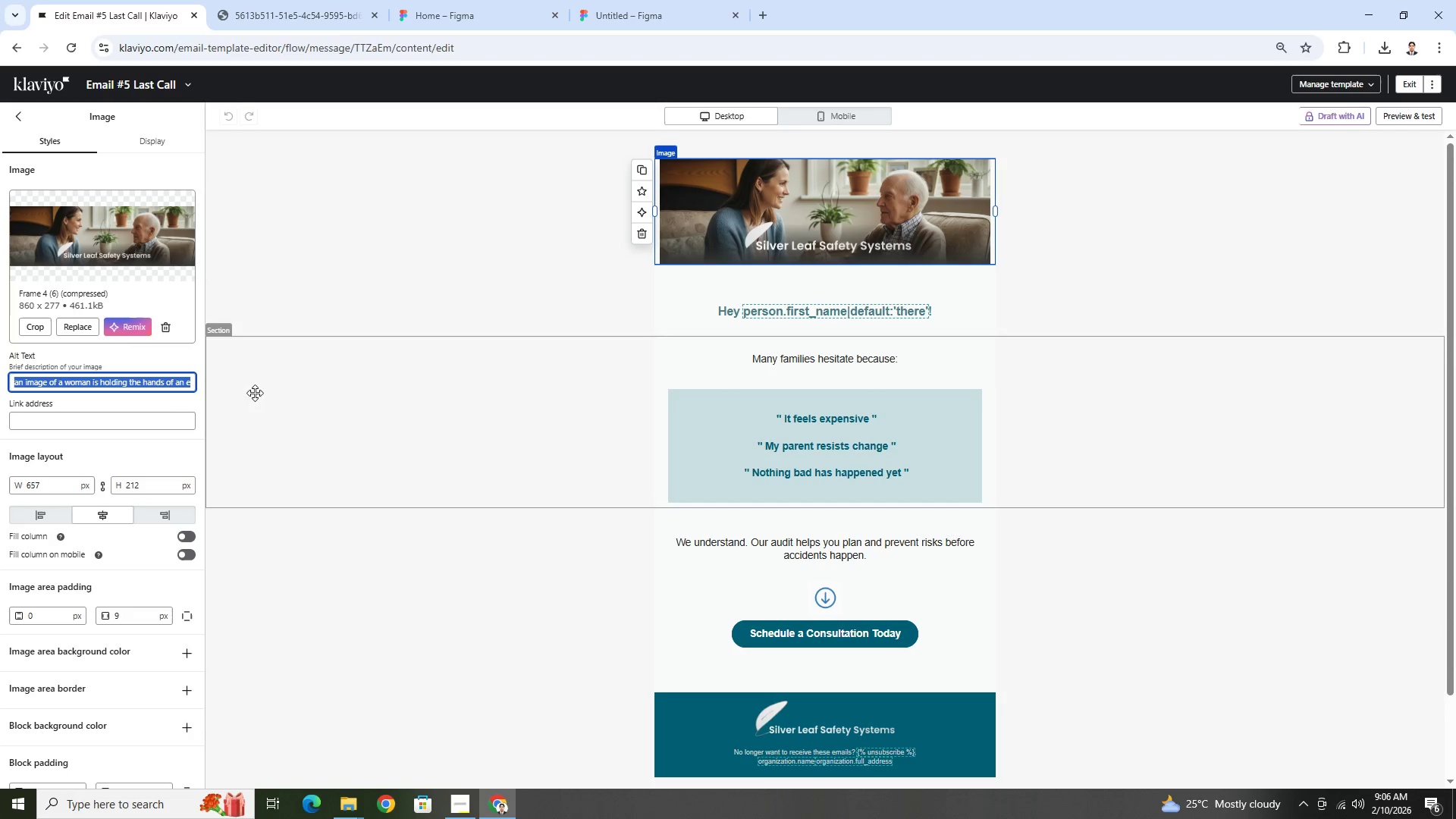 
wait(6.14)
 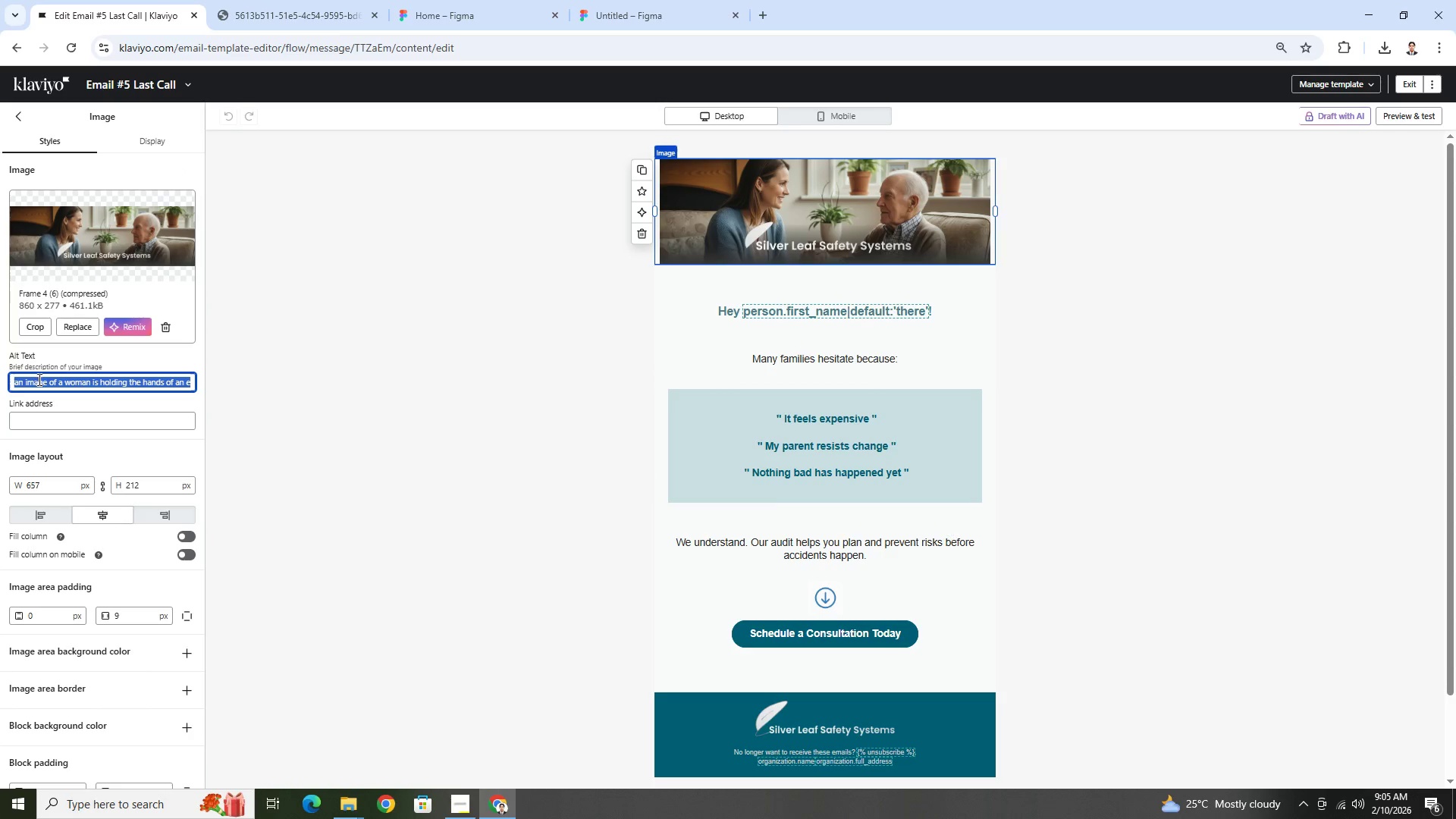 
left_click([174, 388])
 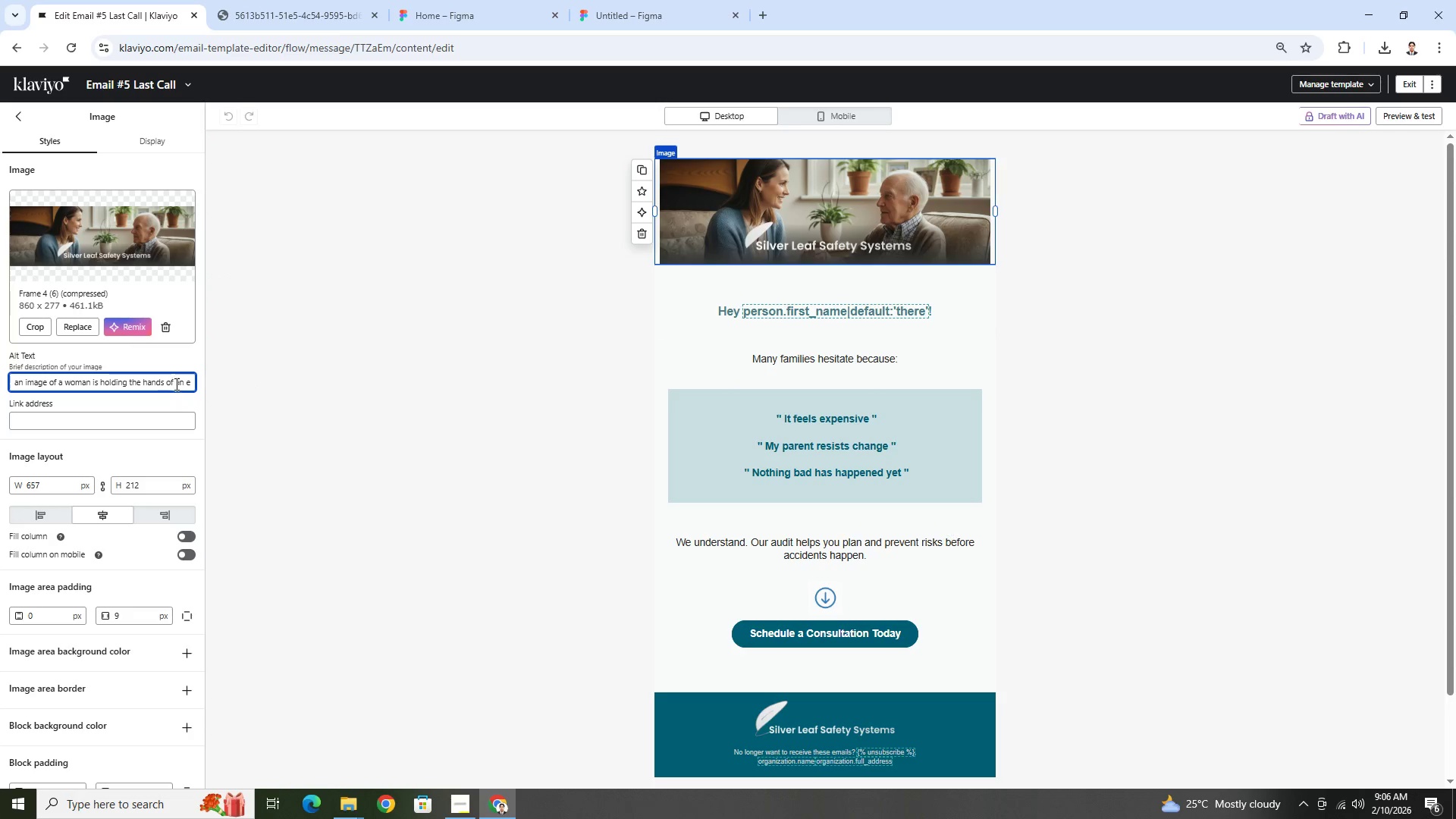 
left_click_drag(start_coordinate=[177, 384], to_coordinate=[187, 384])
 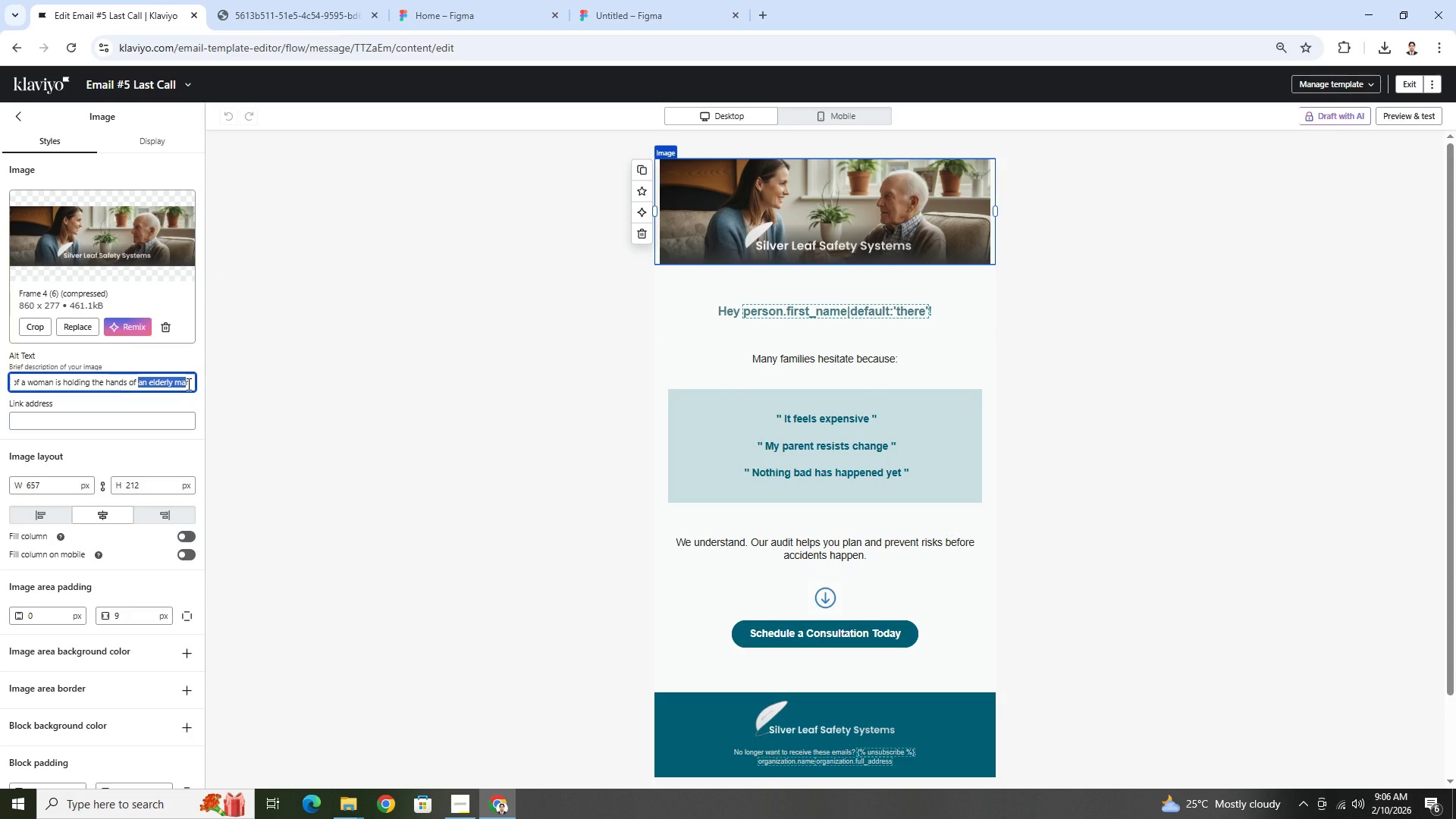 
left_click([187, 384])
 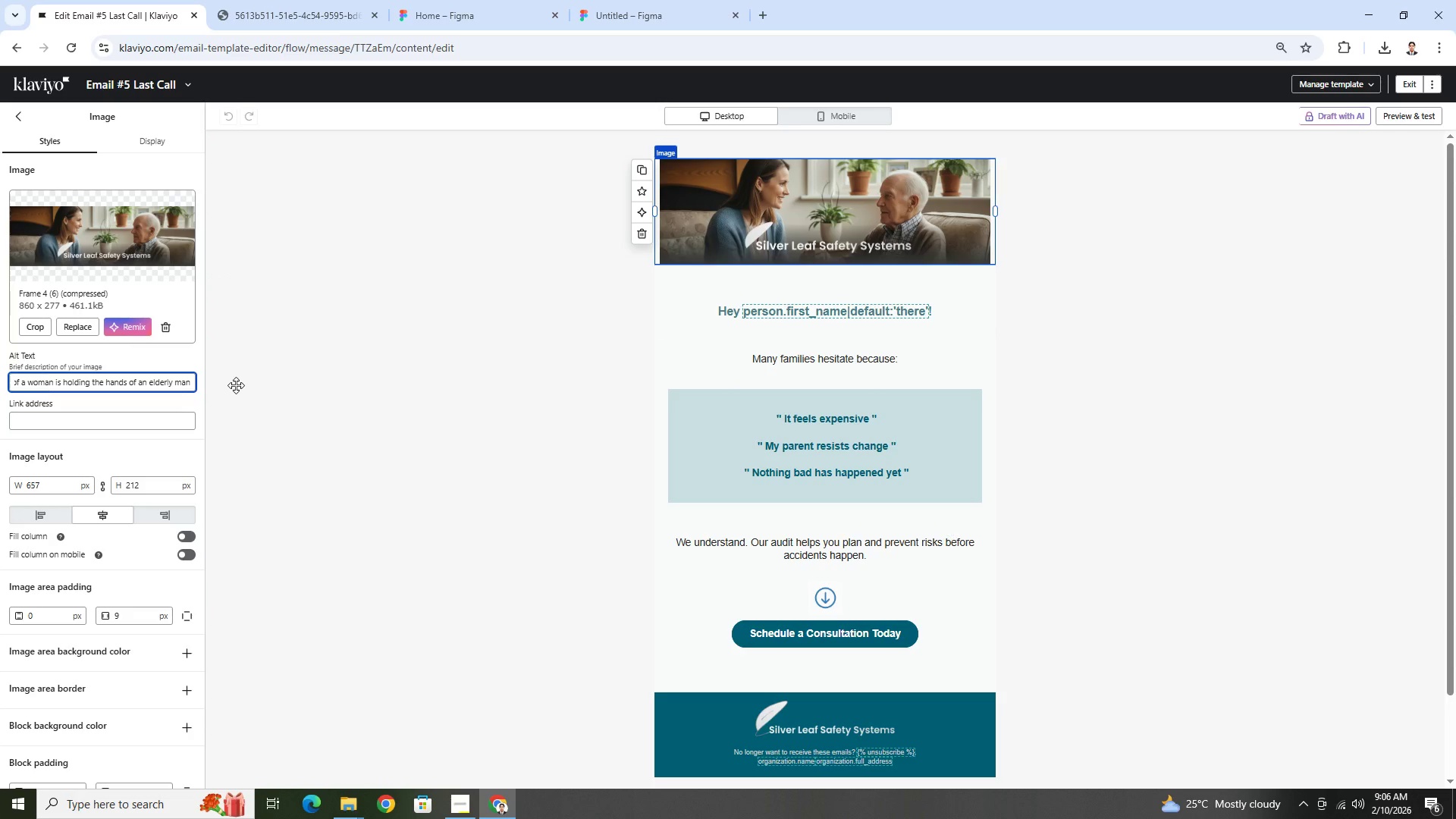 
key(ArrowRight)
 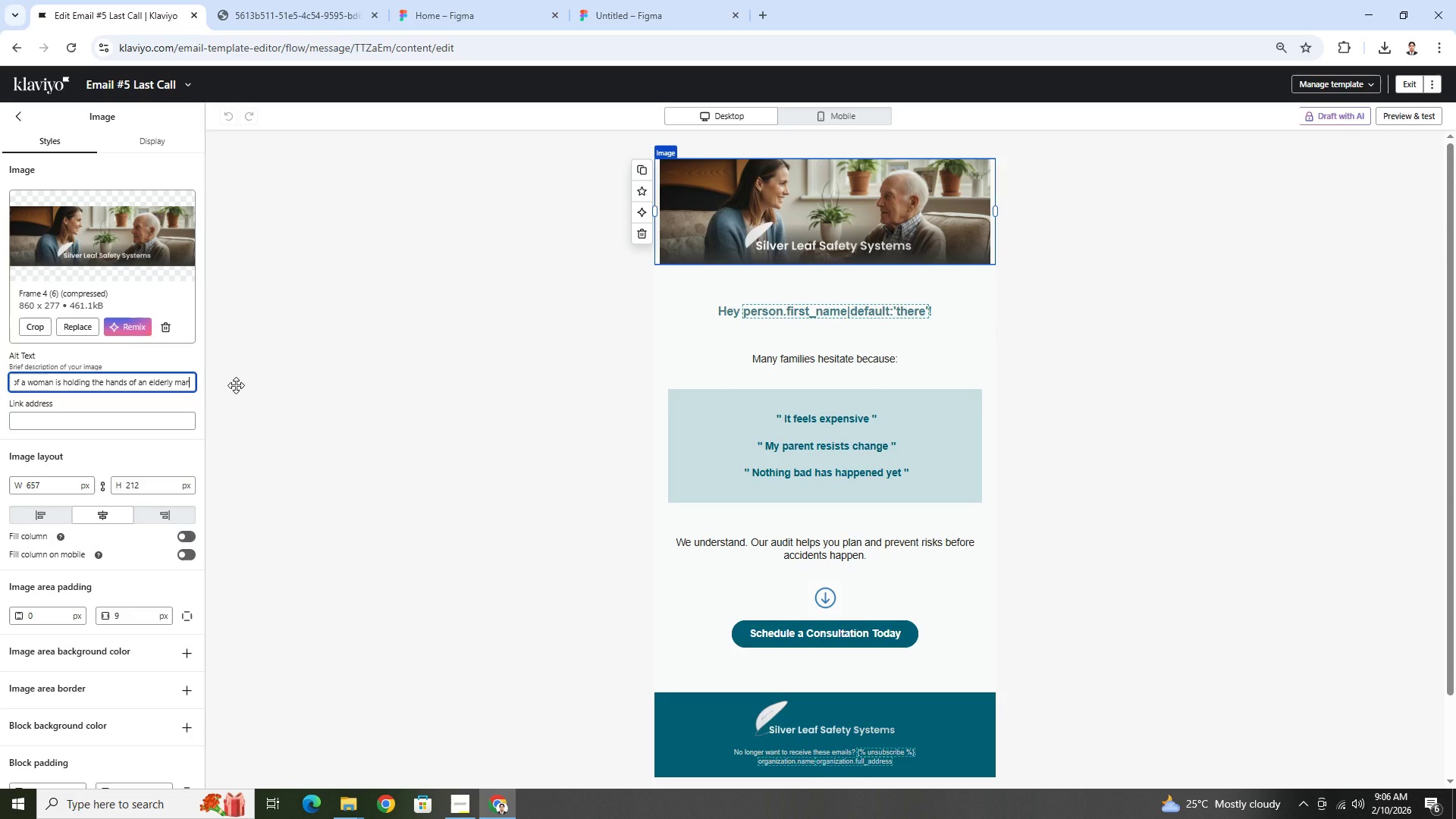 
key(ArrowRight)
 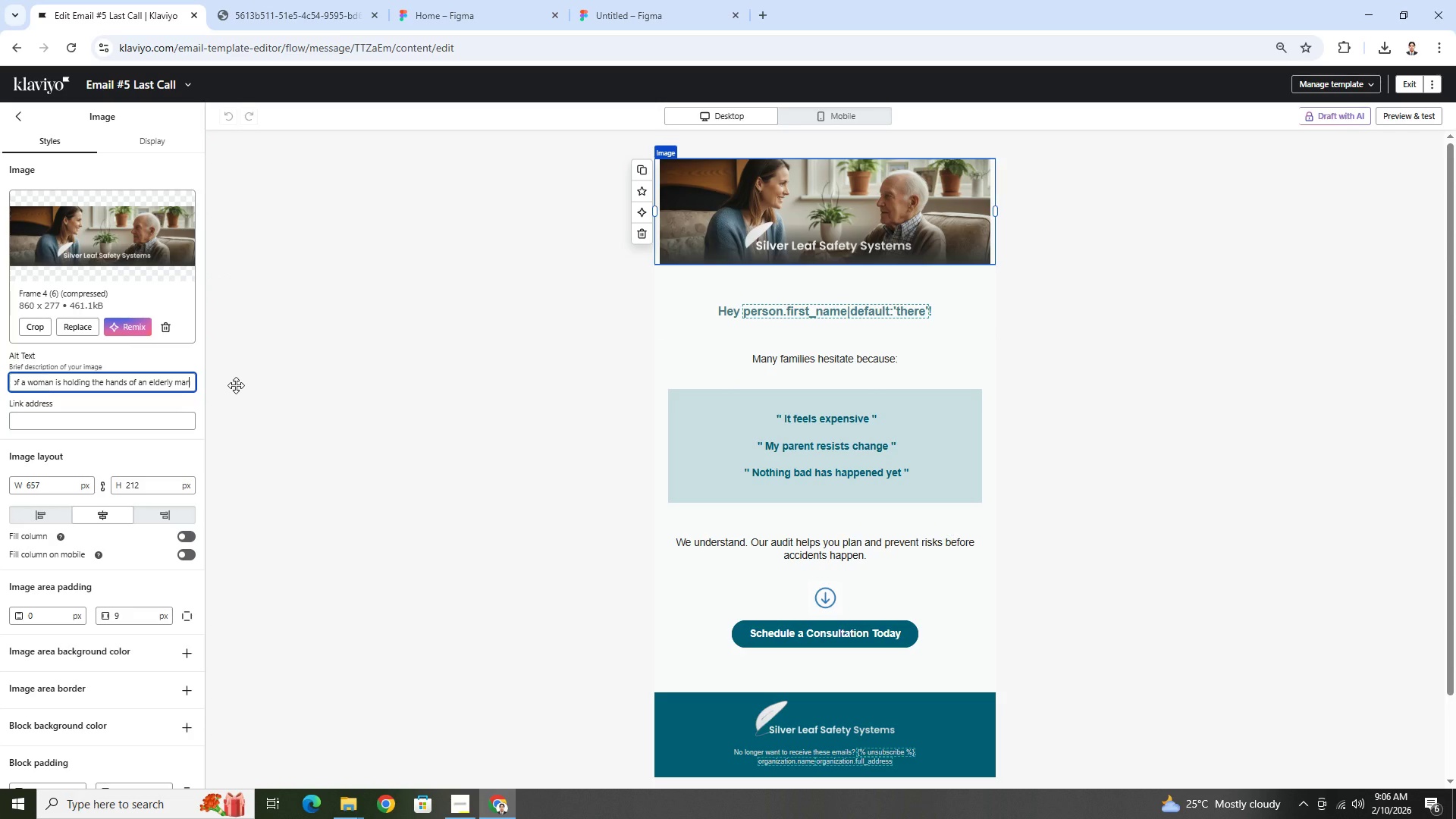 
key(ArrowRight)
 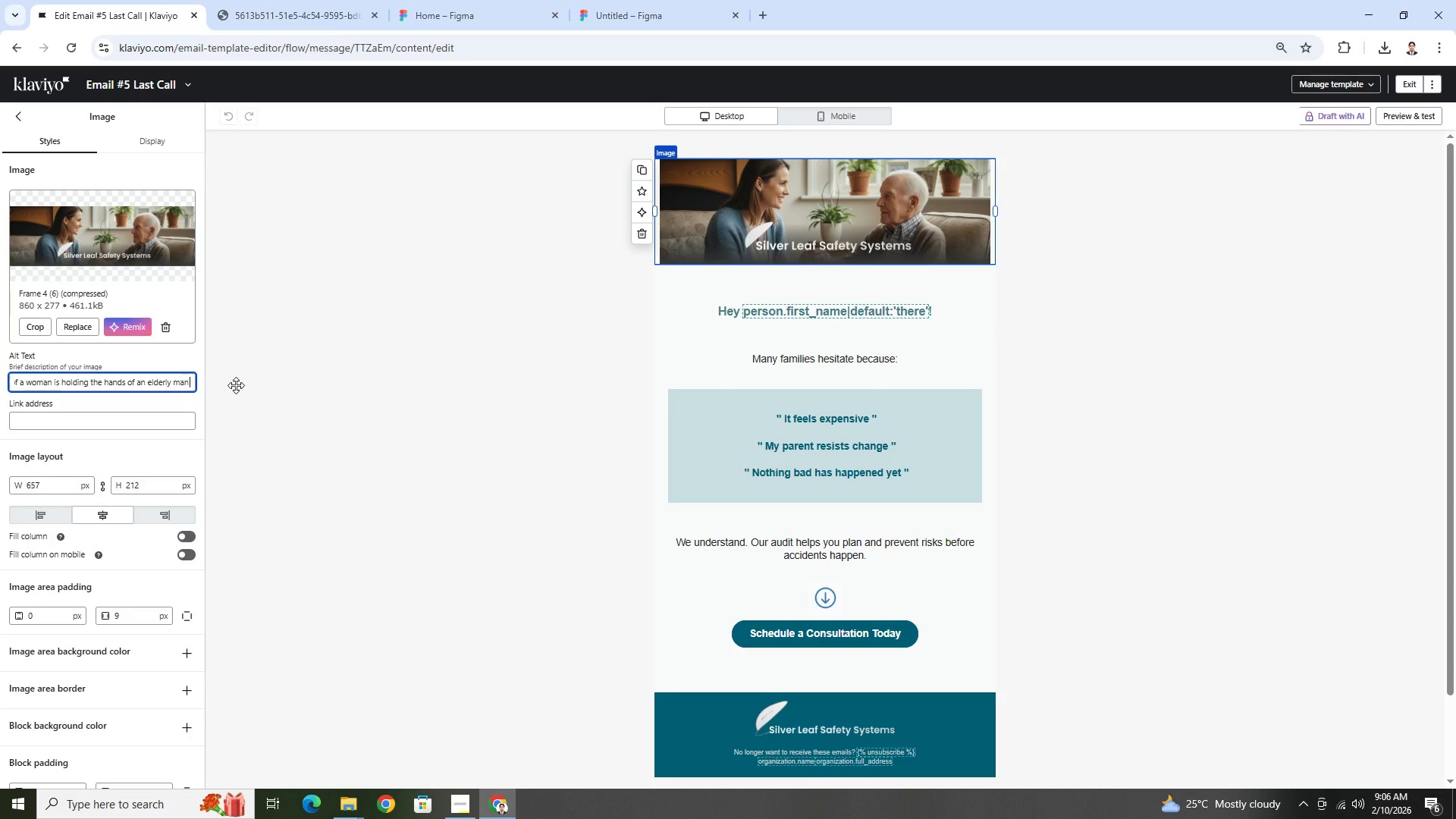 
type( with logo)
 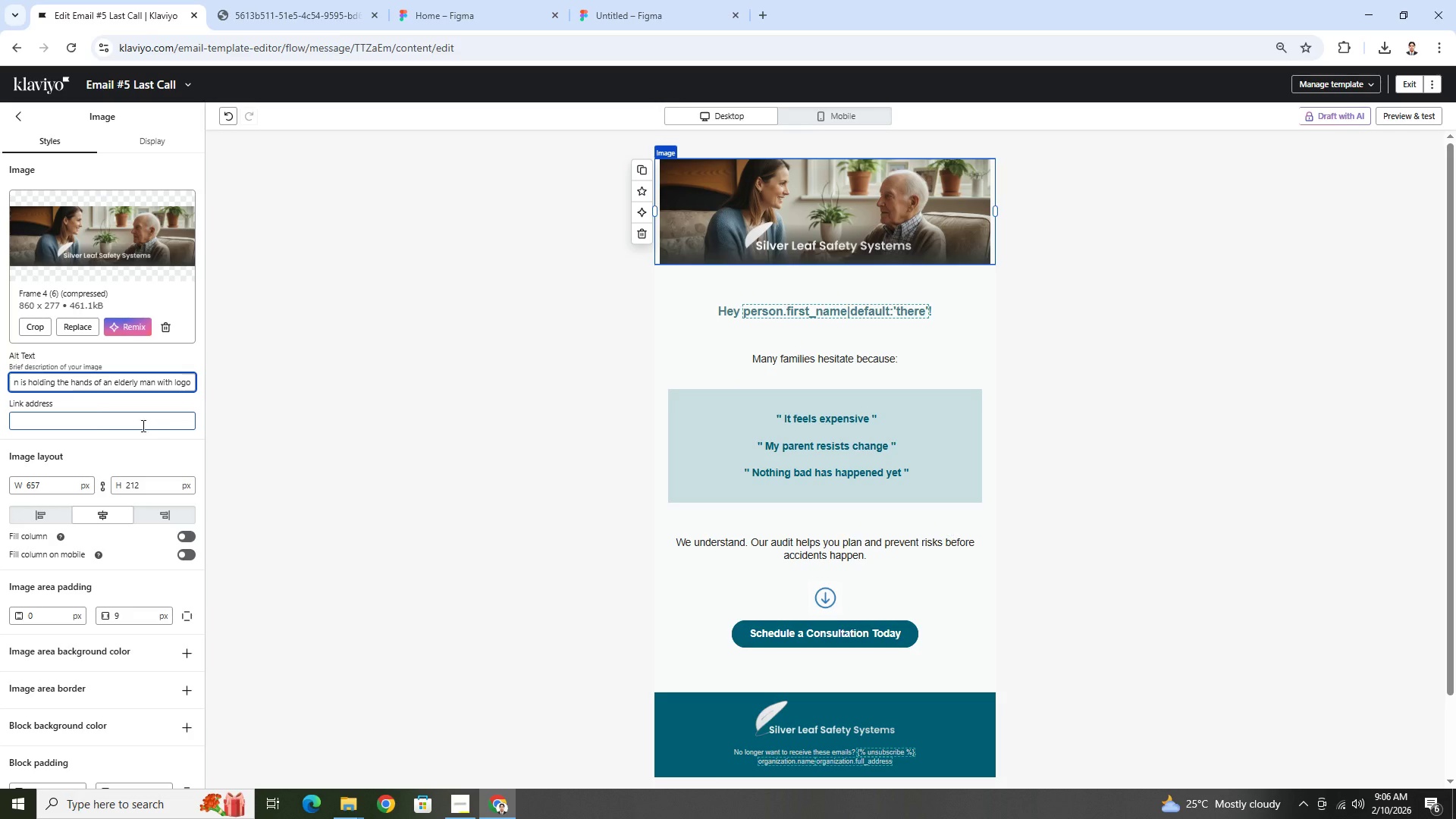 
left_click([828, 456])
 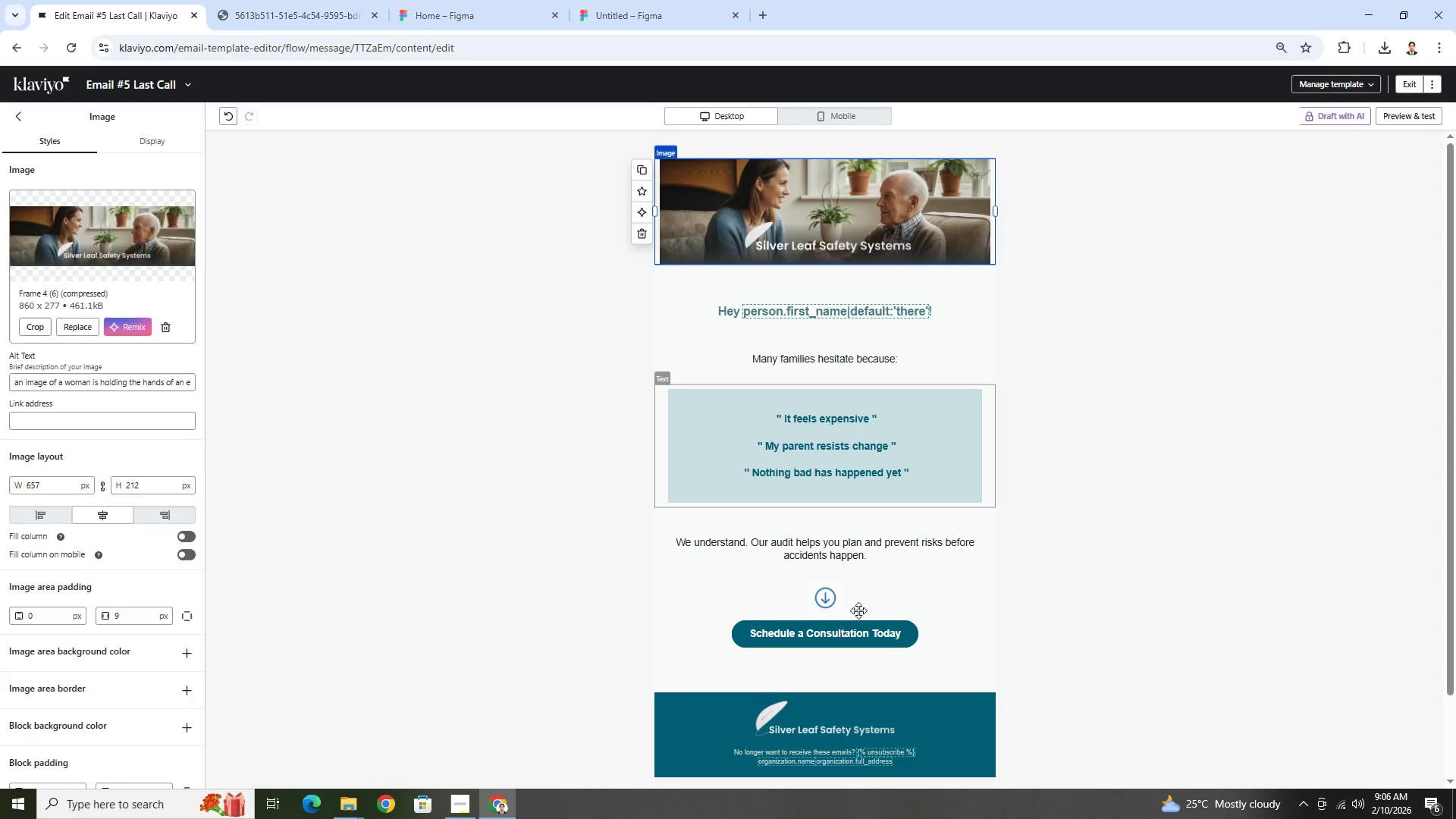 
left_click([861, 622])
 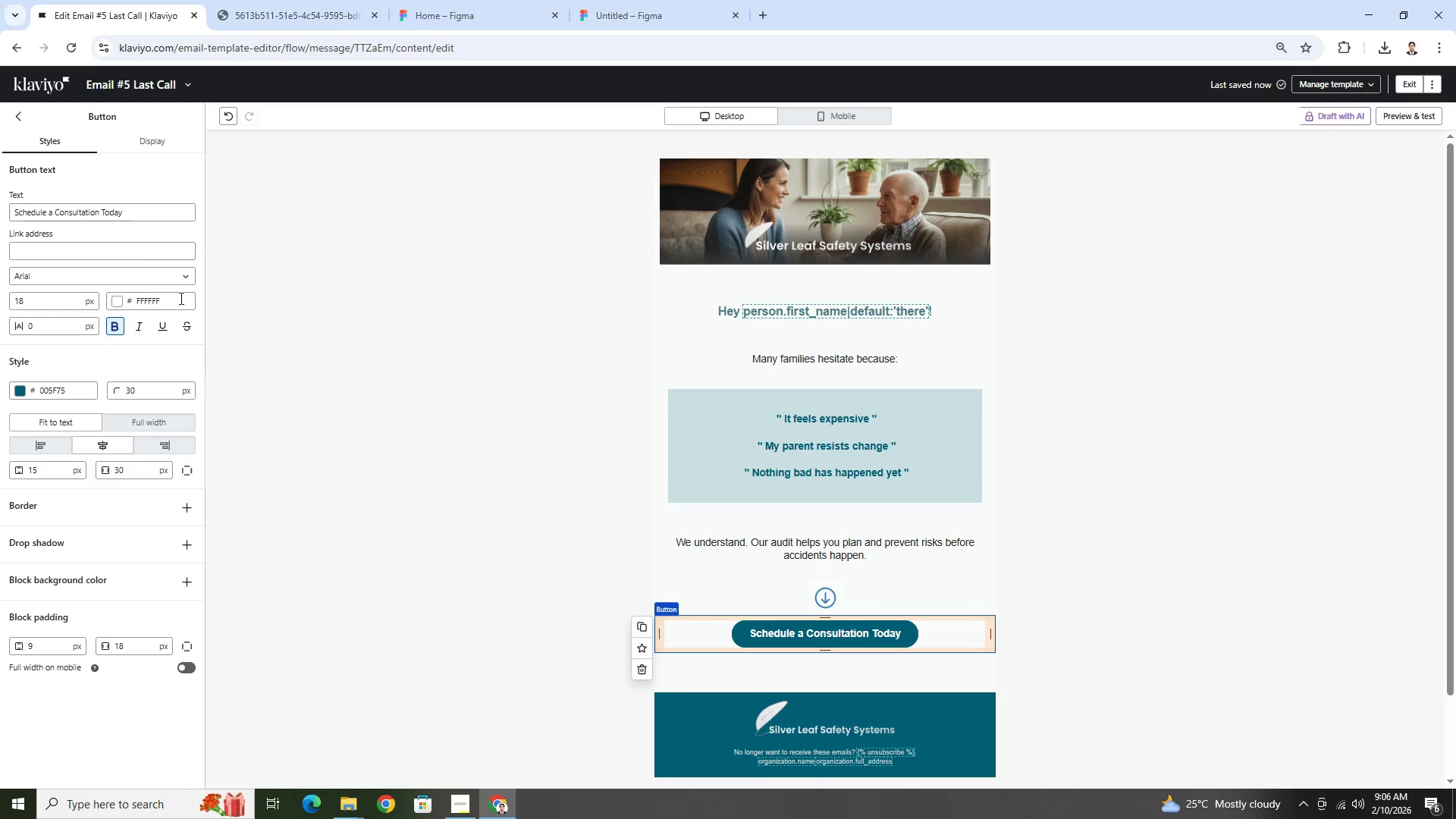 
left_click([143, 254])
 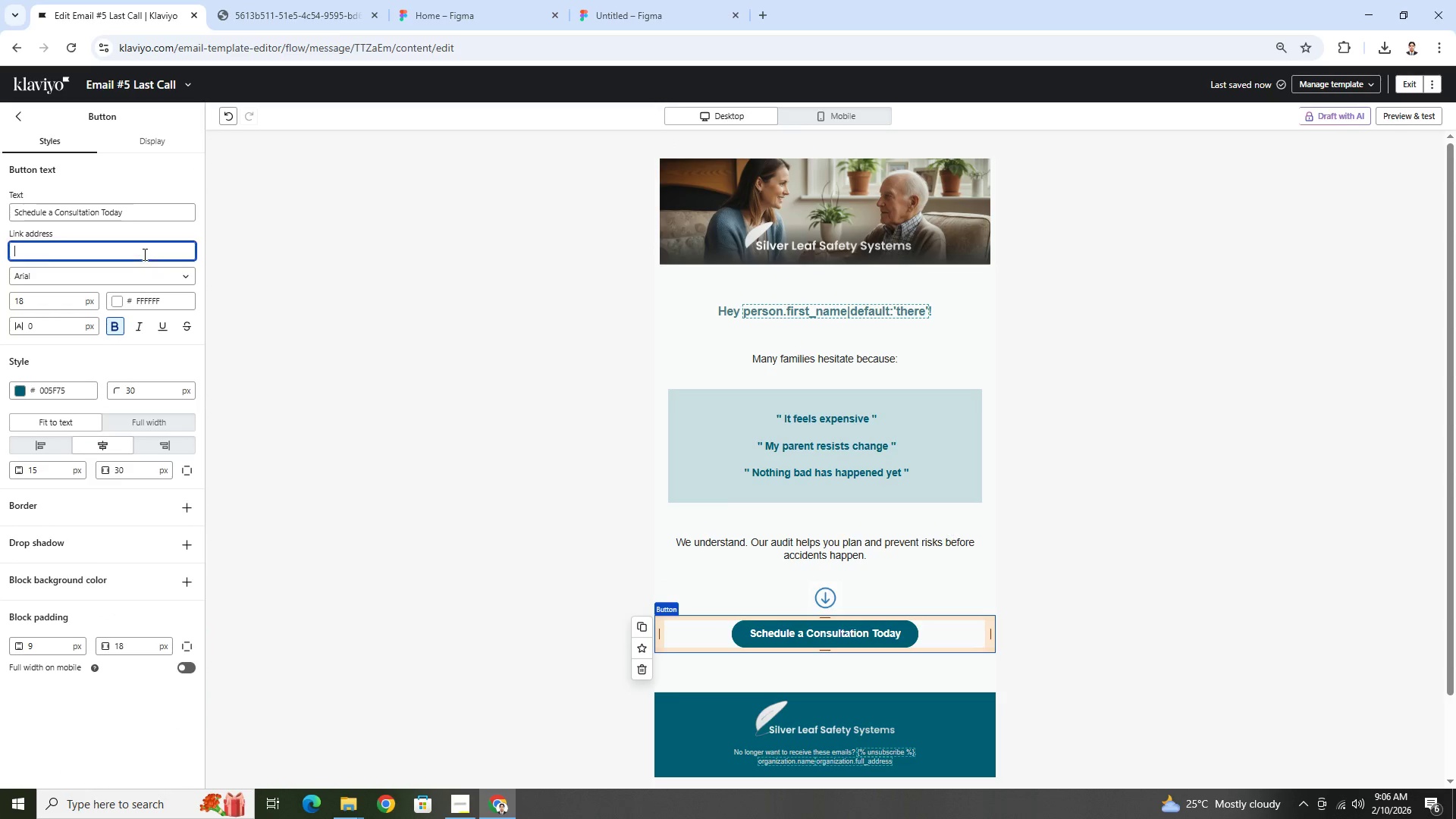 
key(Control+V)
 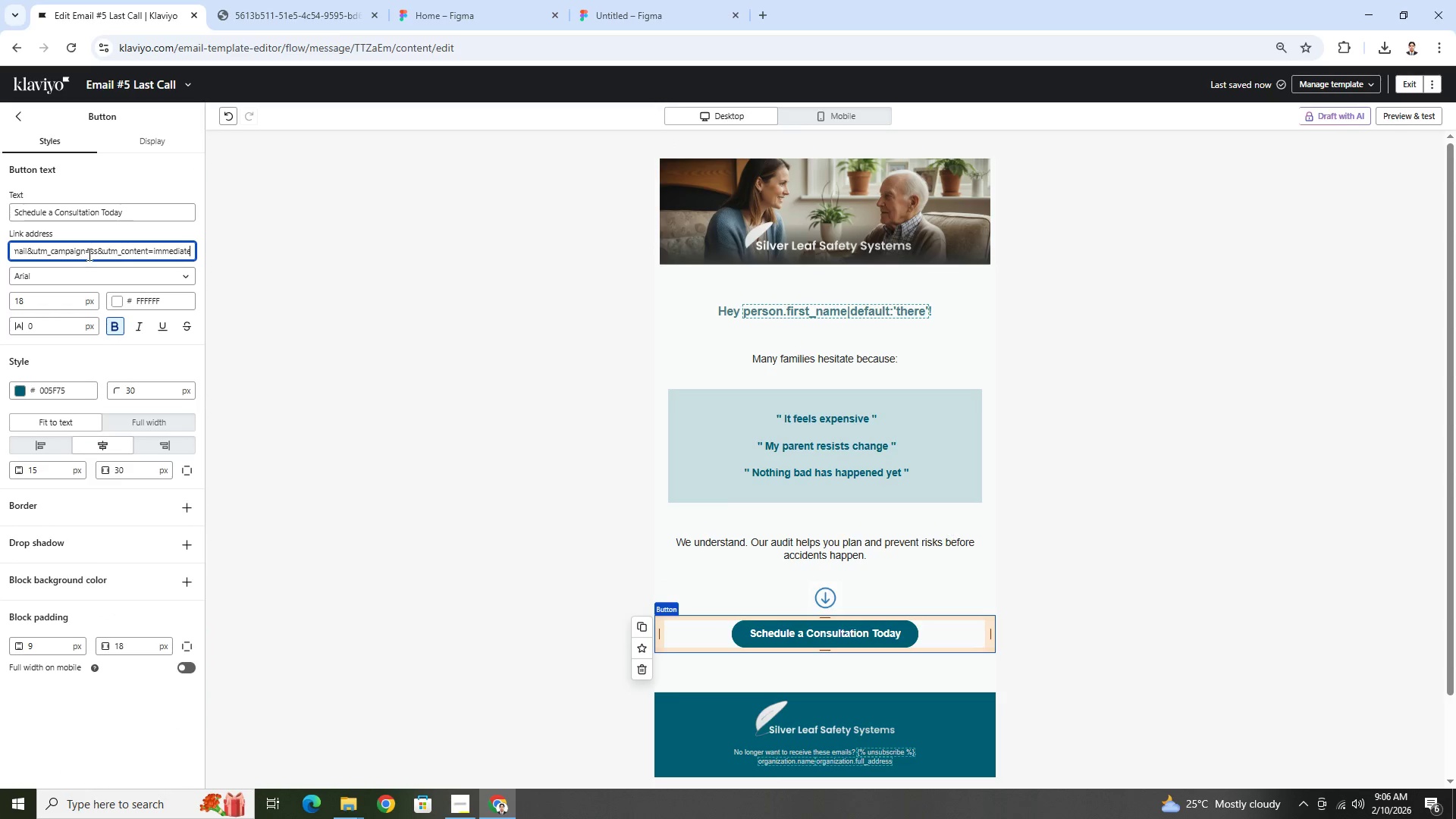 
left_click([93, 251])
 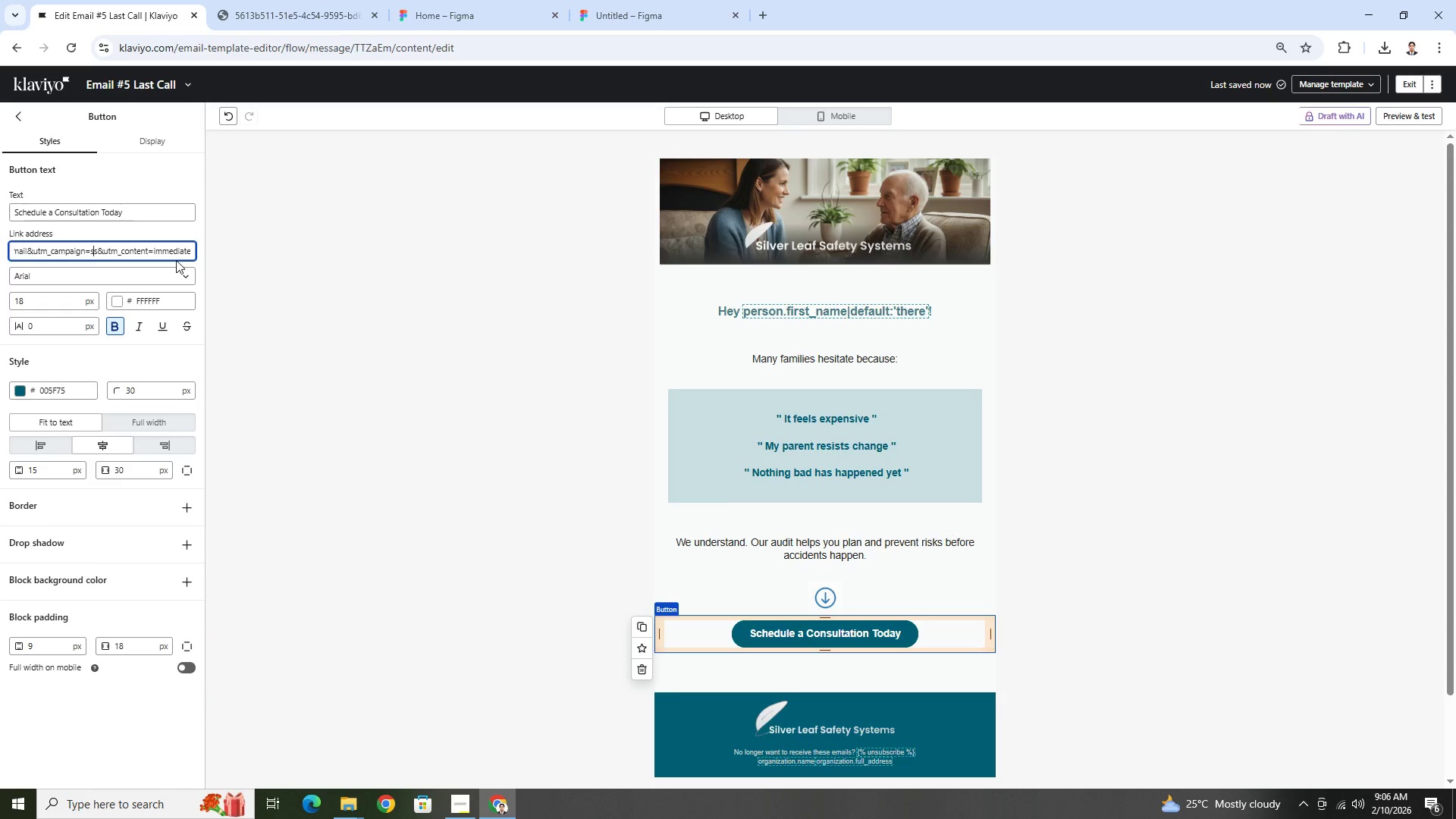 
key(ArrowRight)
 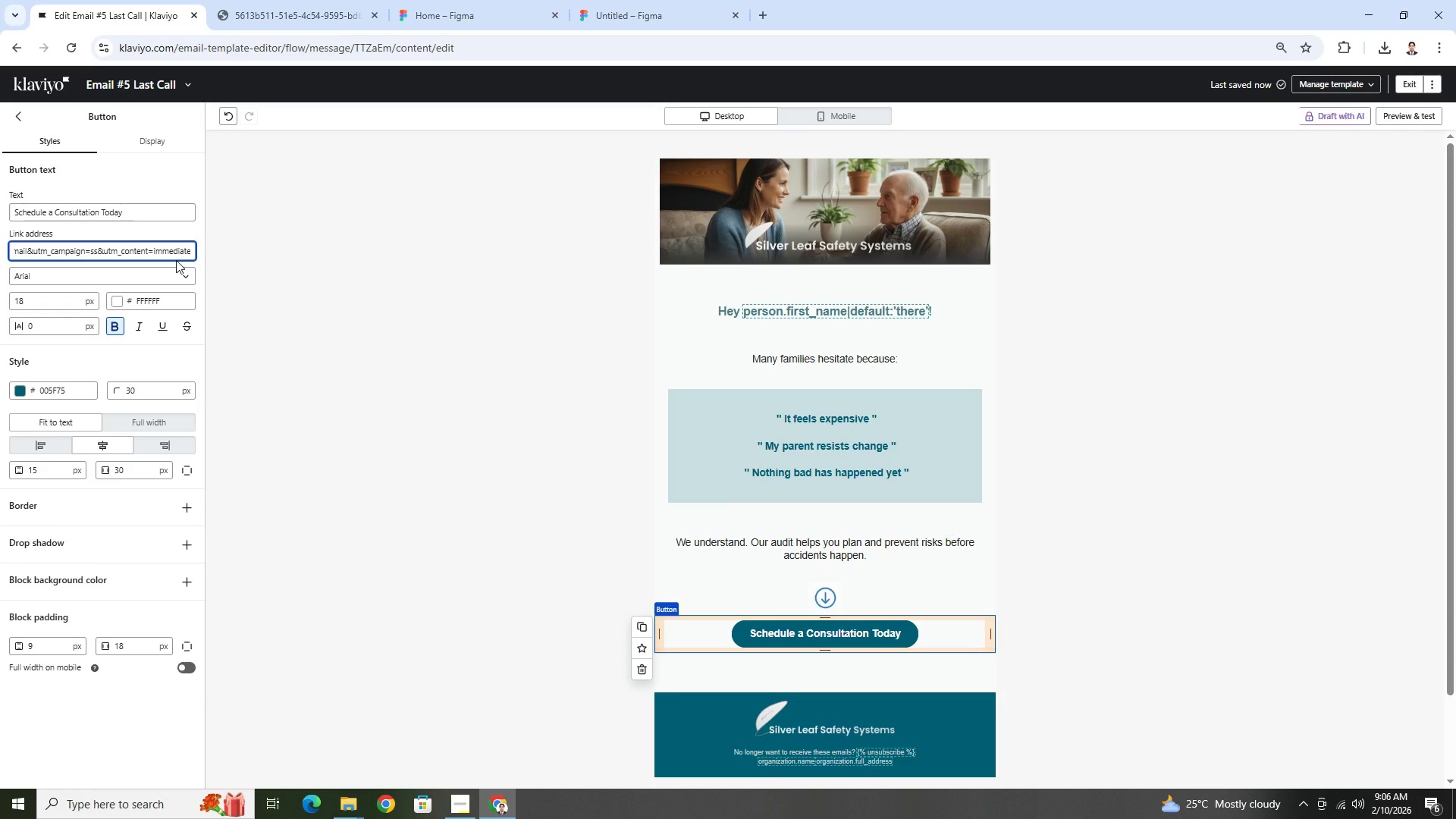 
key(Backspace)
key(Backspace)
type(lastcall)
 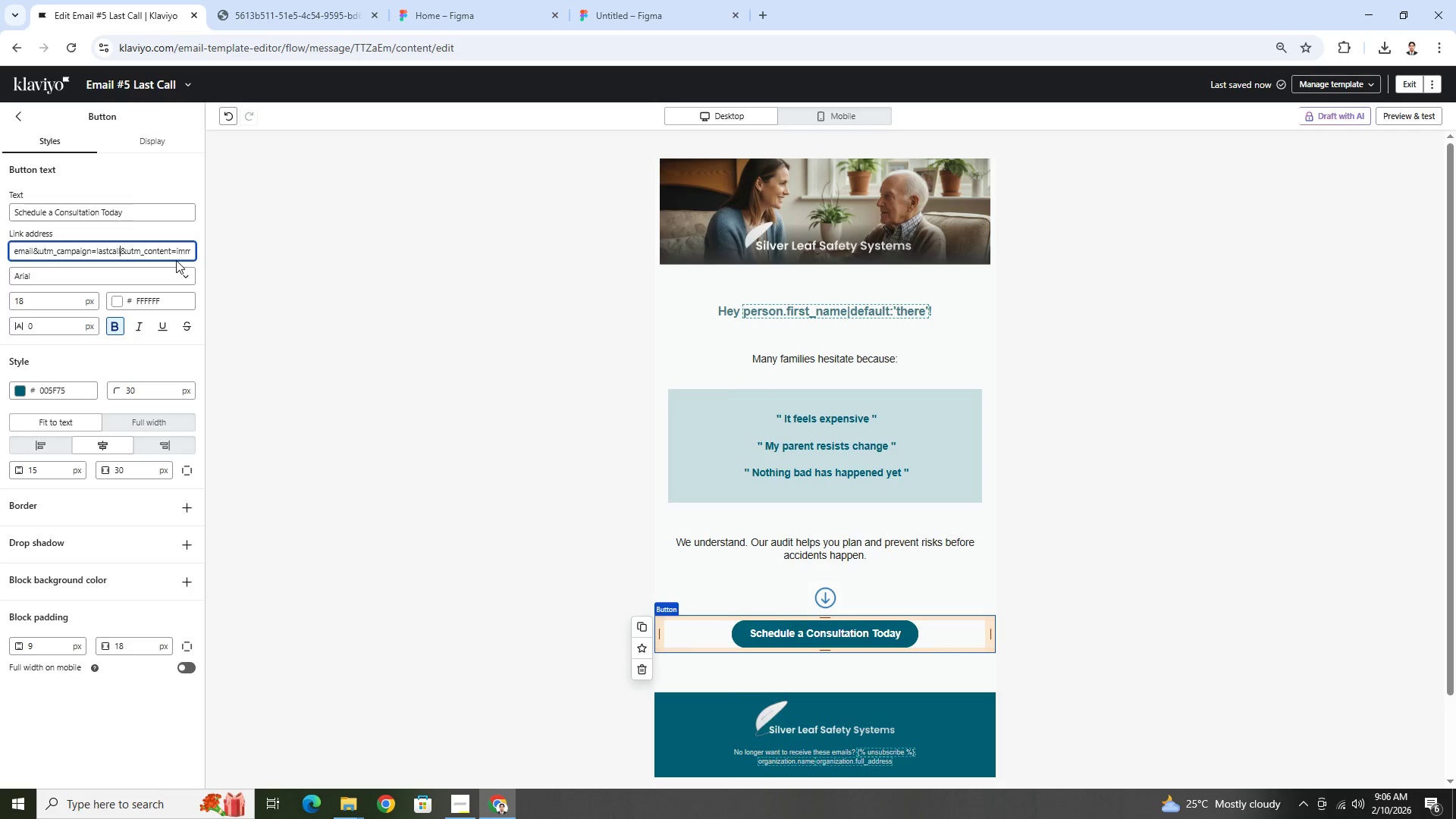 
left_click([171, 250])
 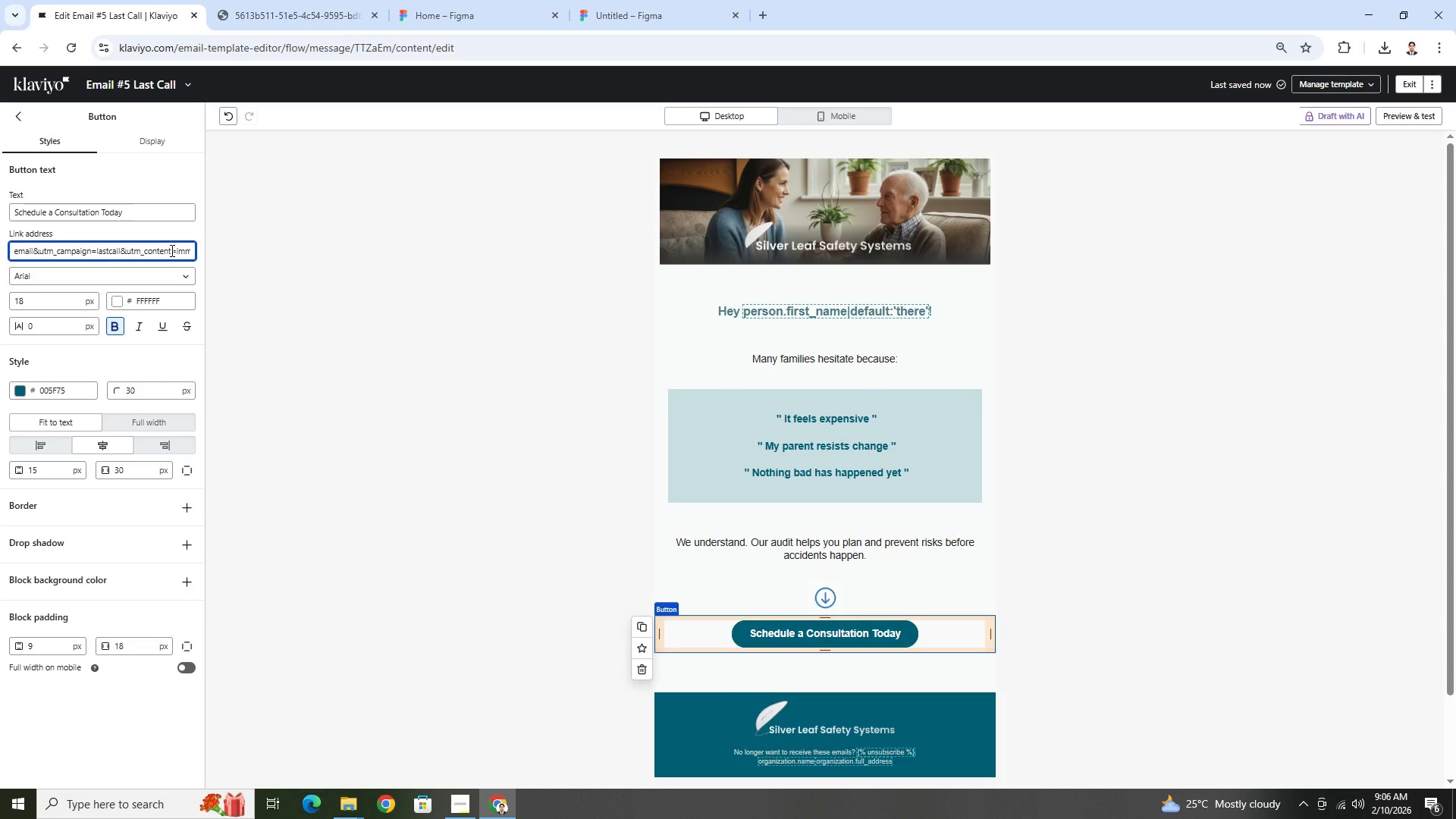 
hold_key(key=ArrowRight, duration=1.12)
 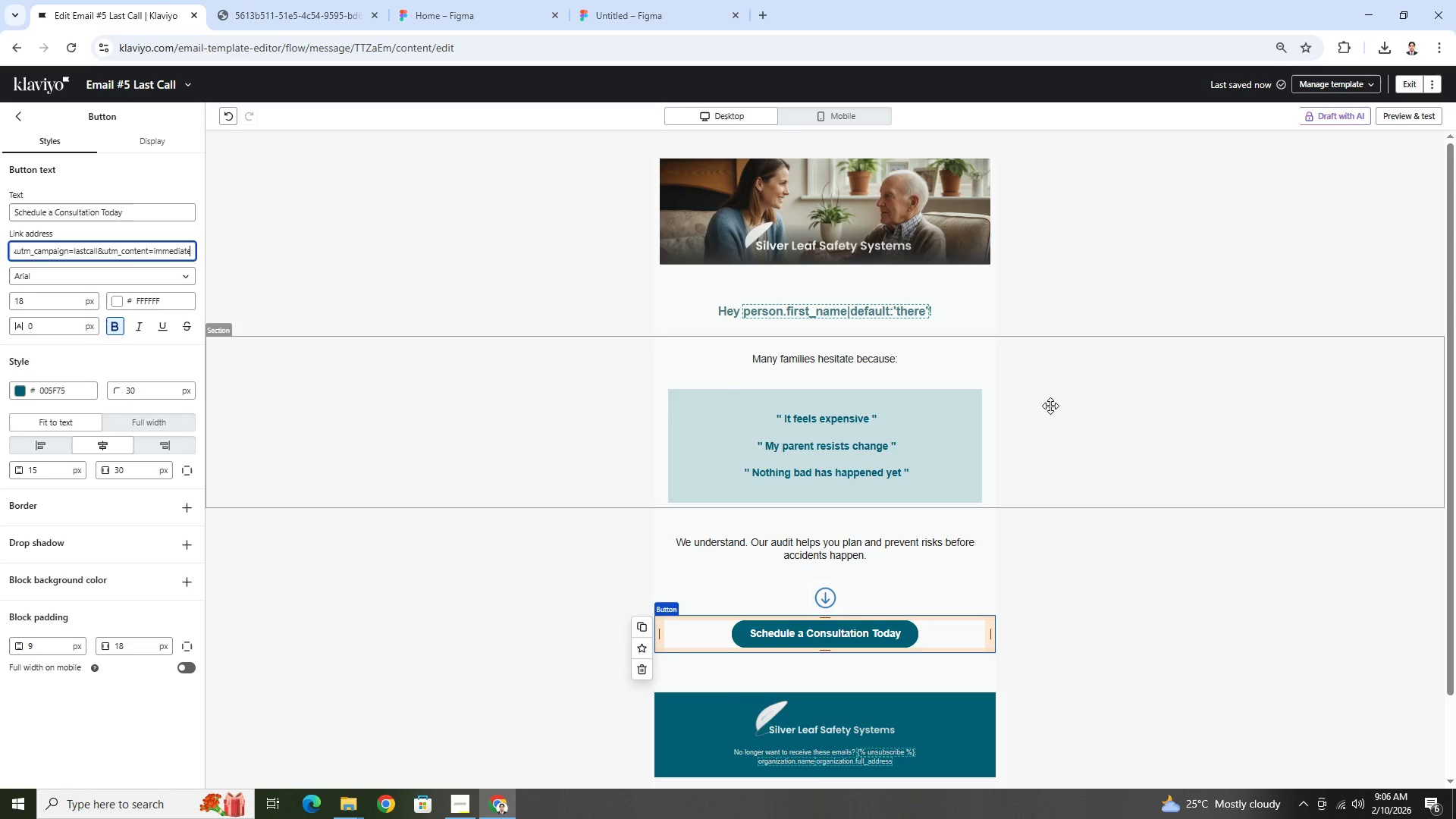 
scroll: coordinate [949, 637], scroll_direction: down, amount: 2.0
 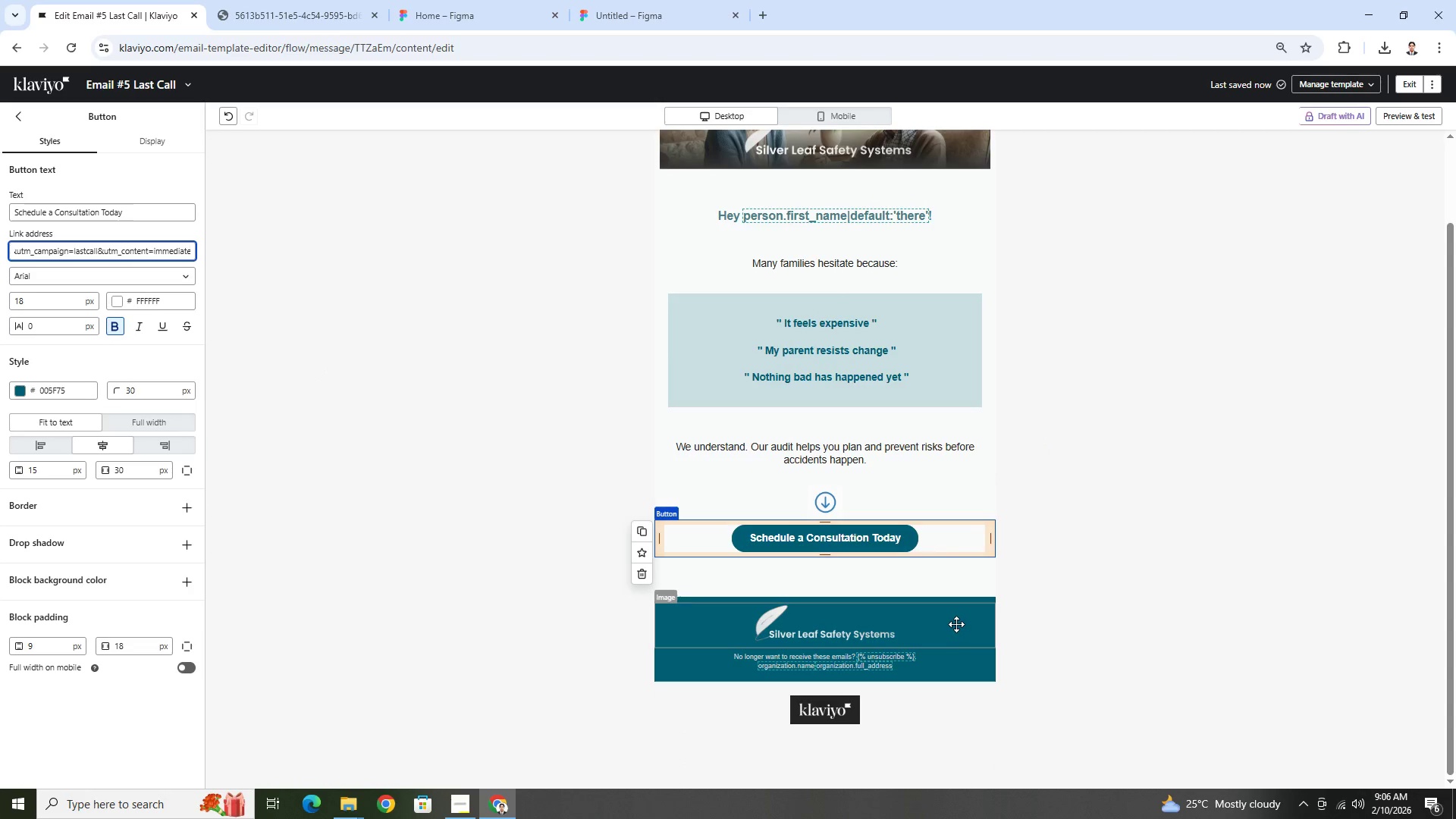 
left_click([956, 624])
 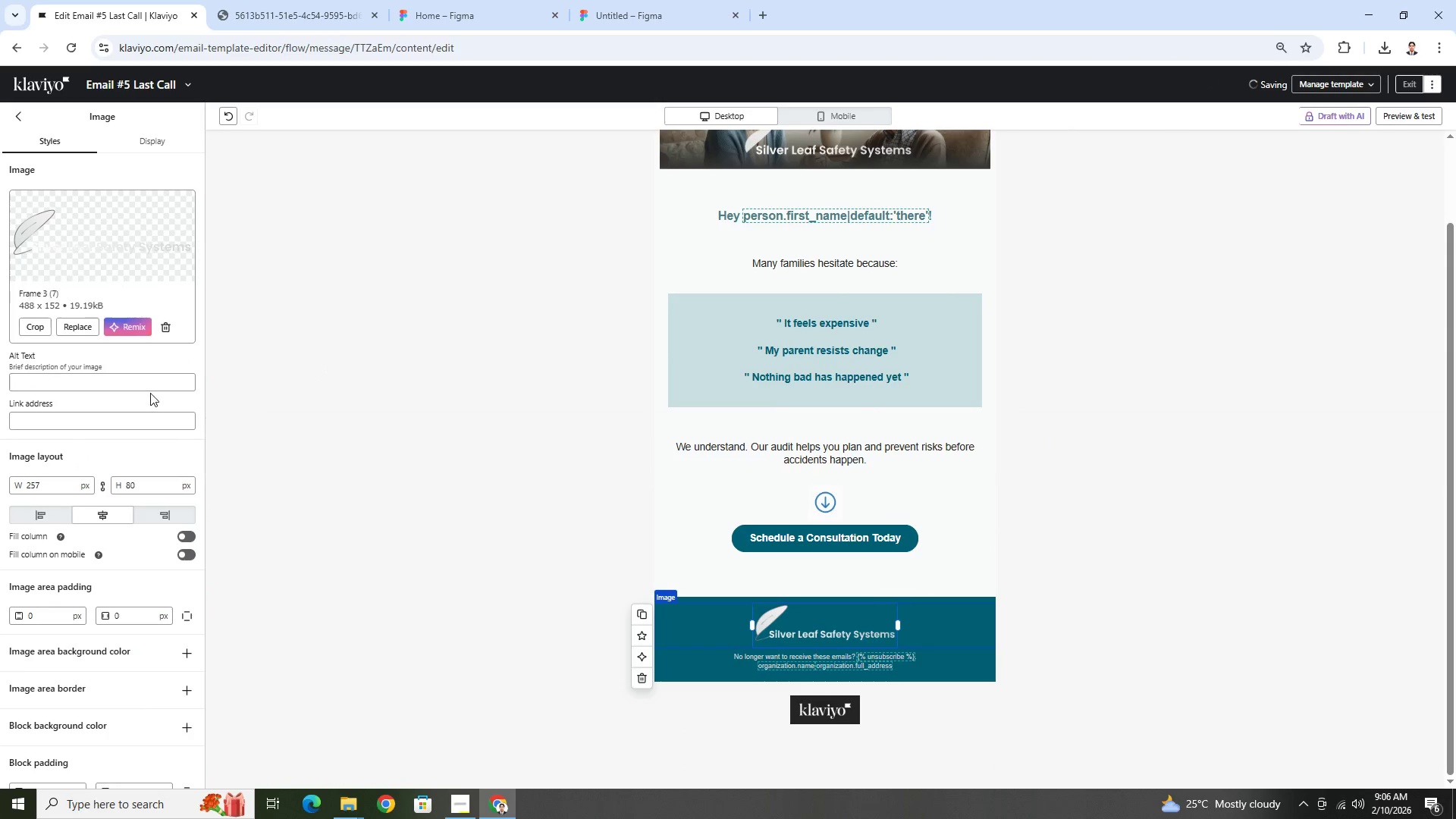 
left_click([150, 388])
 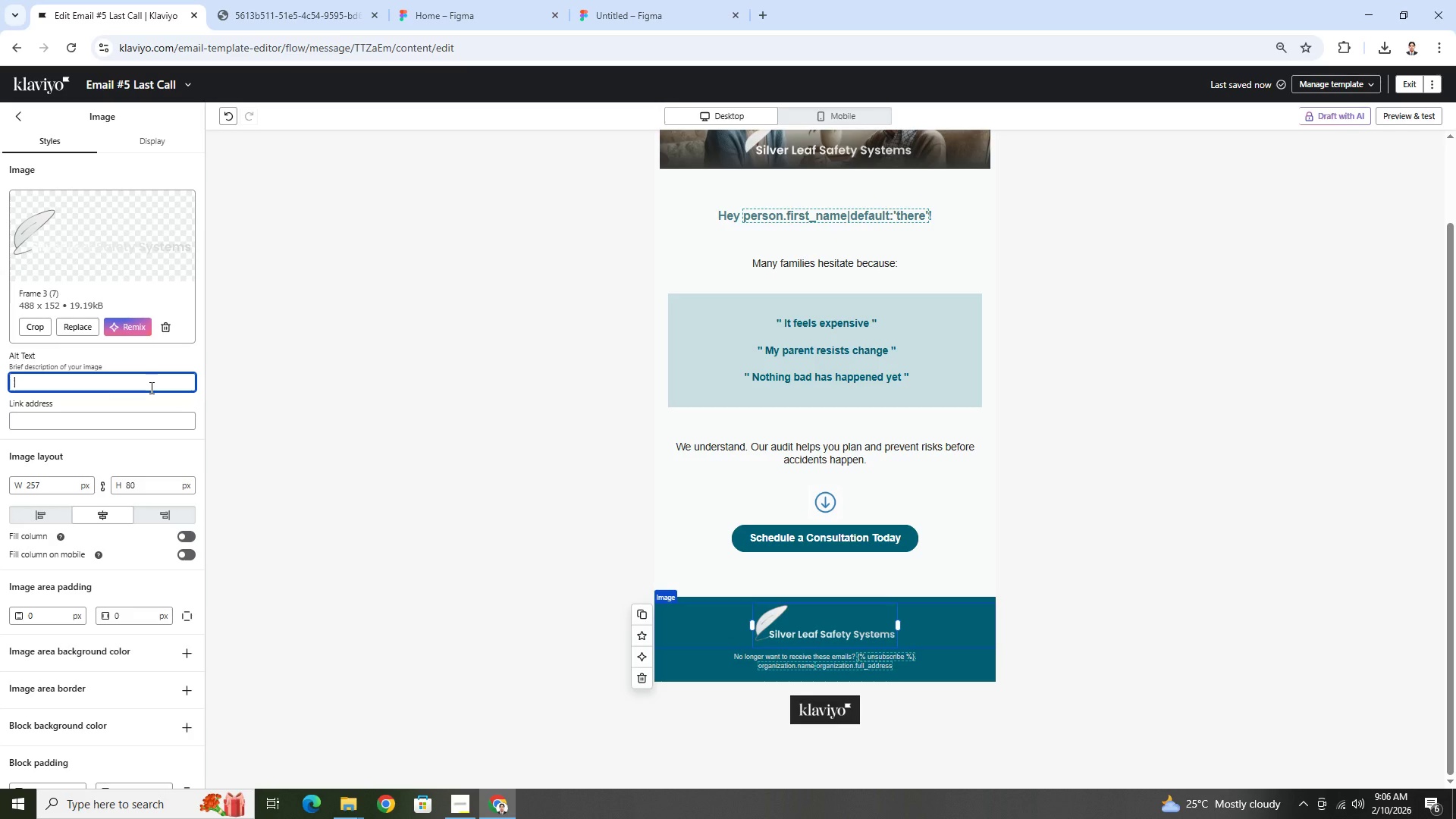 
type(silc)
key(Backspace)
type(ver leaf safety systems)
 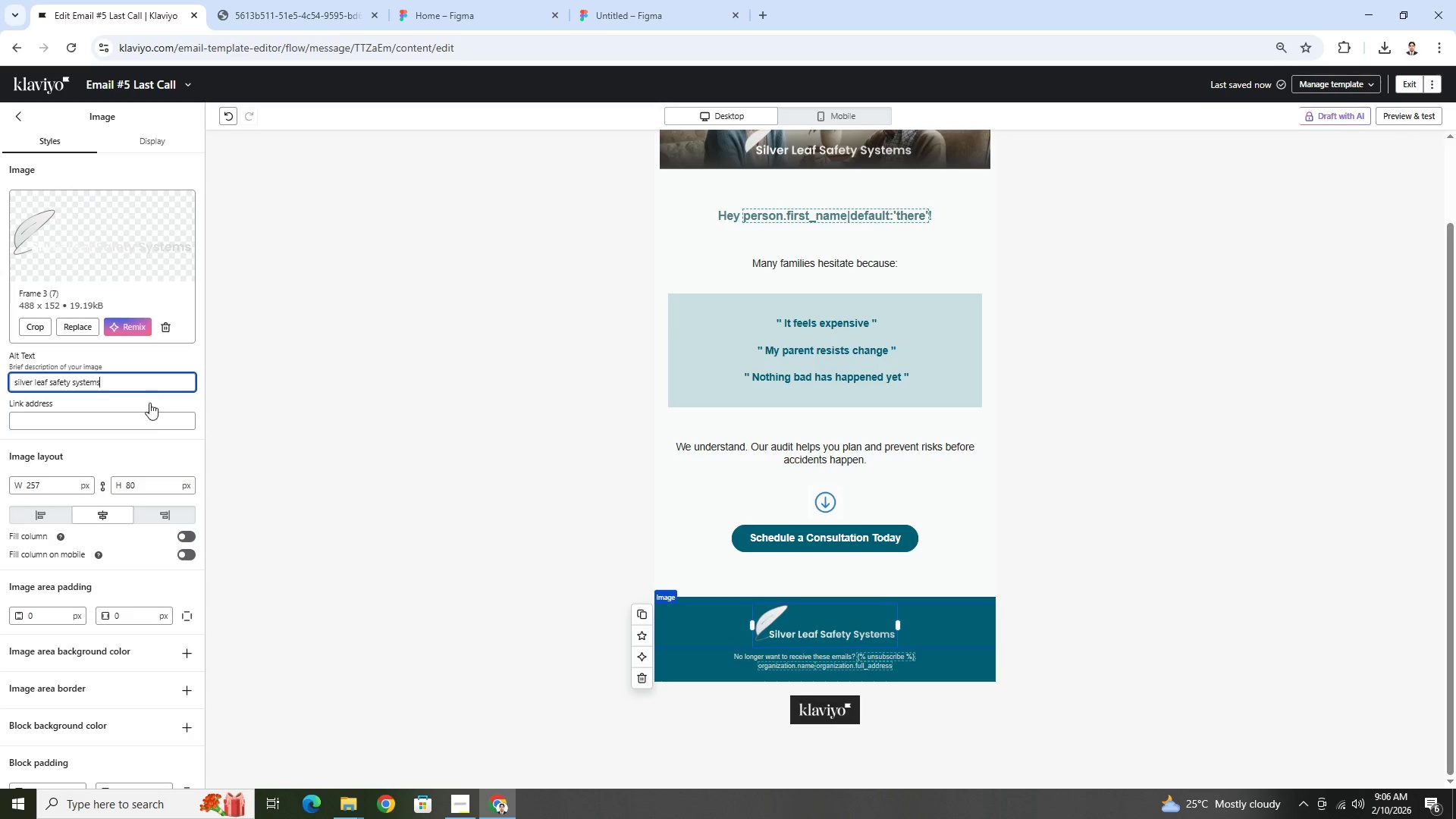 
left_click([149, 419])
 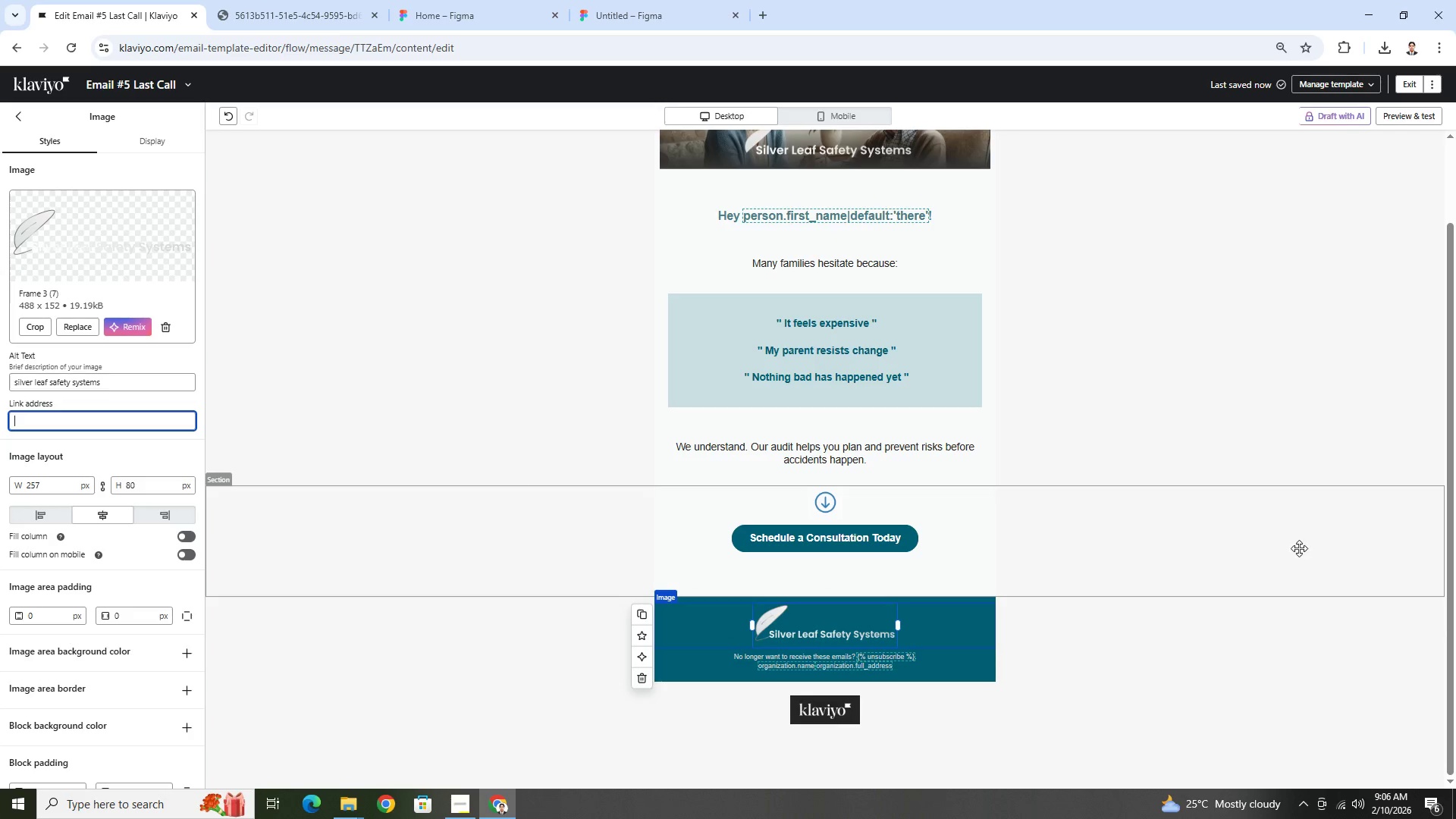 
left_click([1296, 549])
 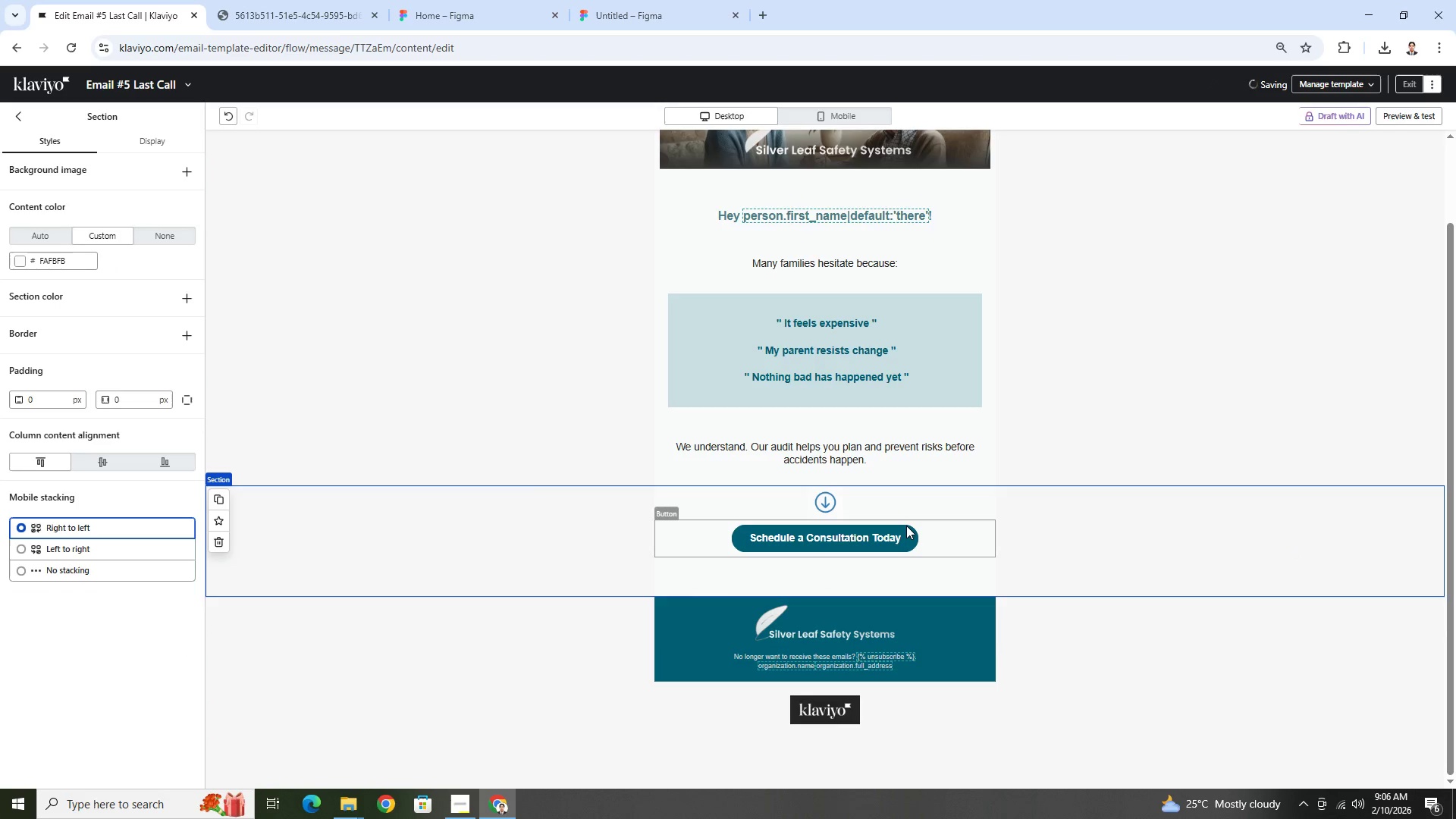 
left_click([906, 526])
 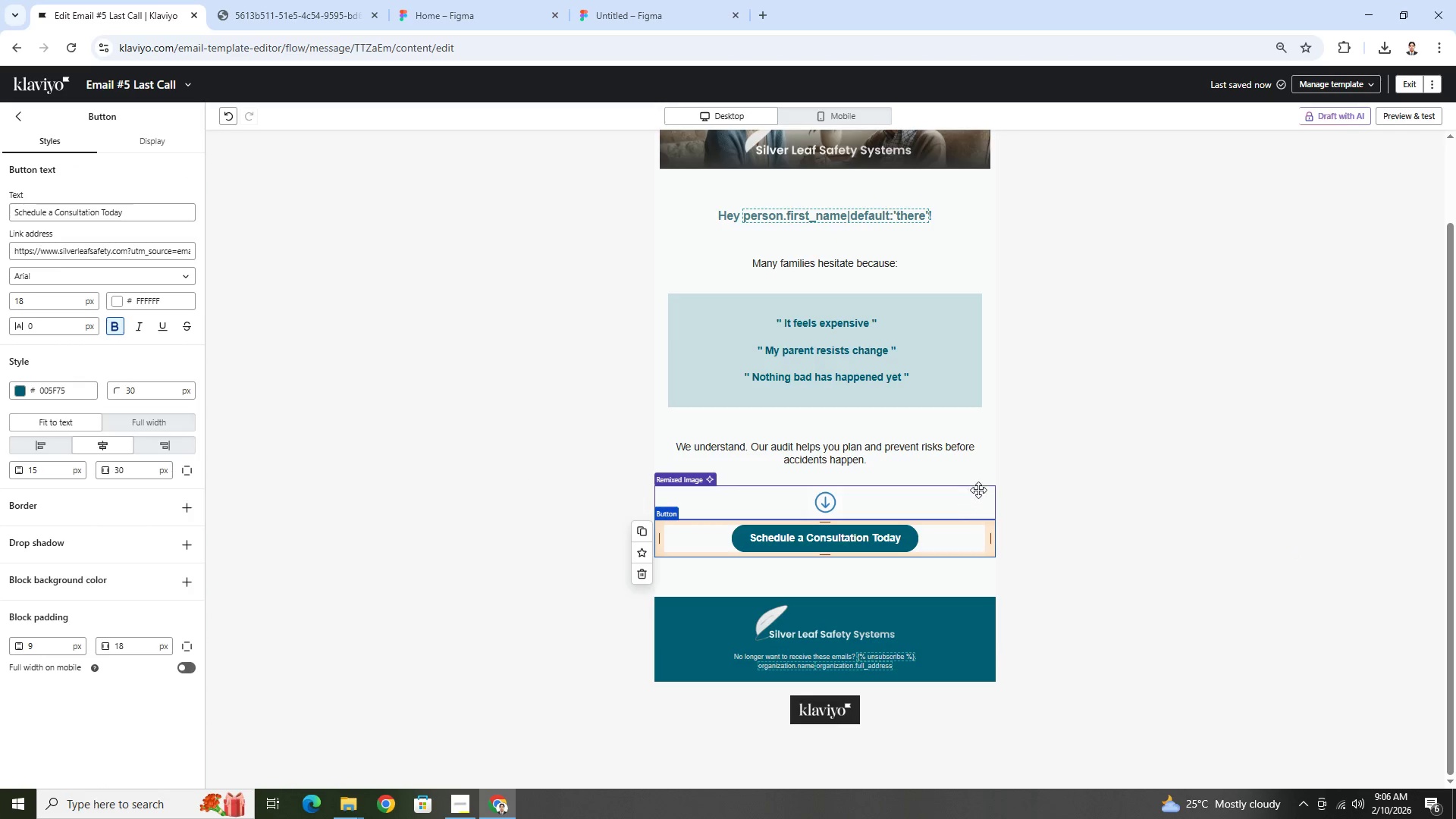 
left_click([952, 490])
 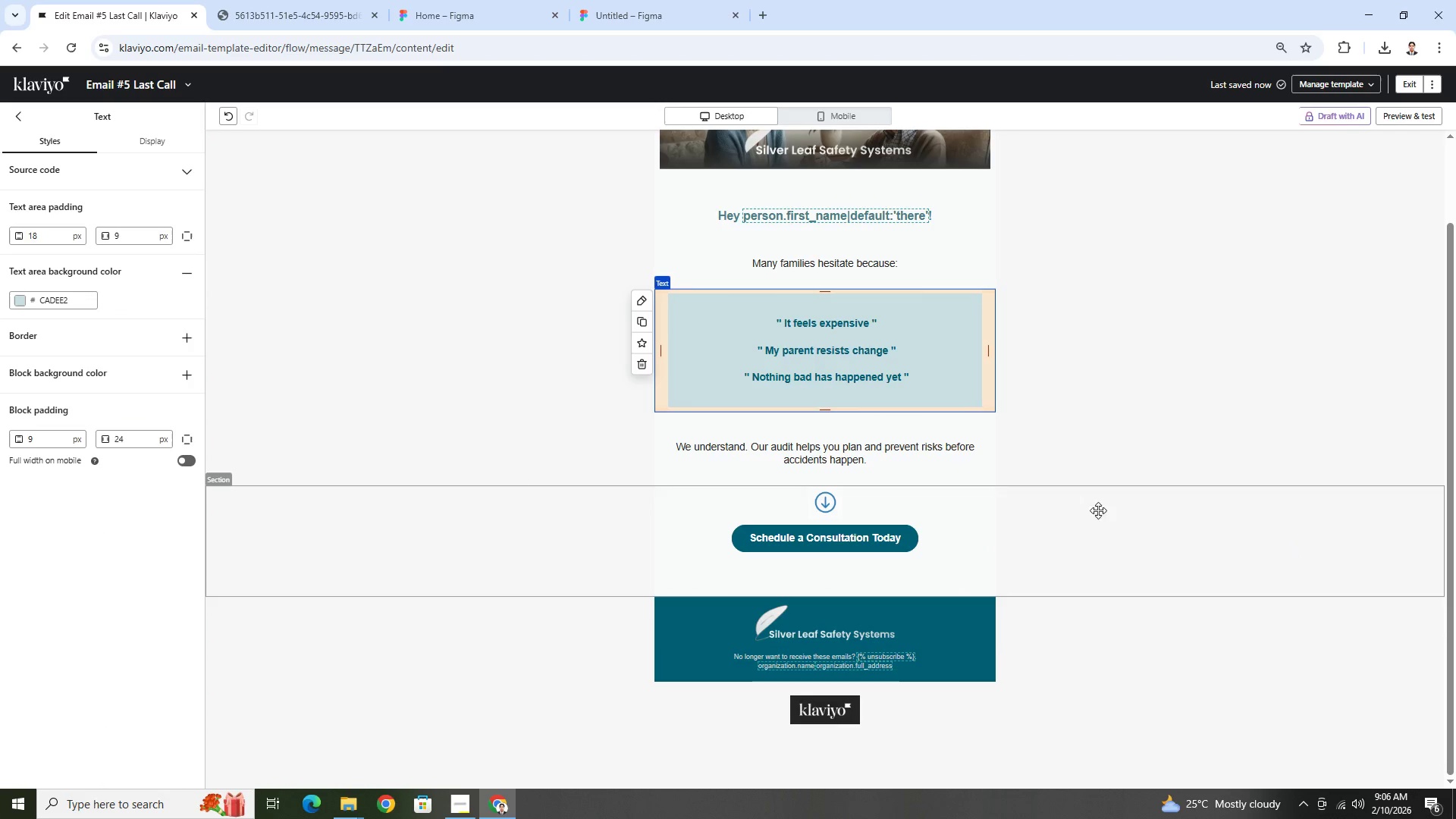 
scroll: coordinate [1152, 601], scroll_direction: down, amount: 3.0
 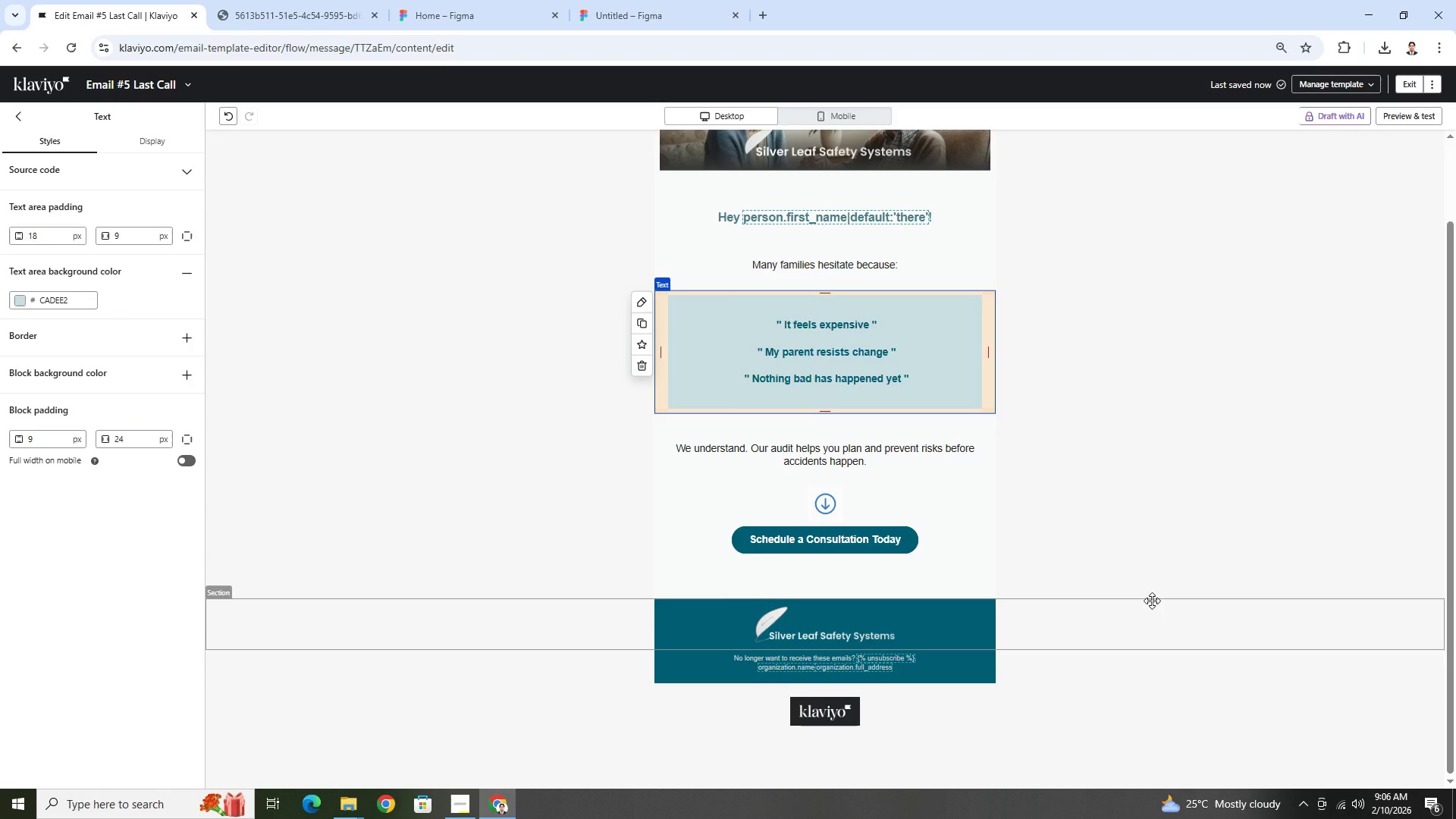 
scroll: coordinate [1152, 601], scroll_direction: up, amount: 2.0
 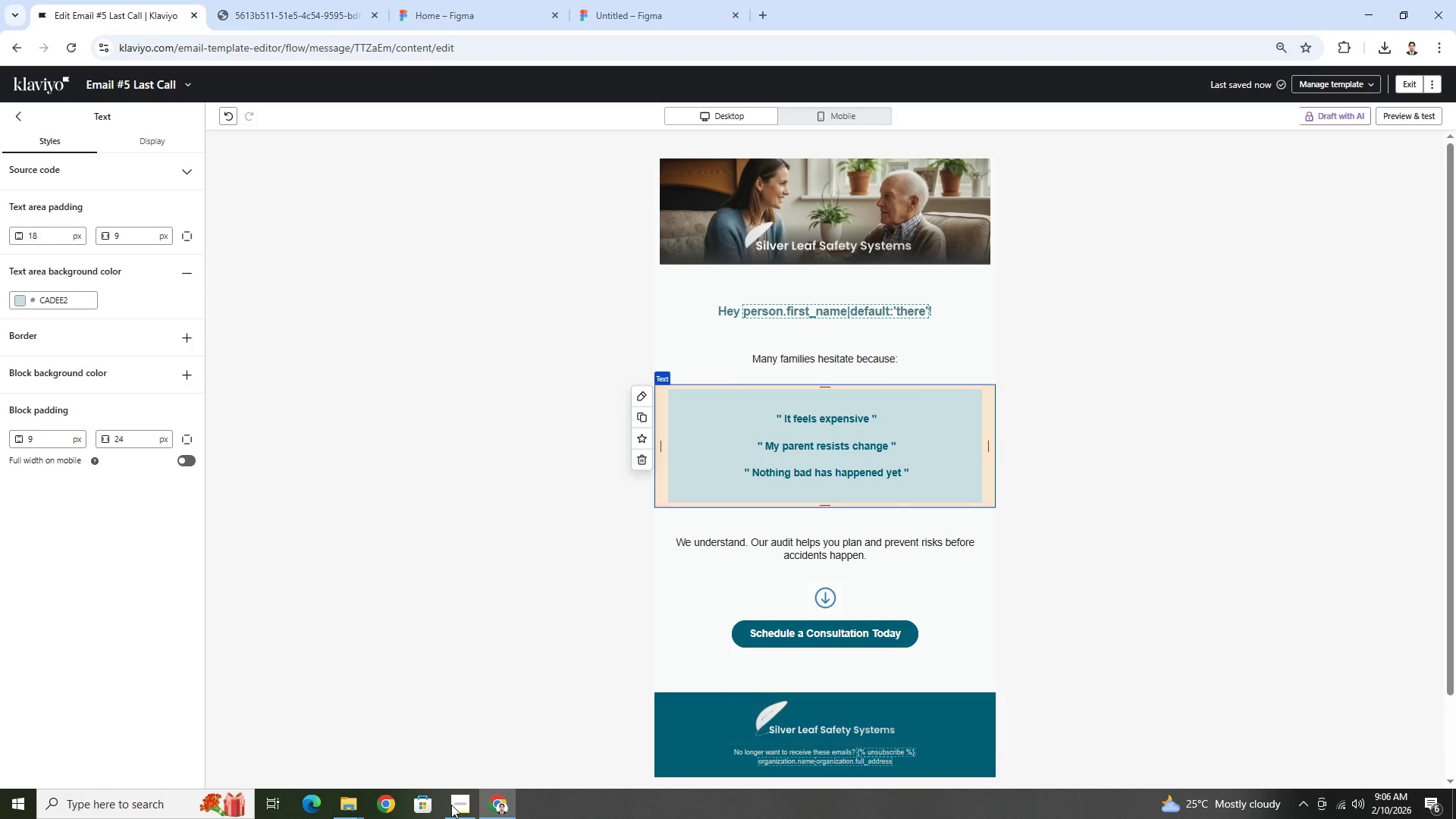 
mouse_move([365, 795])
 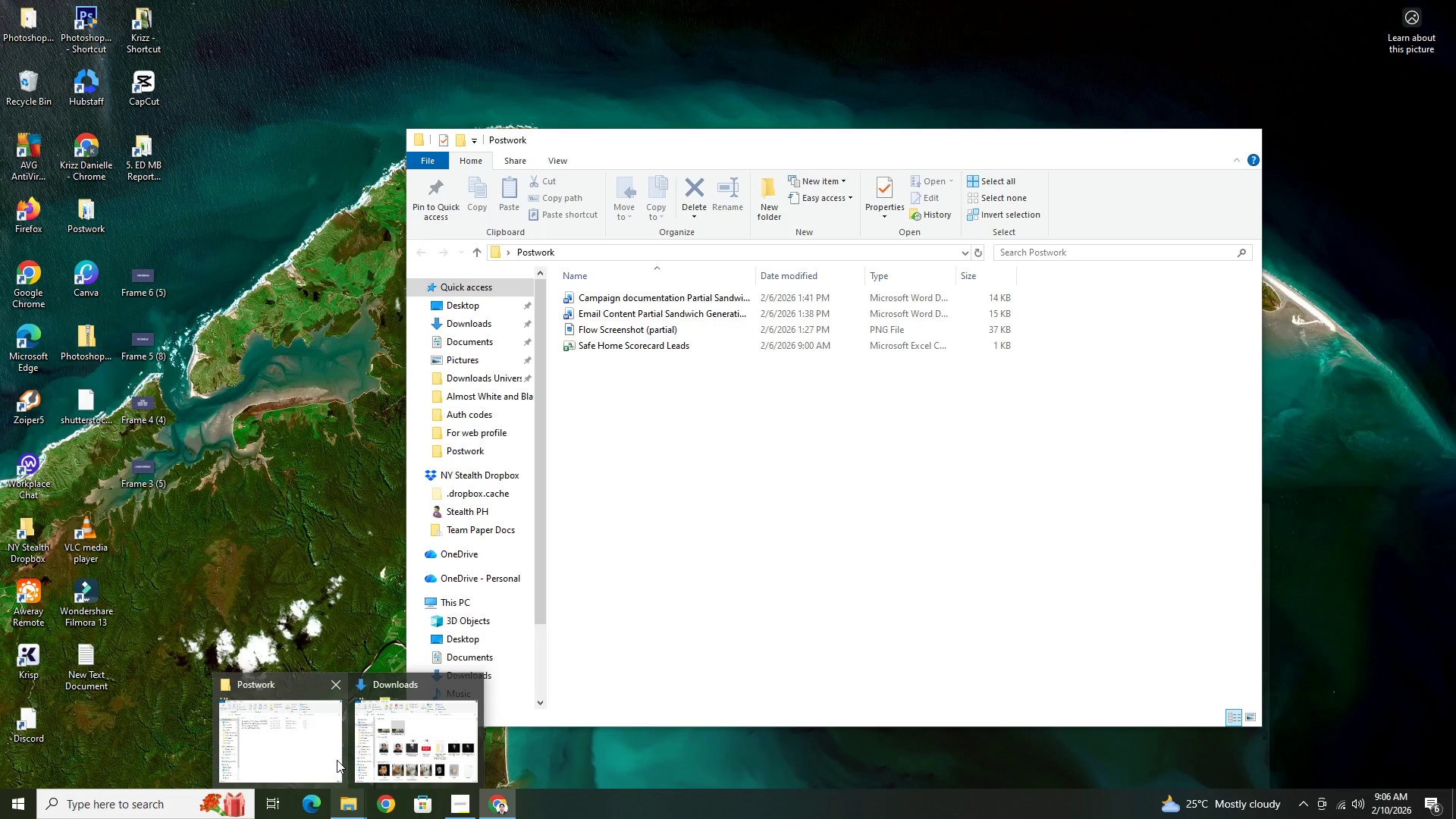 
left_click([337, 760])
 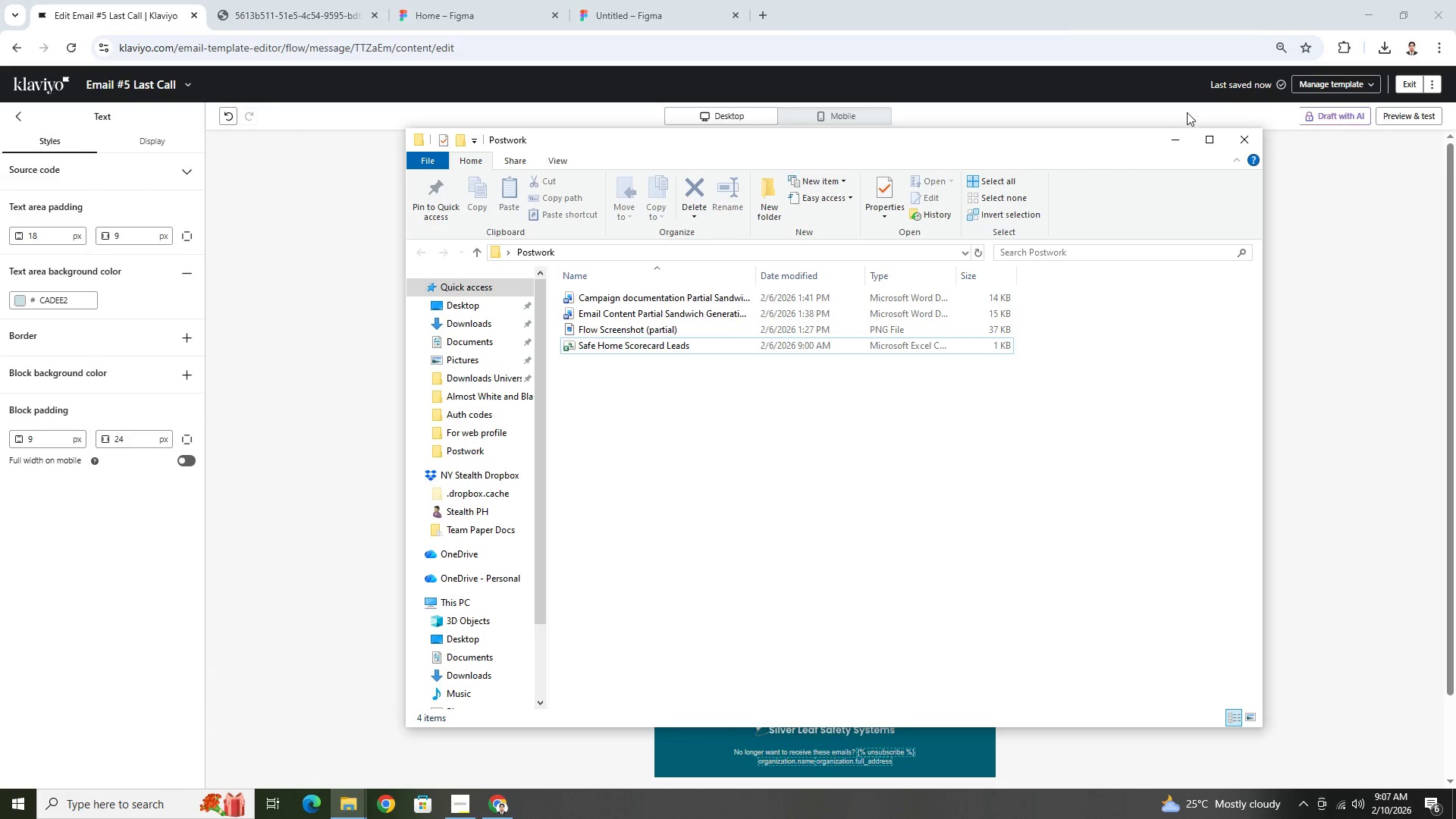 
wait(7.41)
 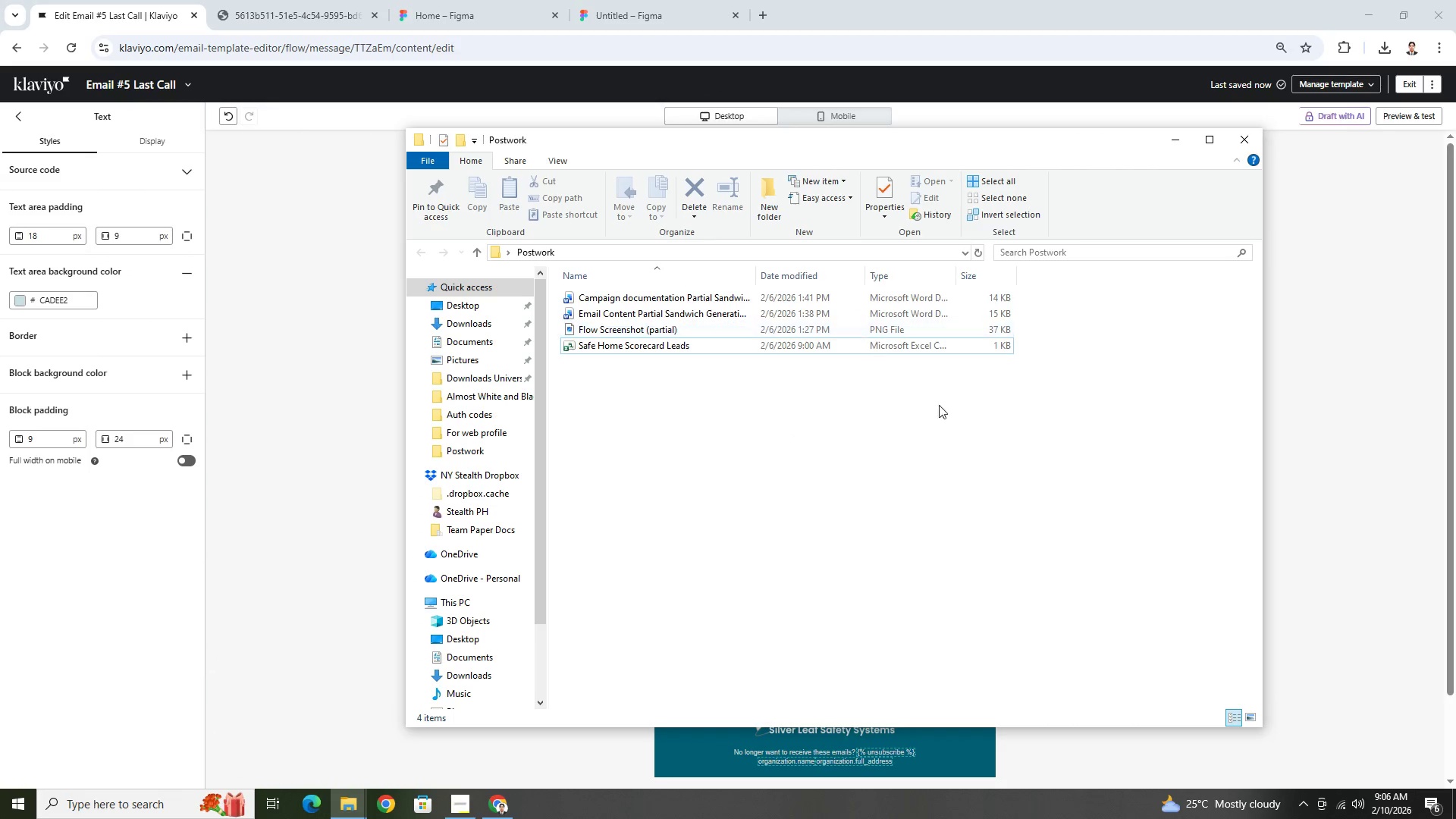 
scroll: coordinate [1233, 654], scroll_direction: down, amount: 3.0
 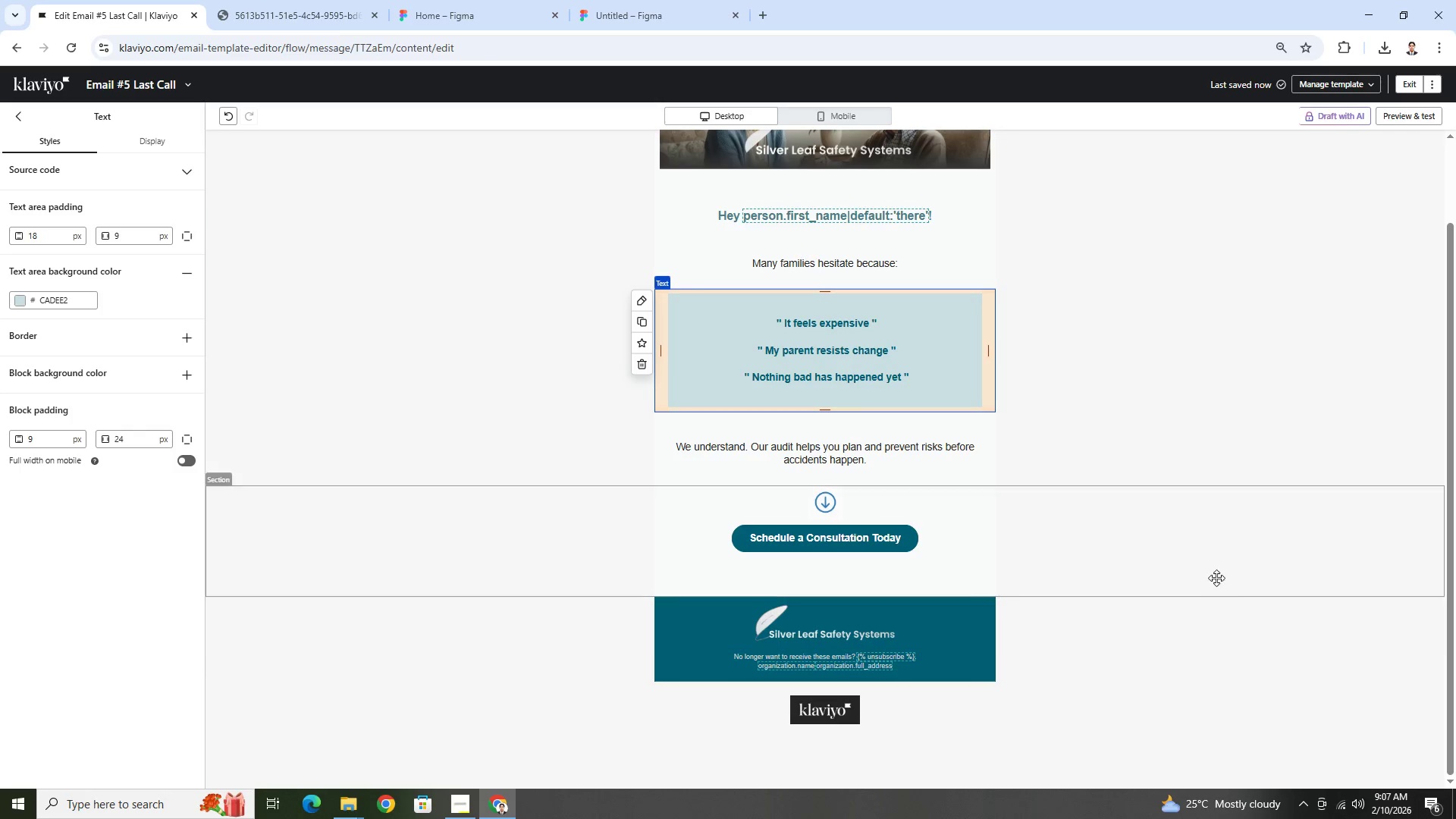 
left_click([1213, 562])
 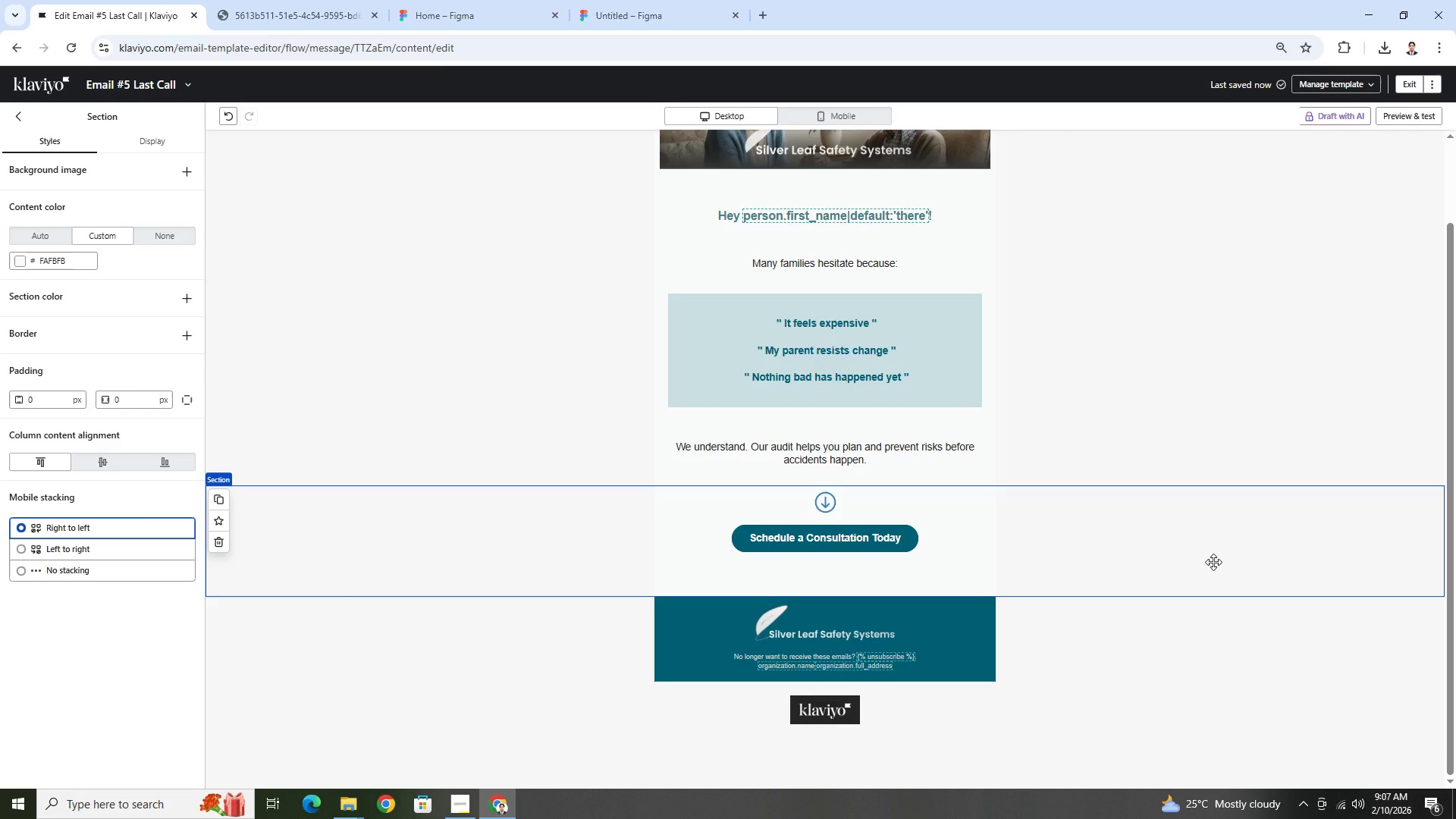 
wait(32.94)
 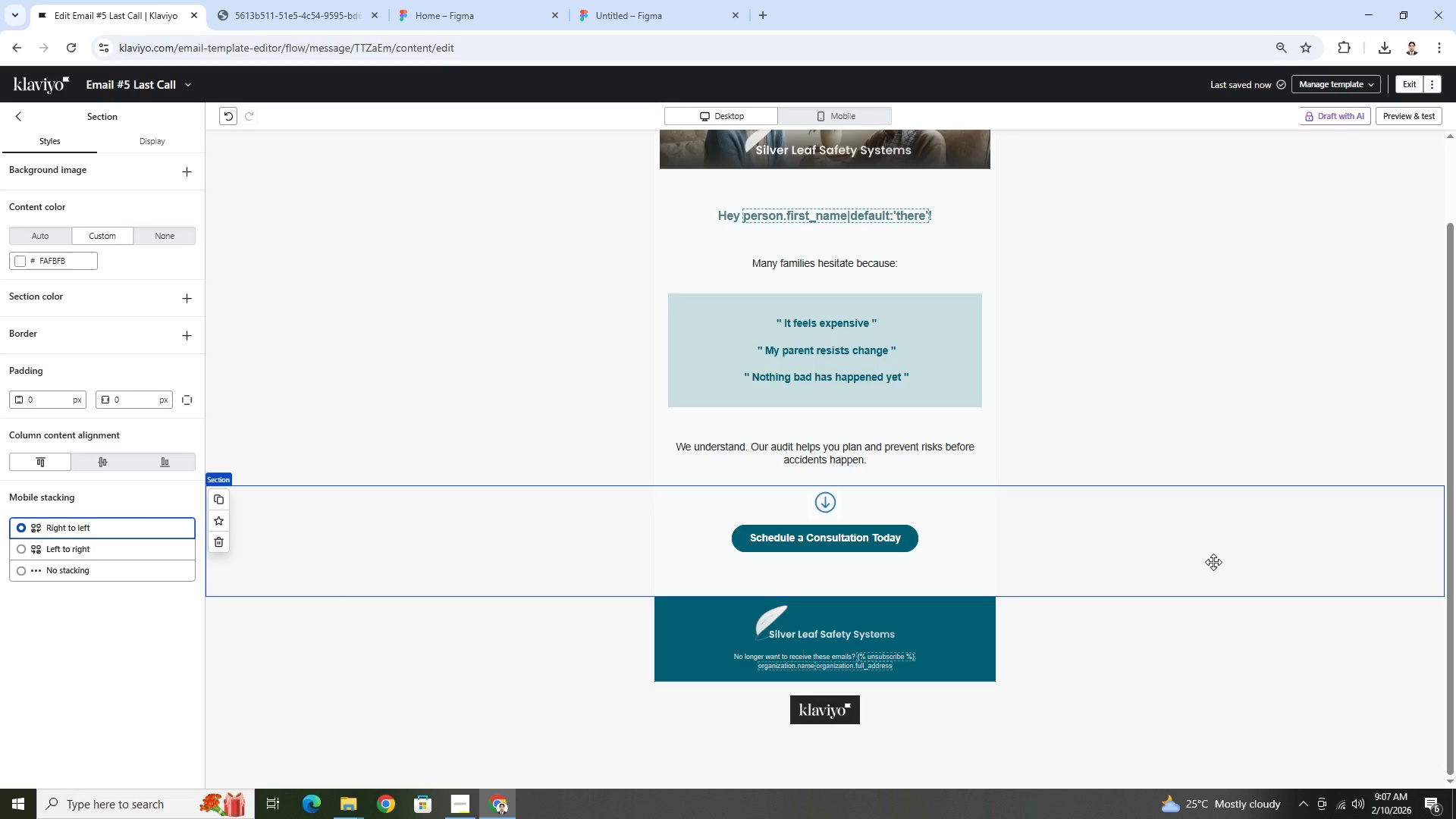 
scroll: coordinate [1104, 637], scroll_direction: up, amount: 2.0
 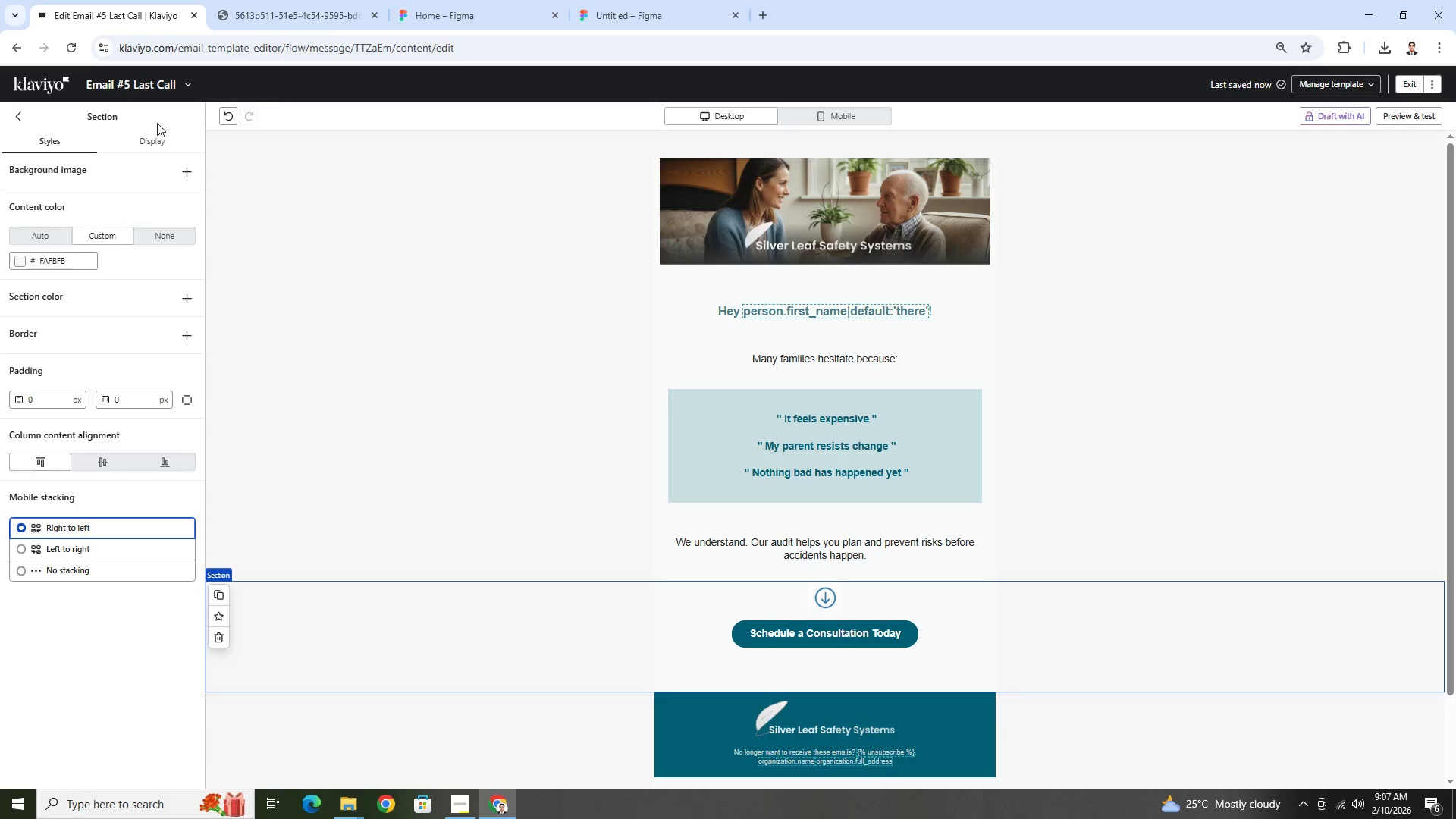 
left_click([190, 86])
 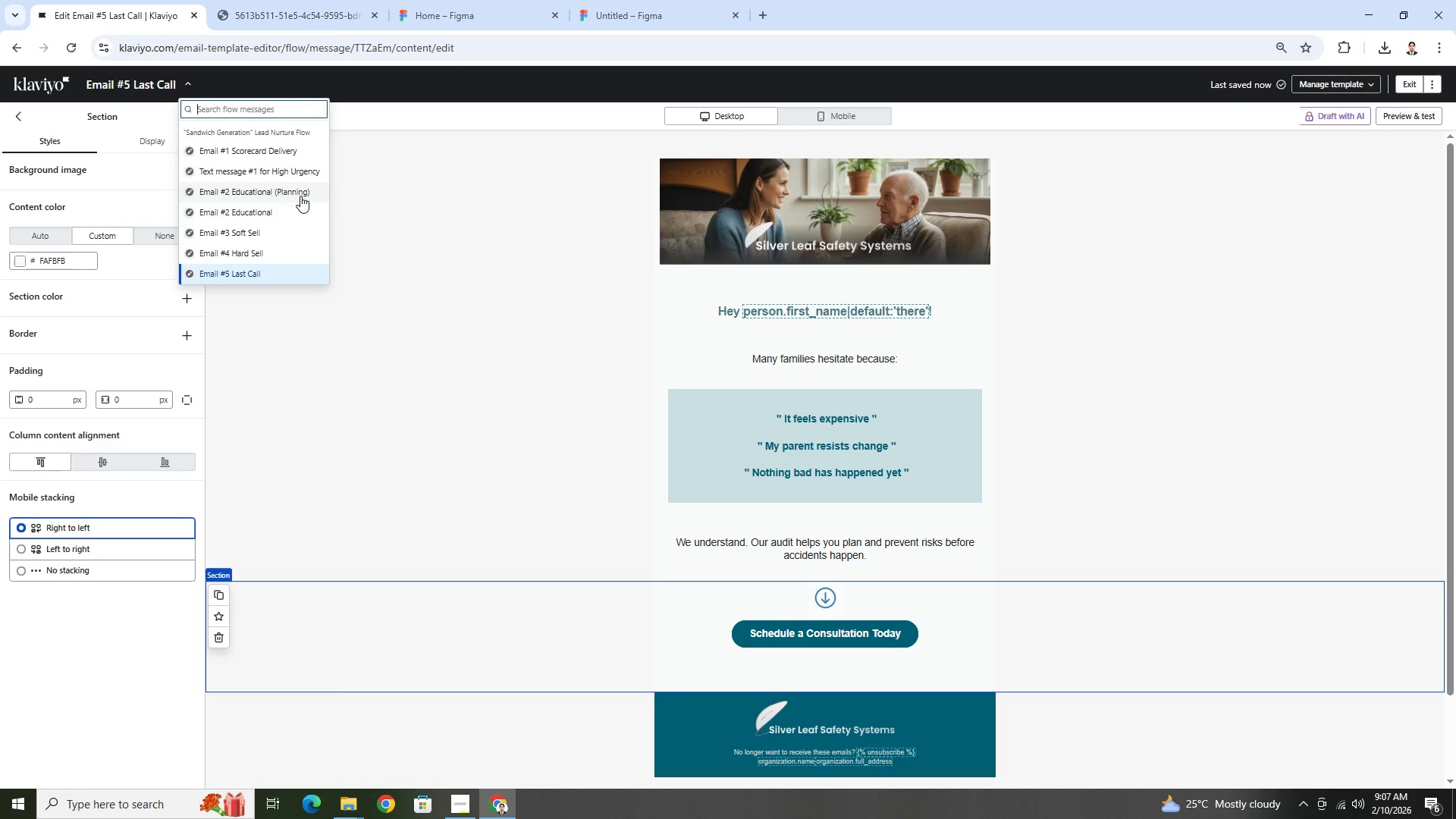 
wait(6.06)
 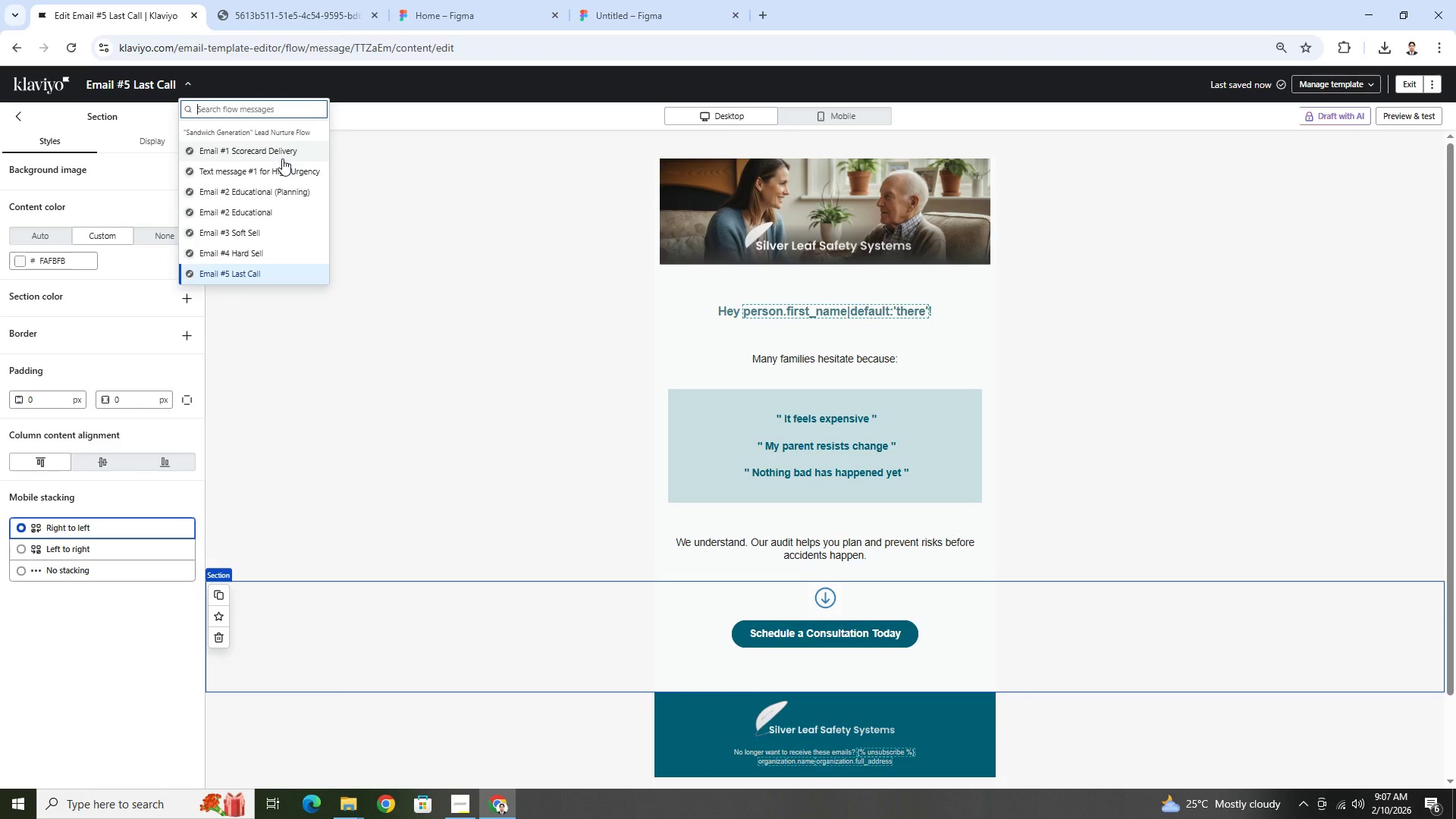 
left_click([300, 196])
 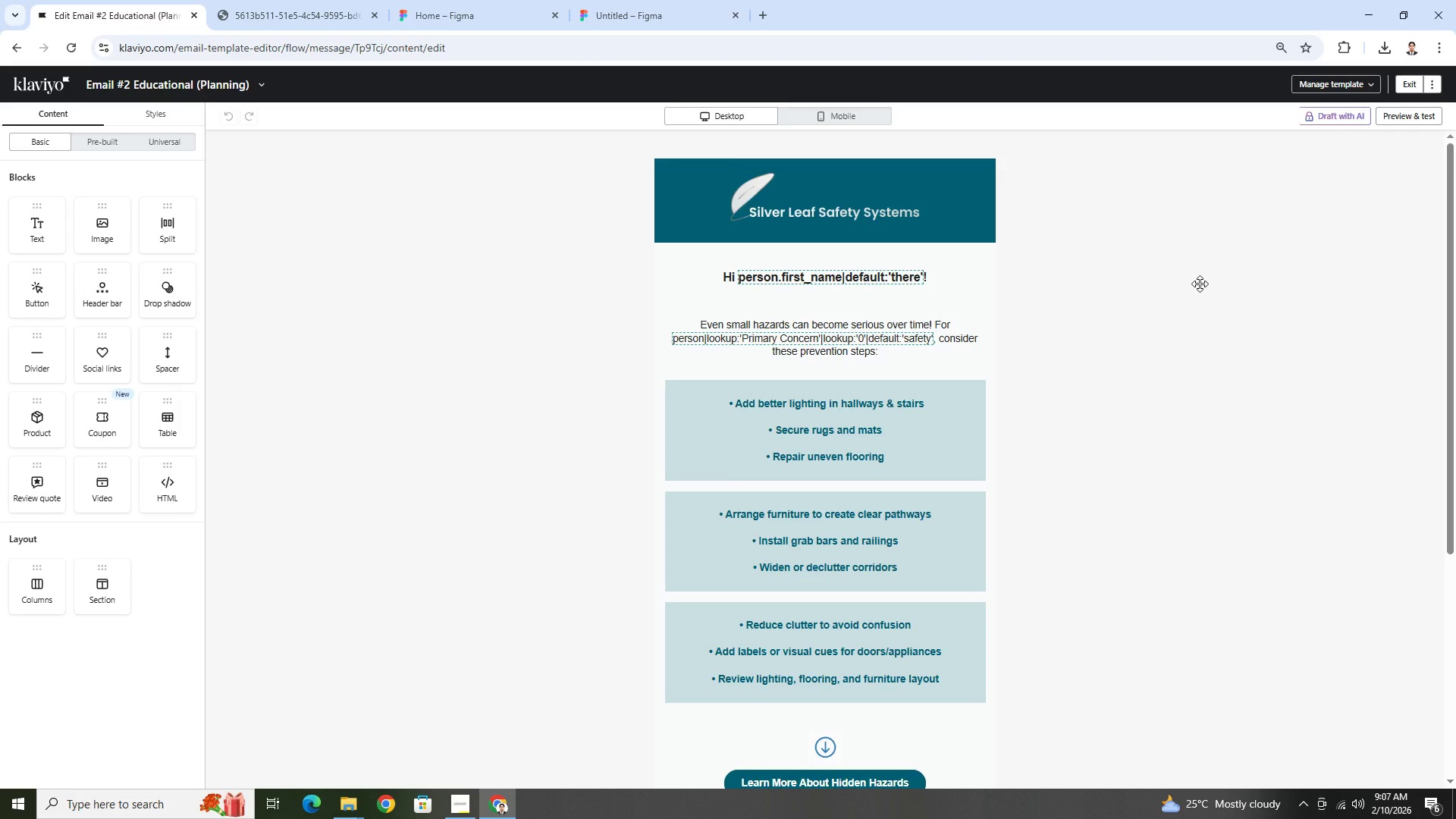 
wait(7.64)
 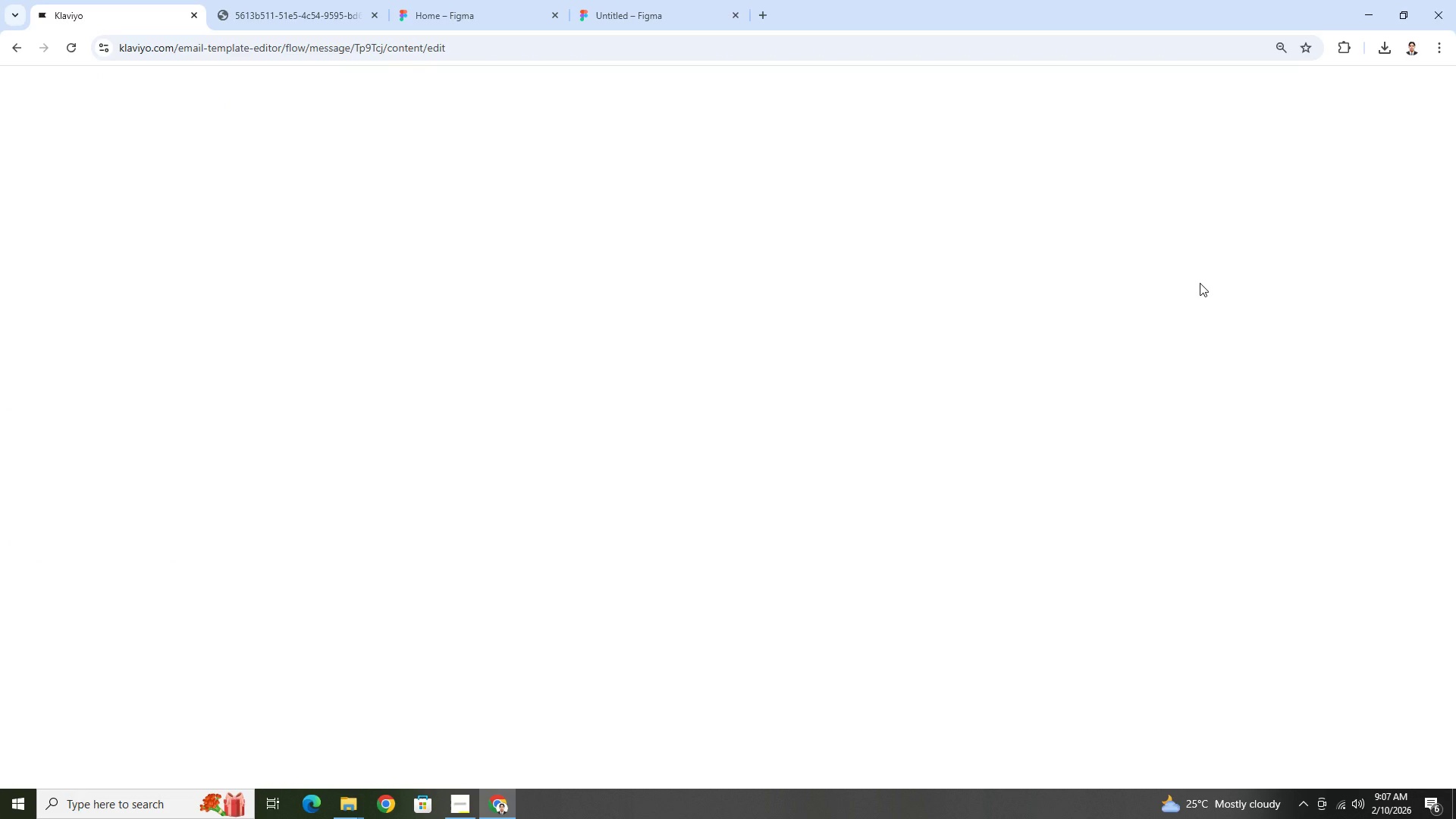 
left_click([773, 218])
 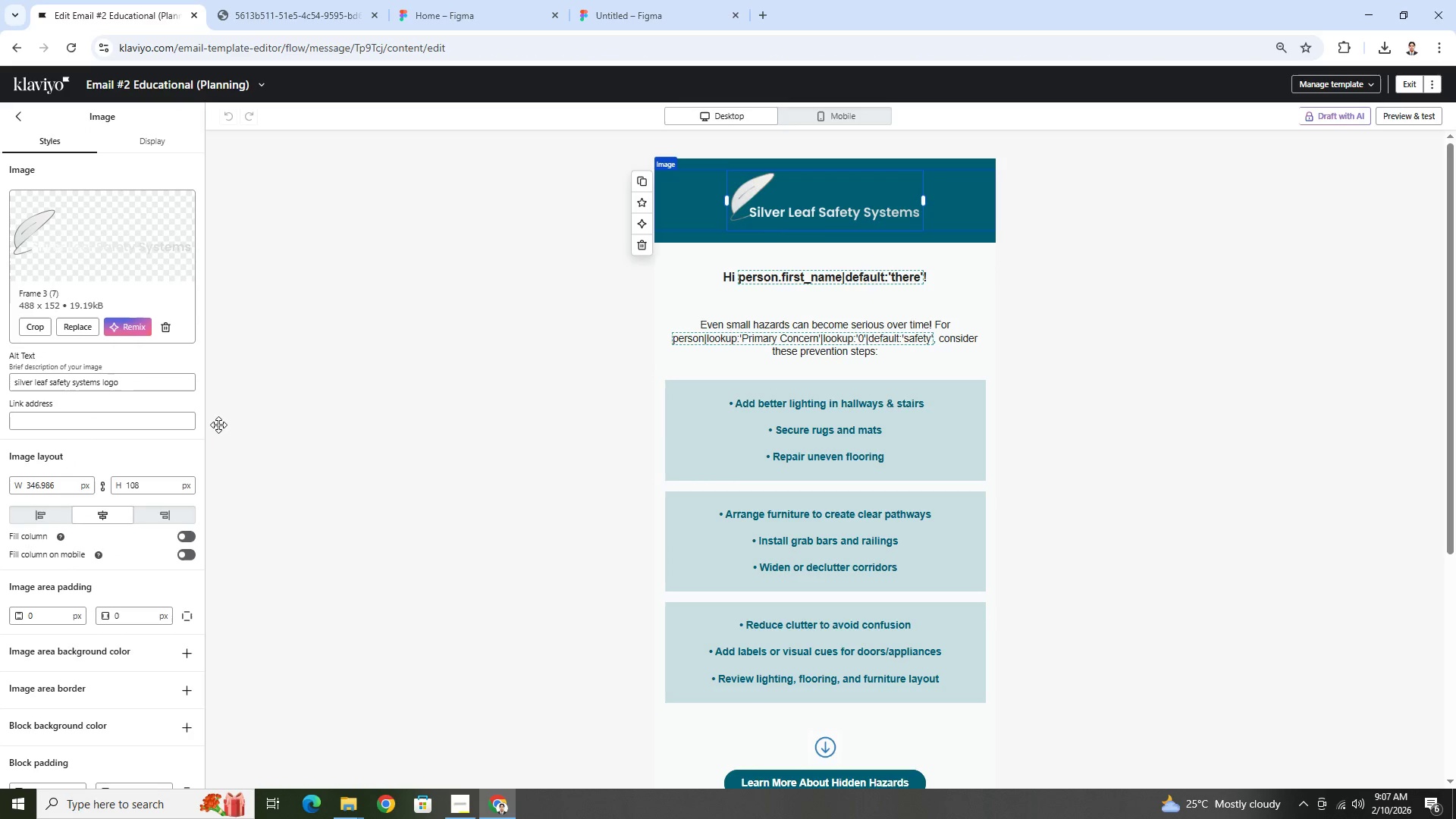 
left_click([886, 282])
 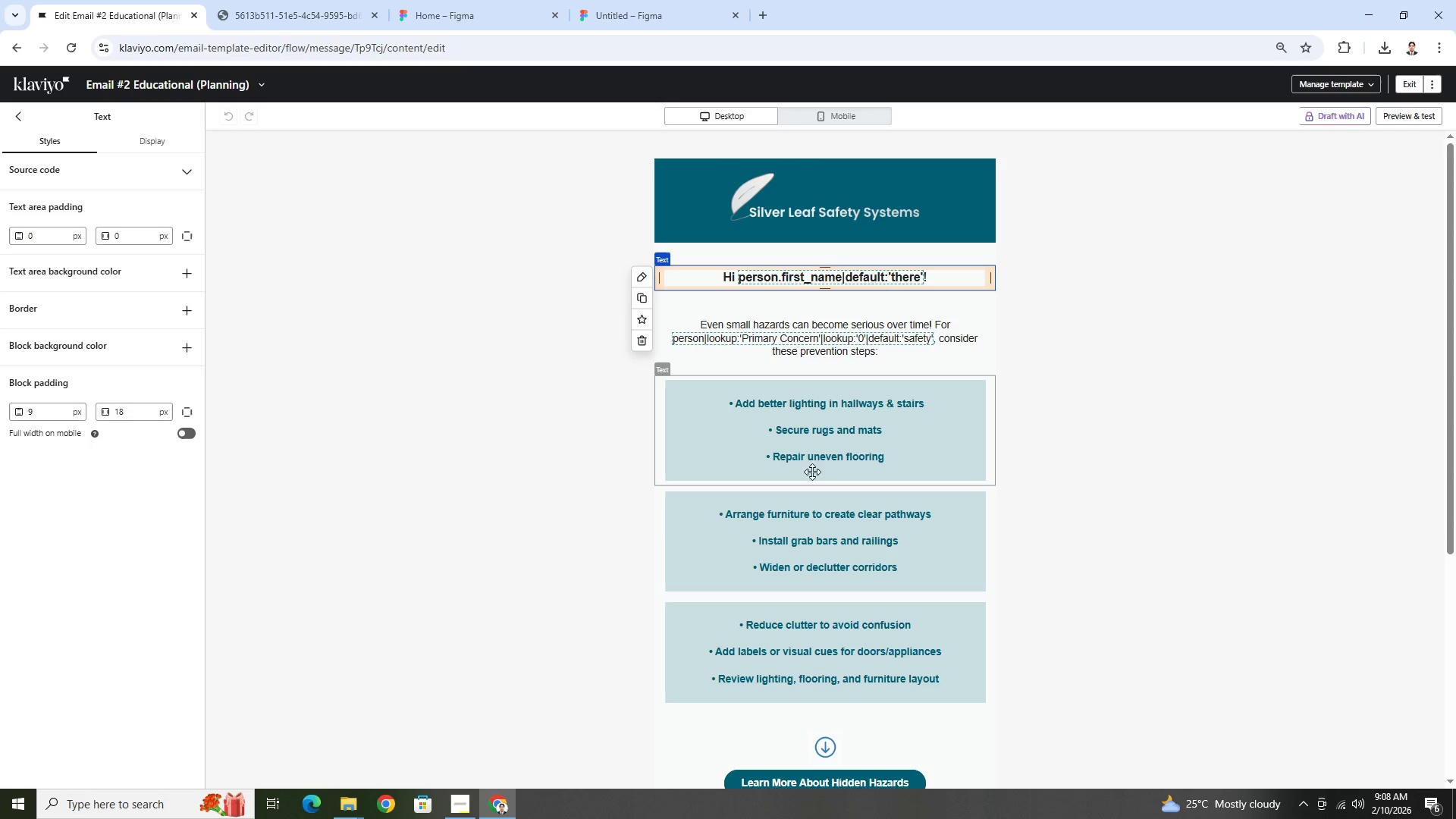 
scroll: coordinate [889, 560], scroll_direction: down, amount: 3.0
 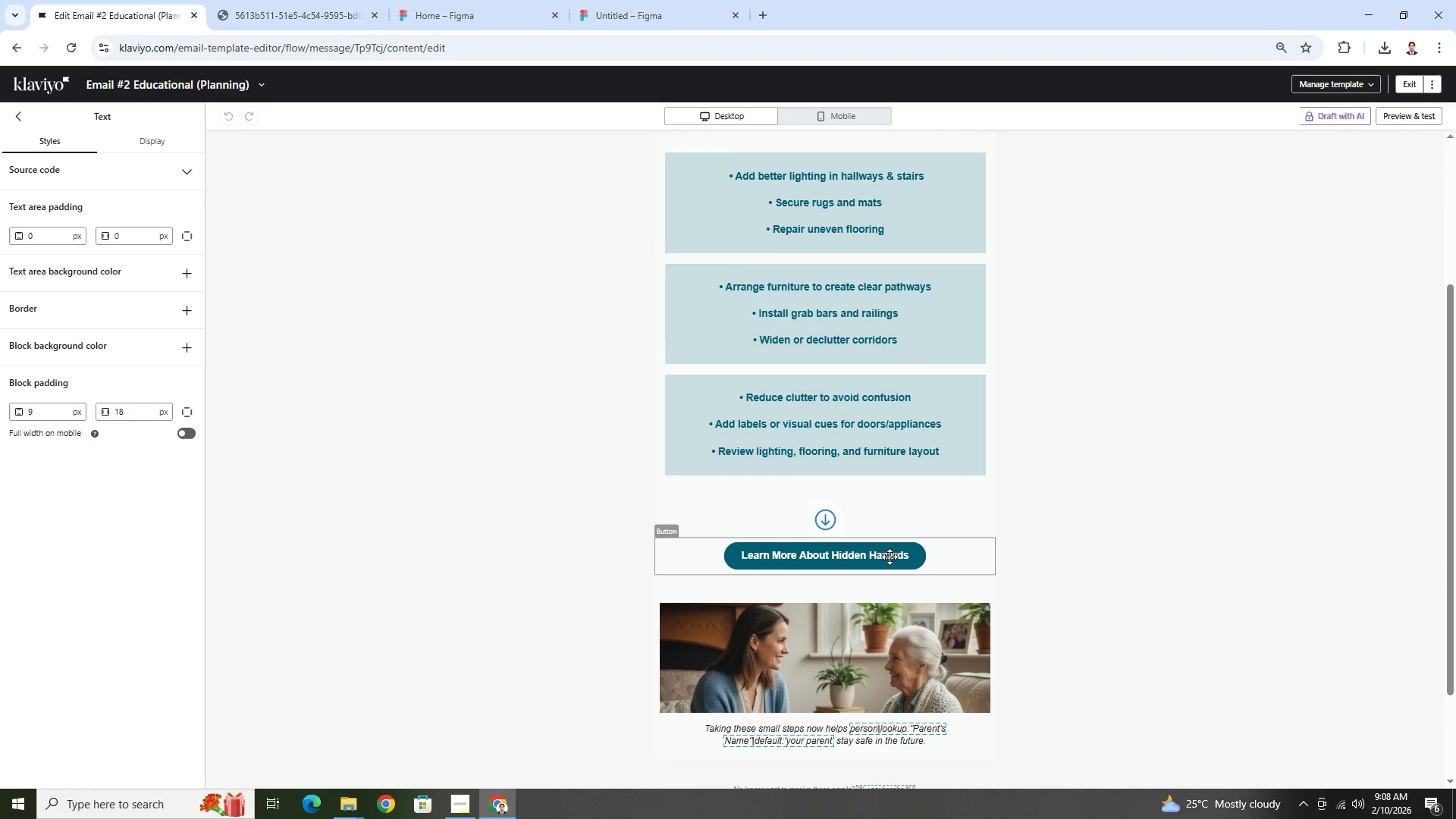 
left_click([891, 548])
 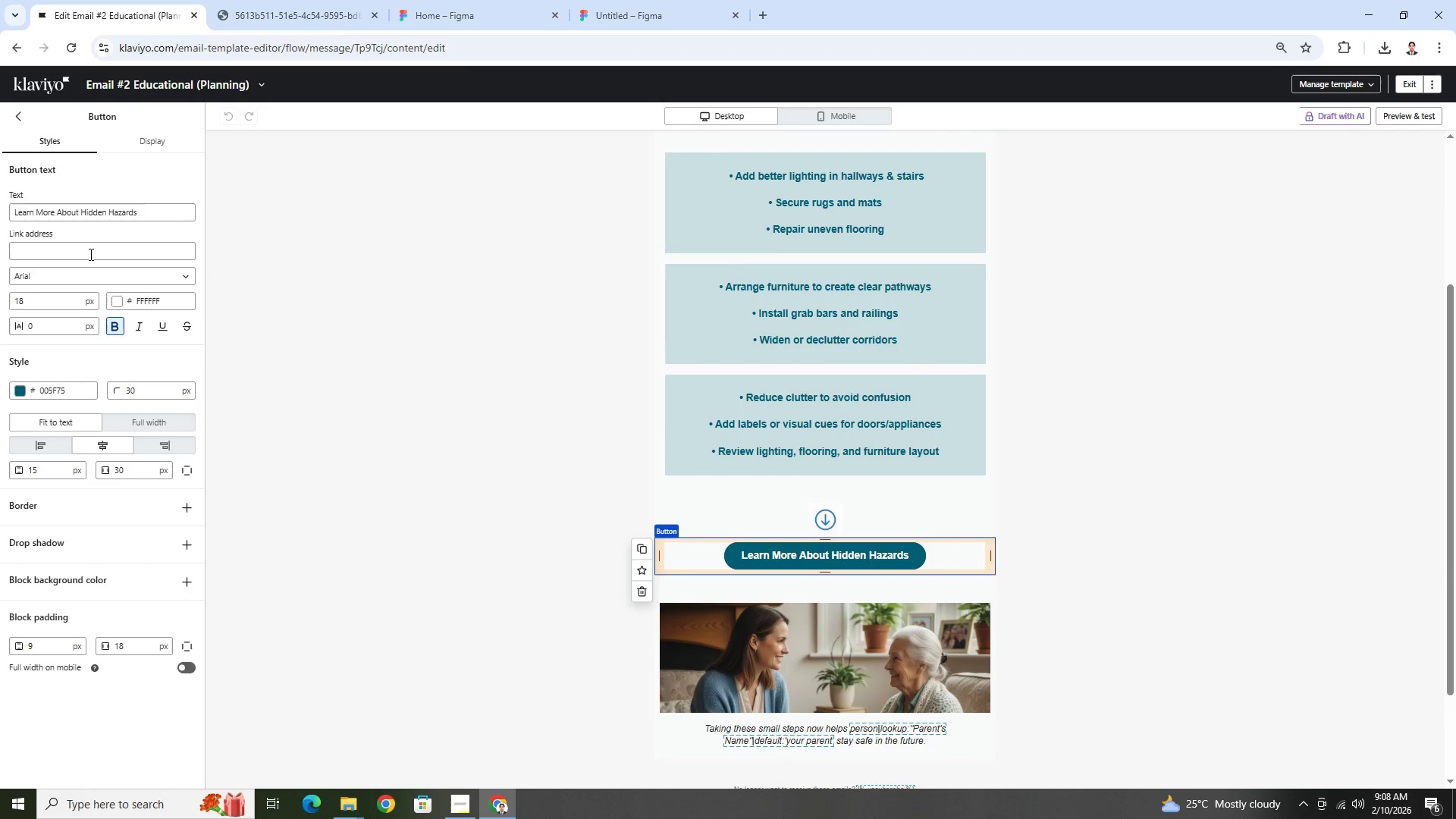 
left_click([89, 254])
 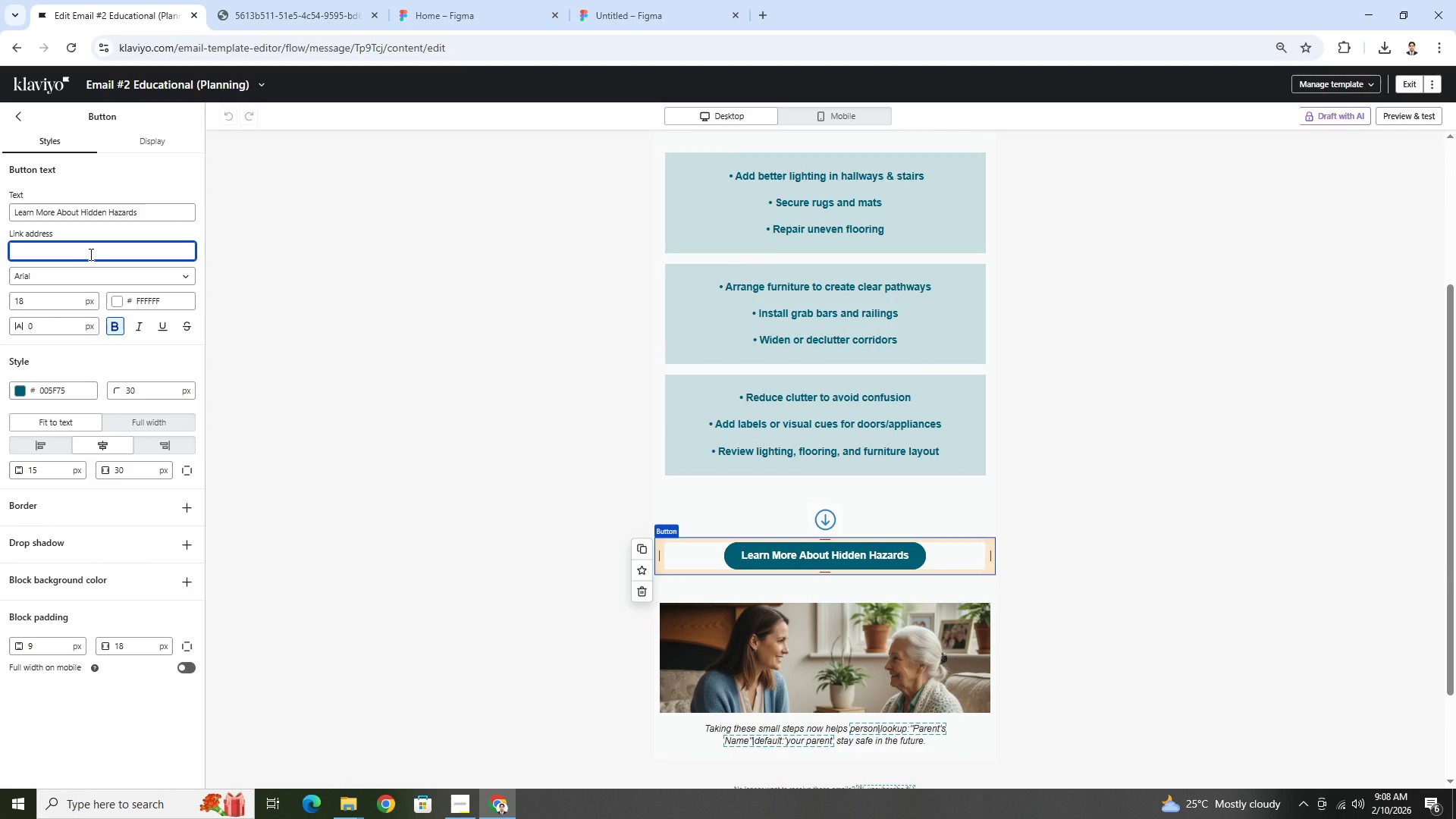 
key(Control+V)
 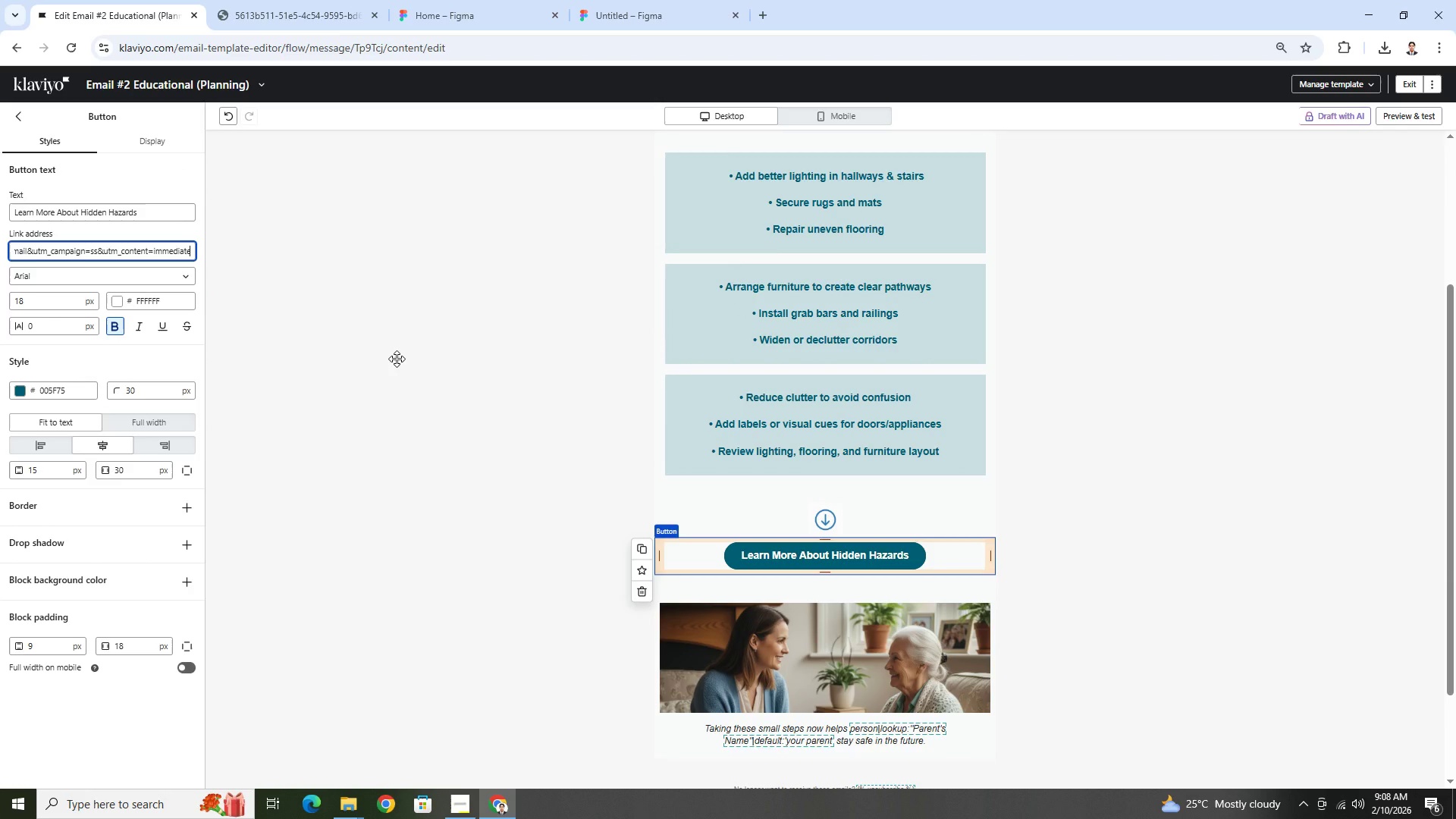 
key(Backspace)
key(Backspace)
key(Backspace)
key(Backspace)
key(Backspace)
key(Backspace)
key(Backspace)
key(Backspace)
key(Backspace)
type(planning)
 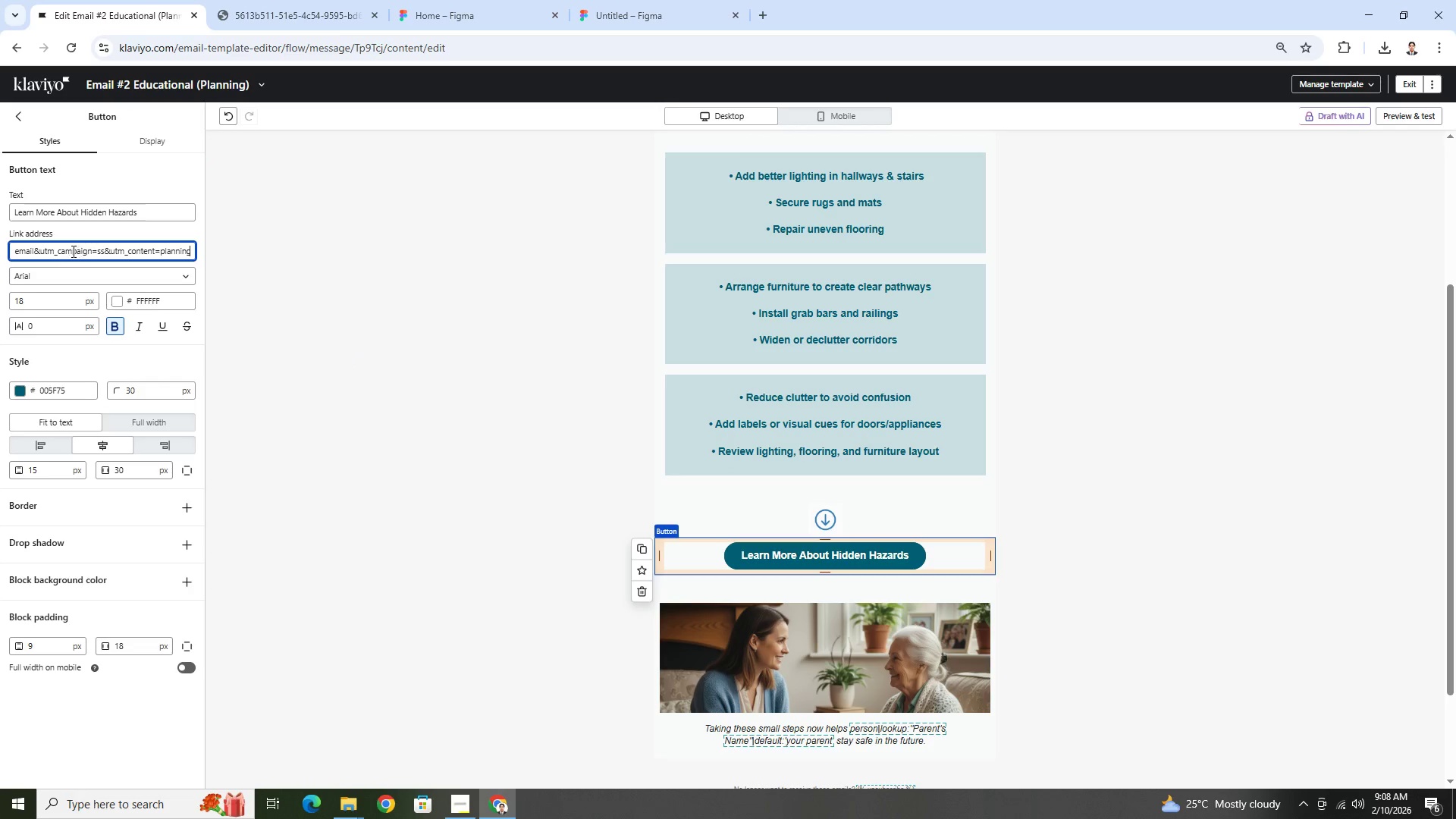 
left_click([27, 253])
 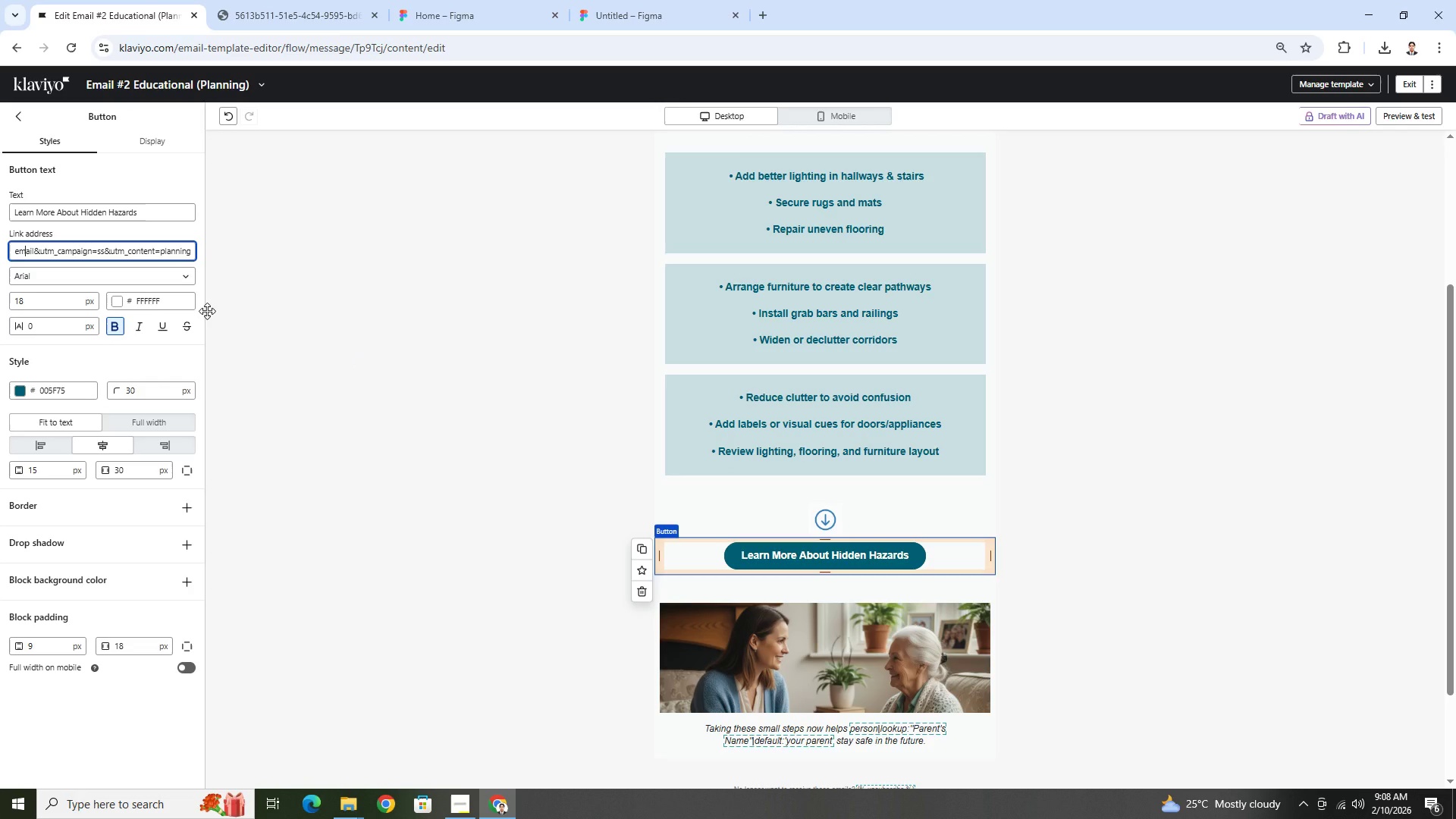 
hold_key(key=ArrowLeft, duration=0.7)
 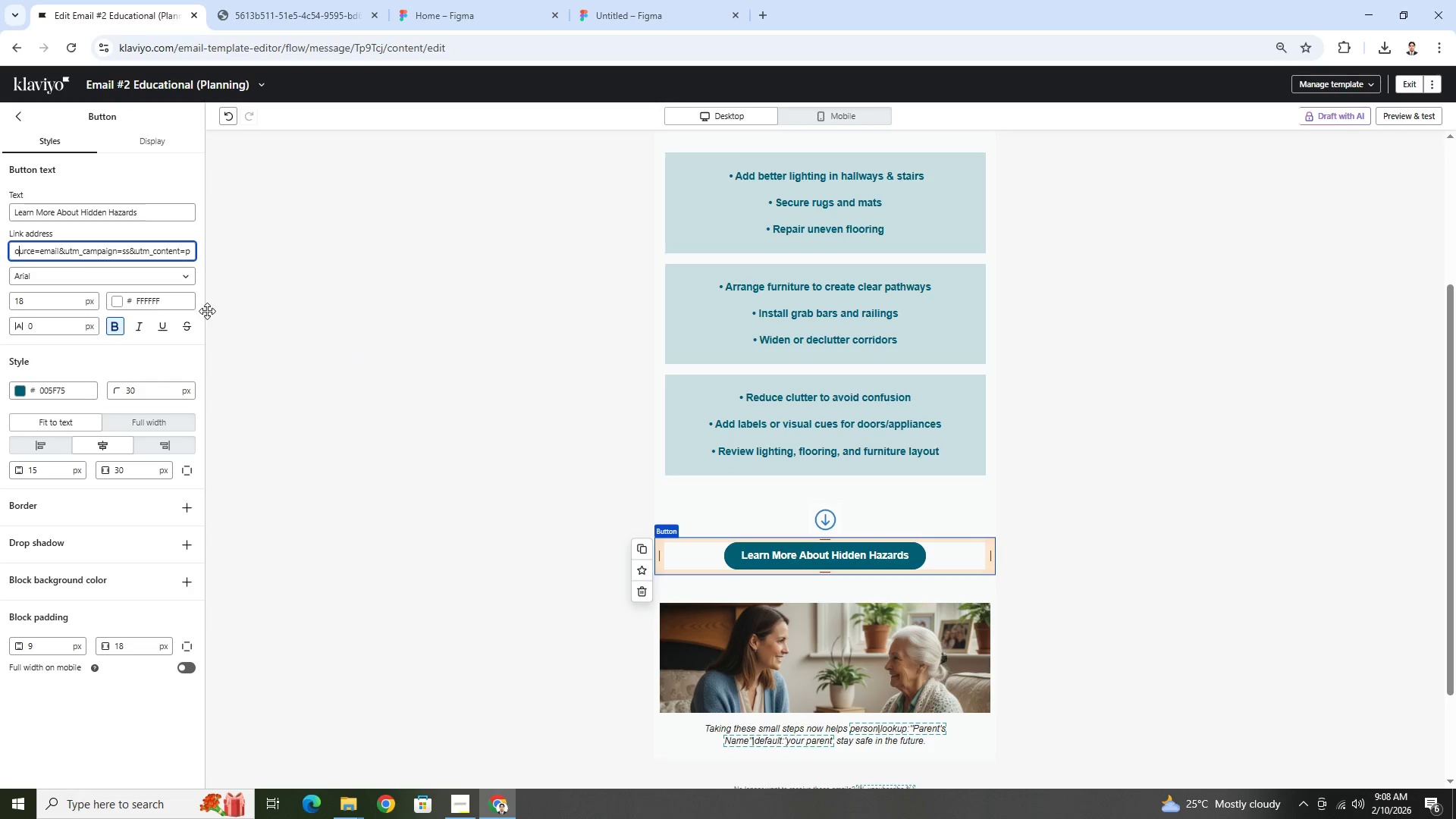 
hold_key(key=ArrowRight, duration=0.67)
 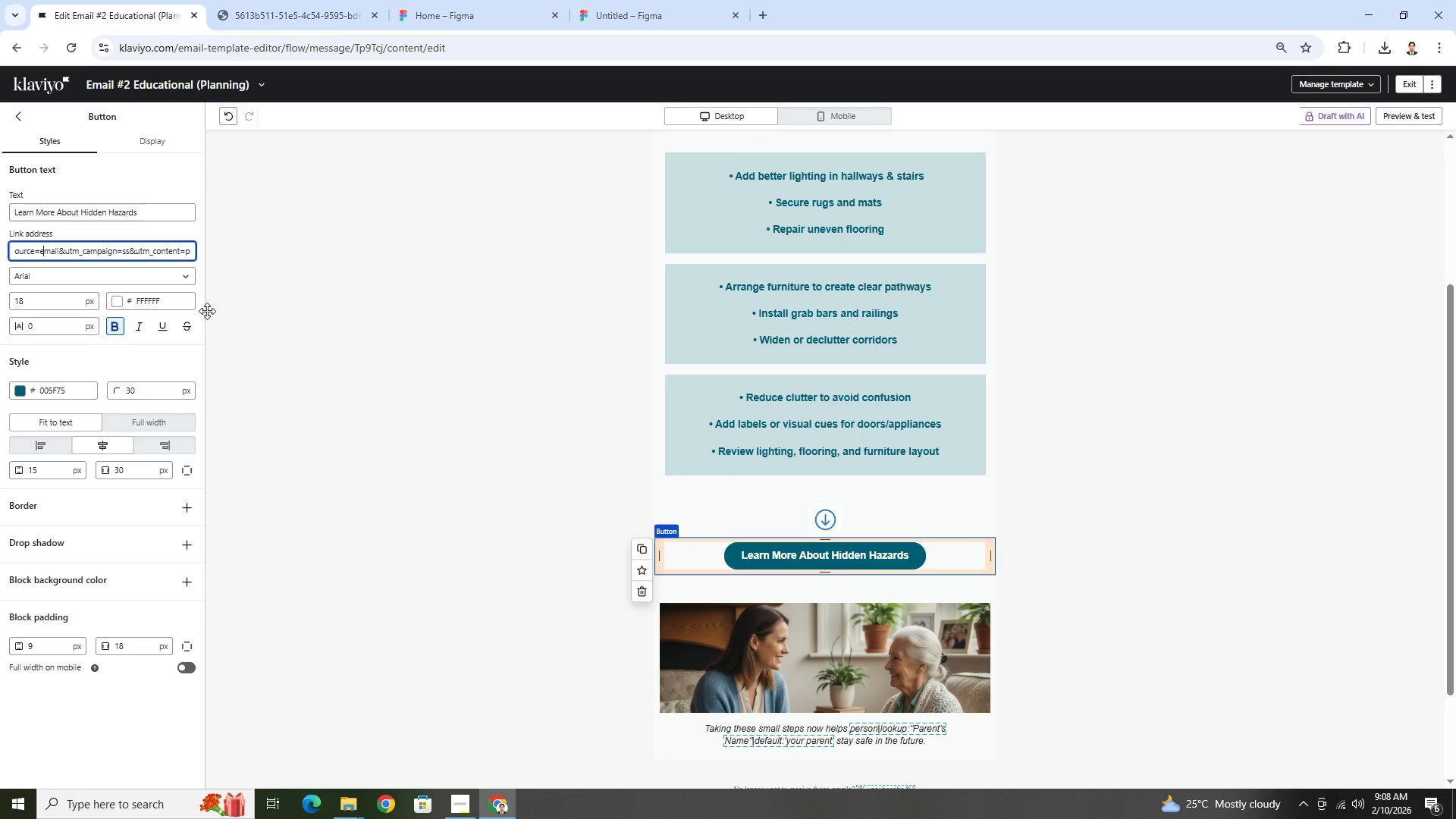 
hold_key(key=ArrowRight, duration=1.05)
 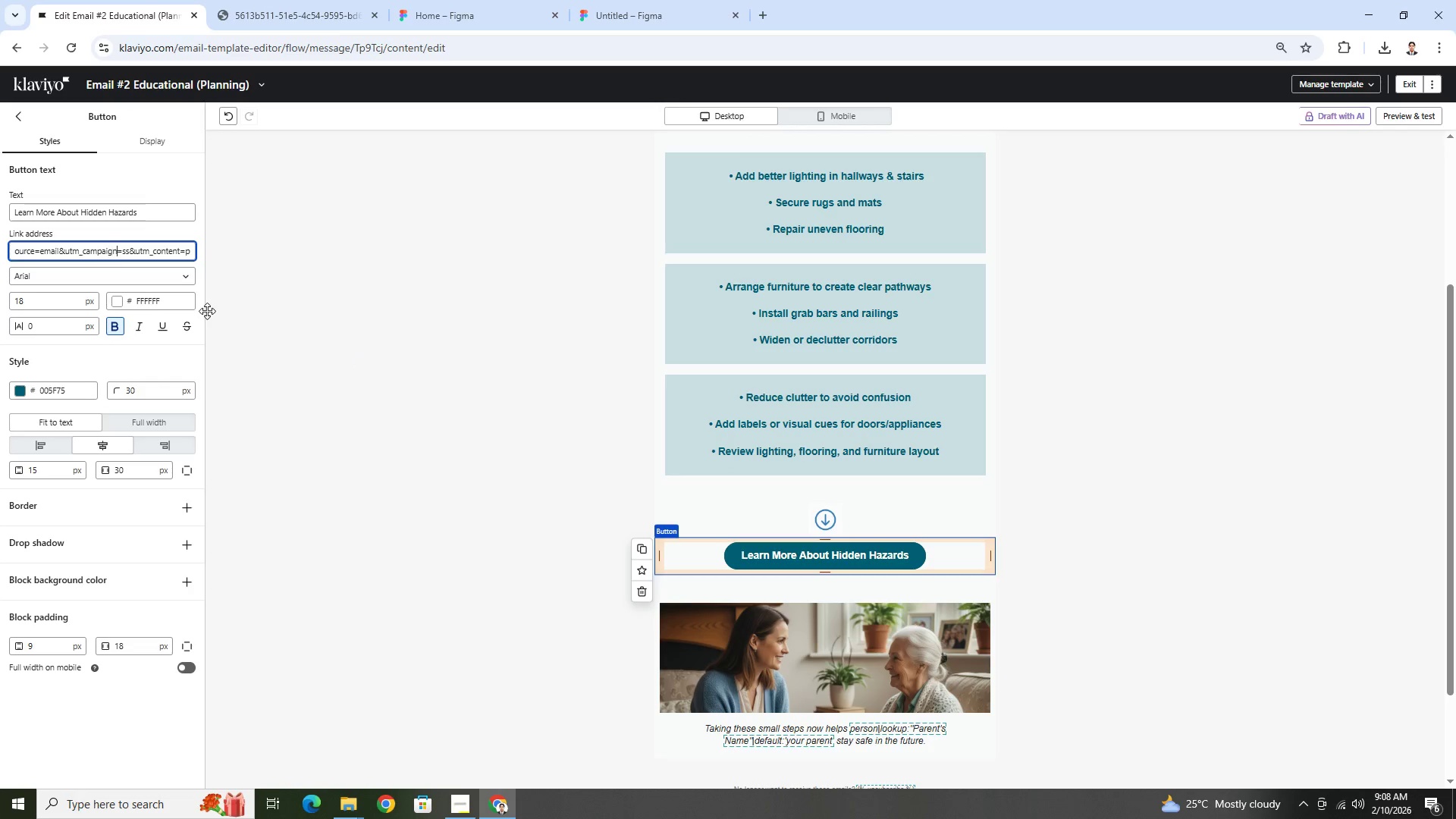 
key(ArrowRight)
 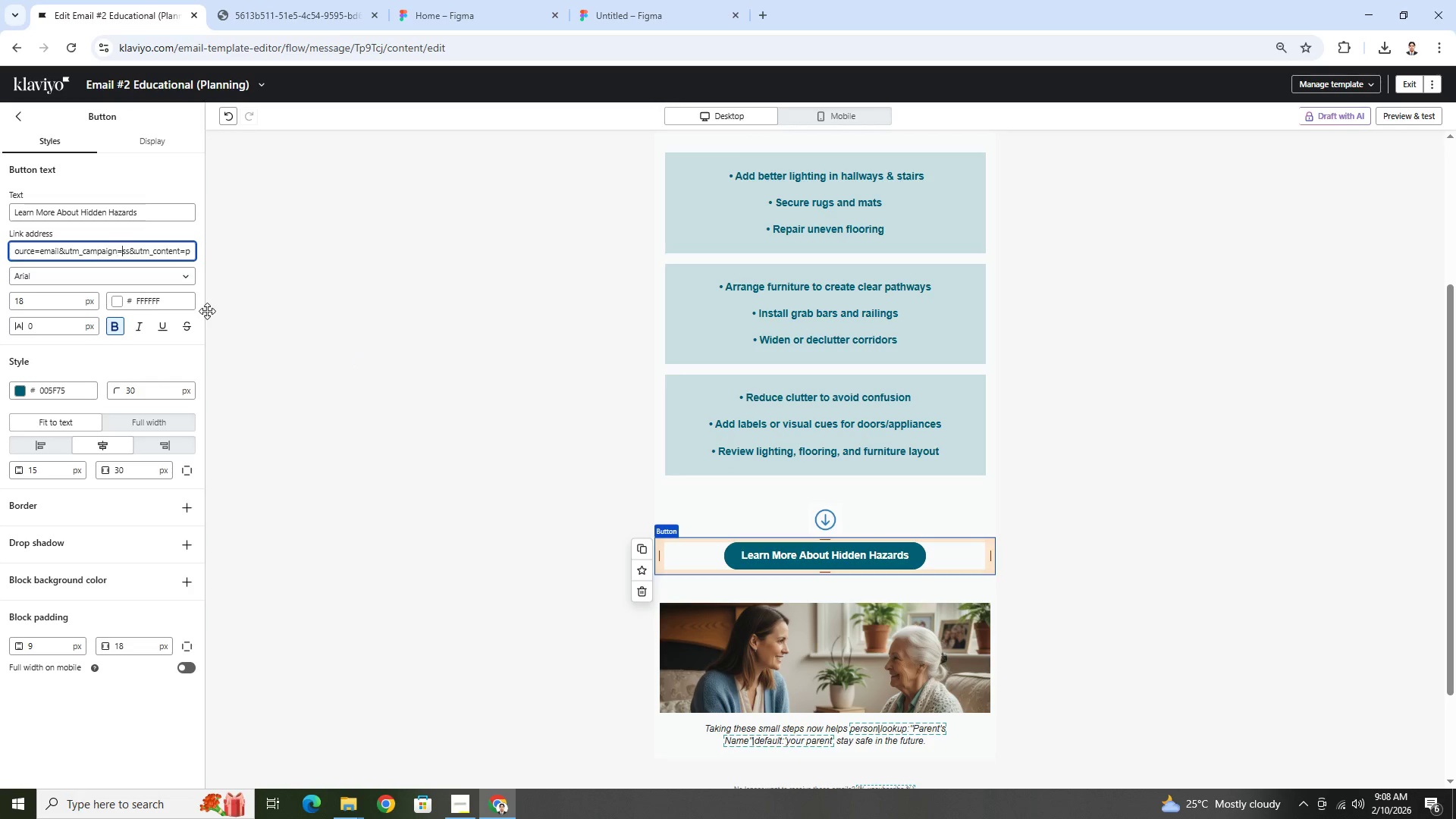 
key(ArrowRight)
 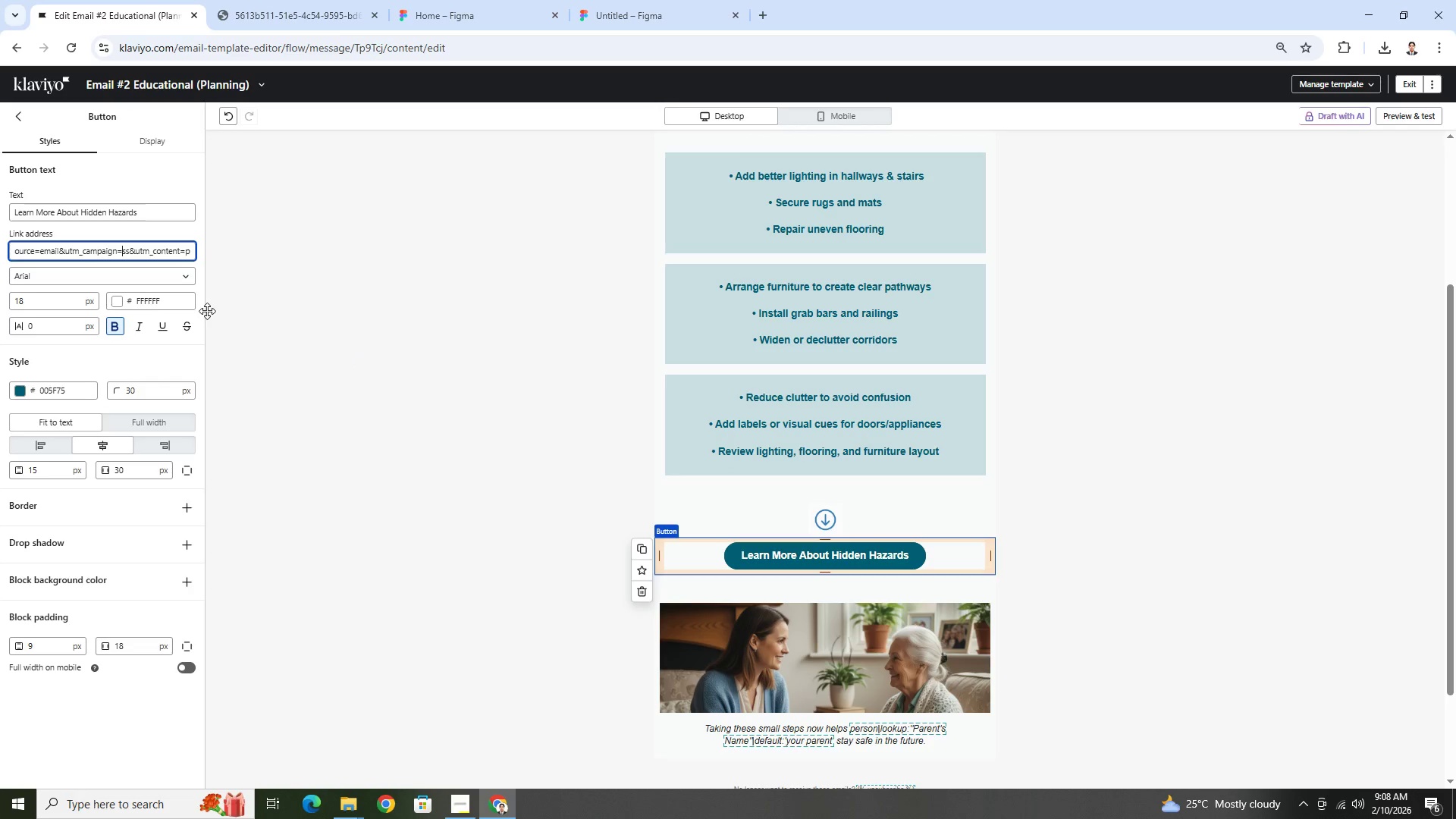 
key(ArrowRight)
 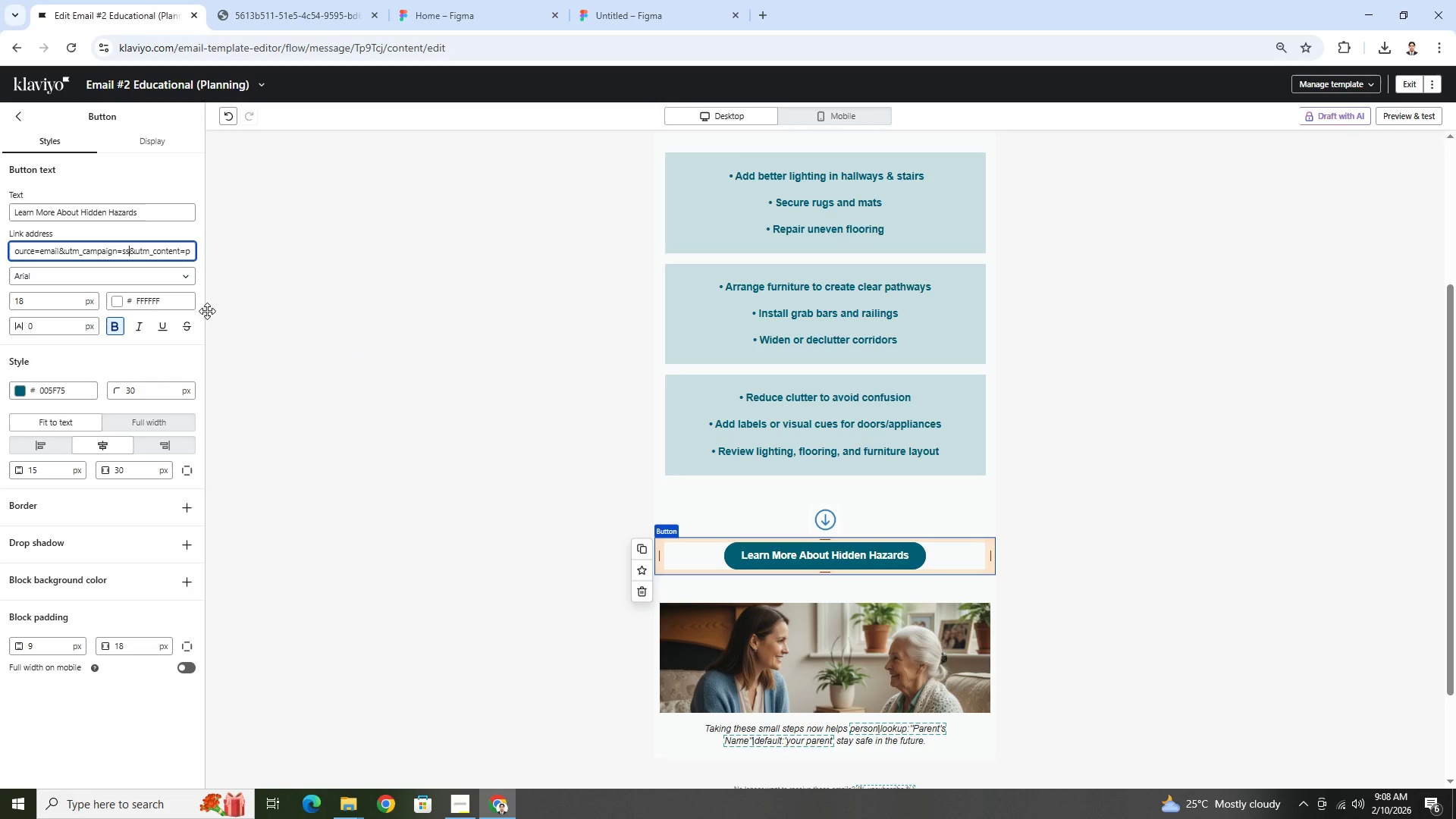 
key(ArrowRight)
 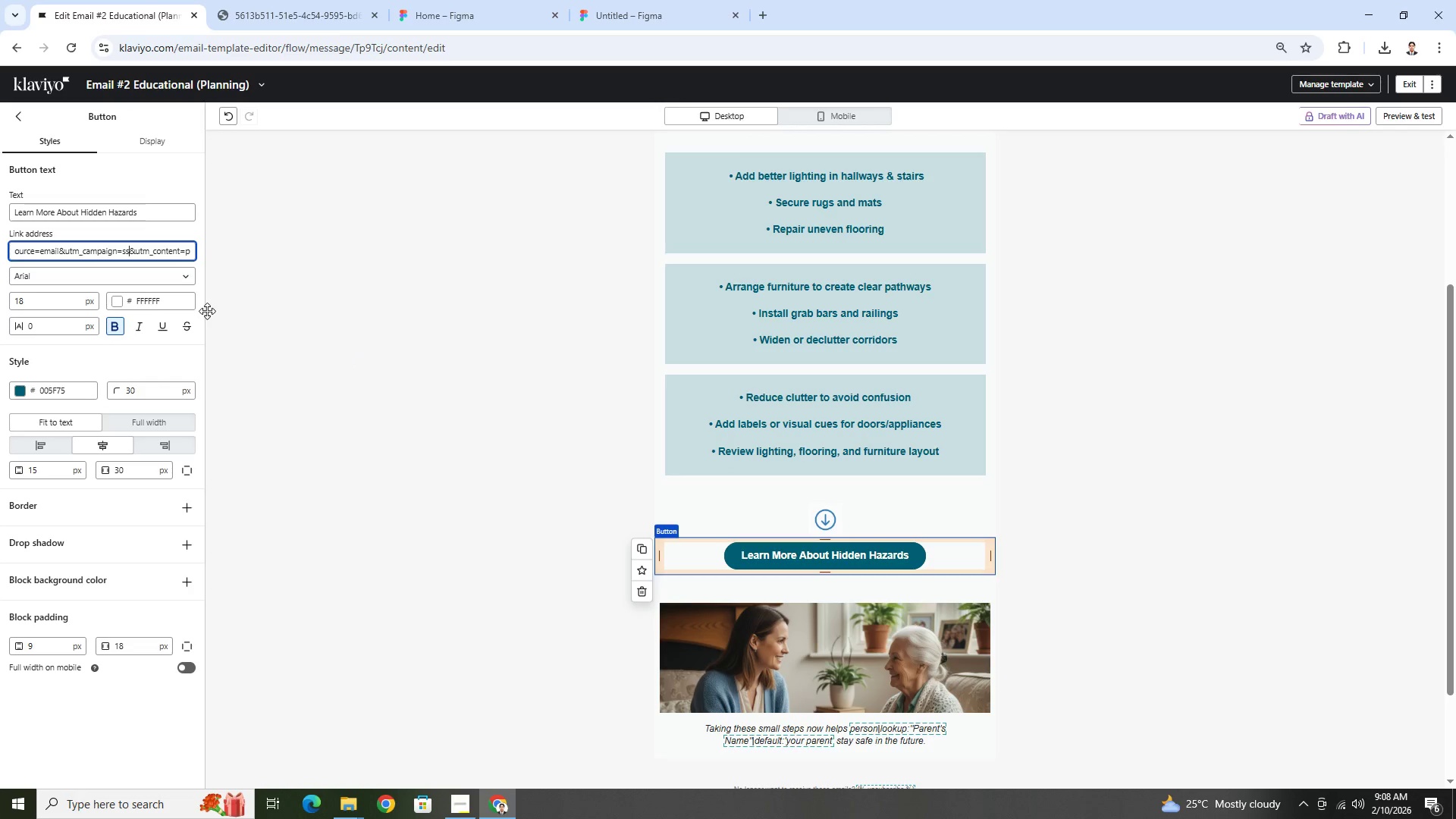 
key(Backspace)
key(Backspace)
type(edi)
key(Backspace)
type(ucational)
 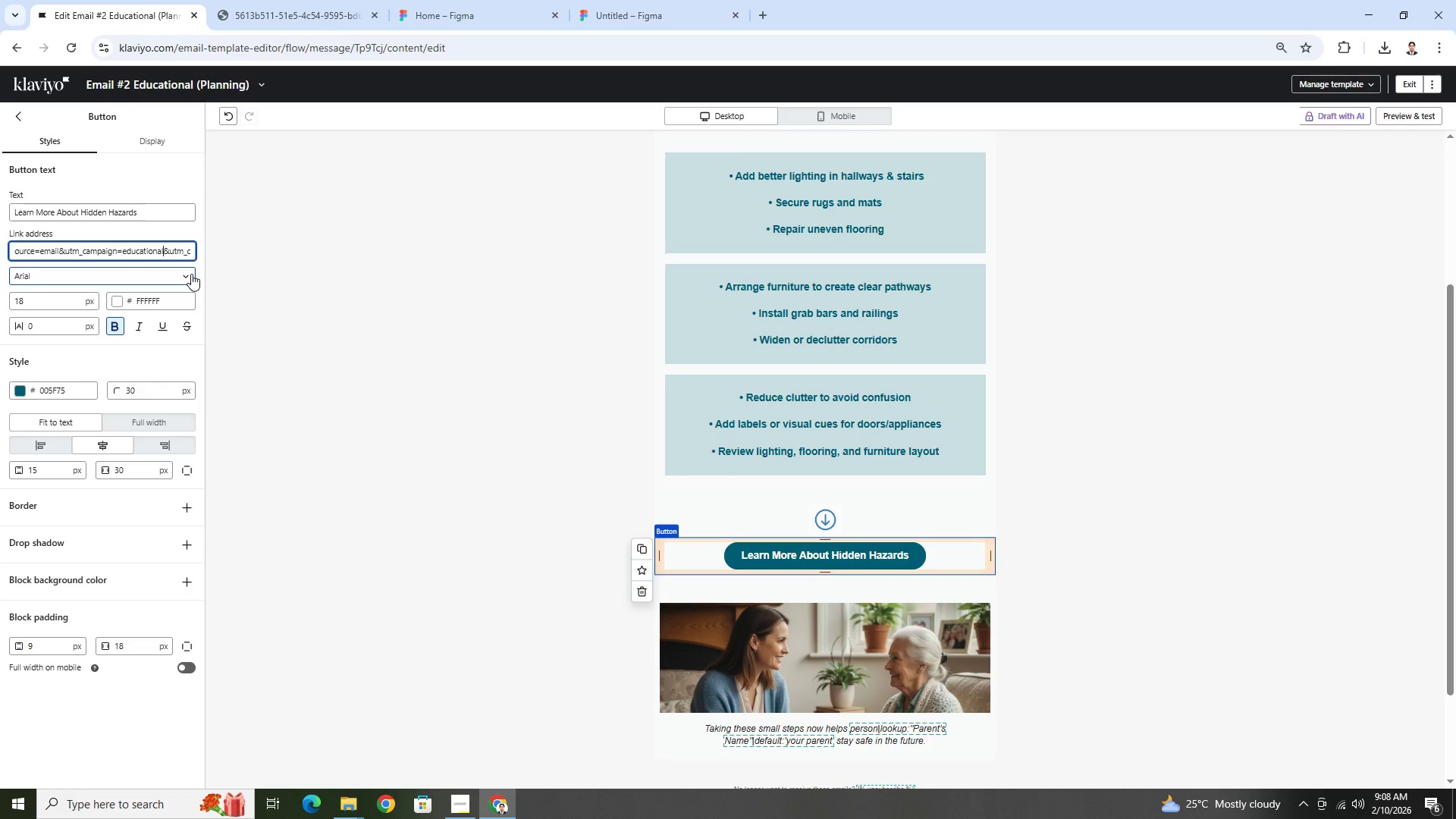 
hold_key(key=ArrowRight, duration=1.5)
 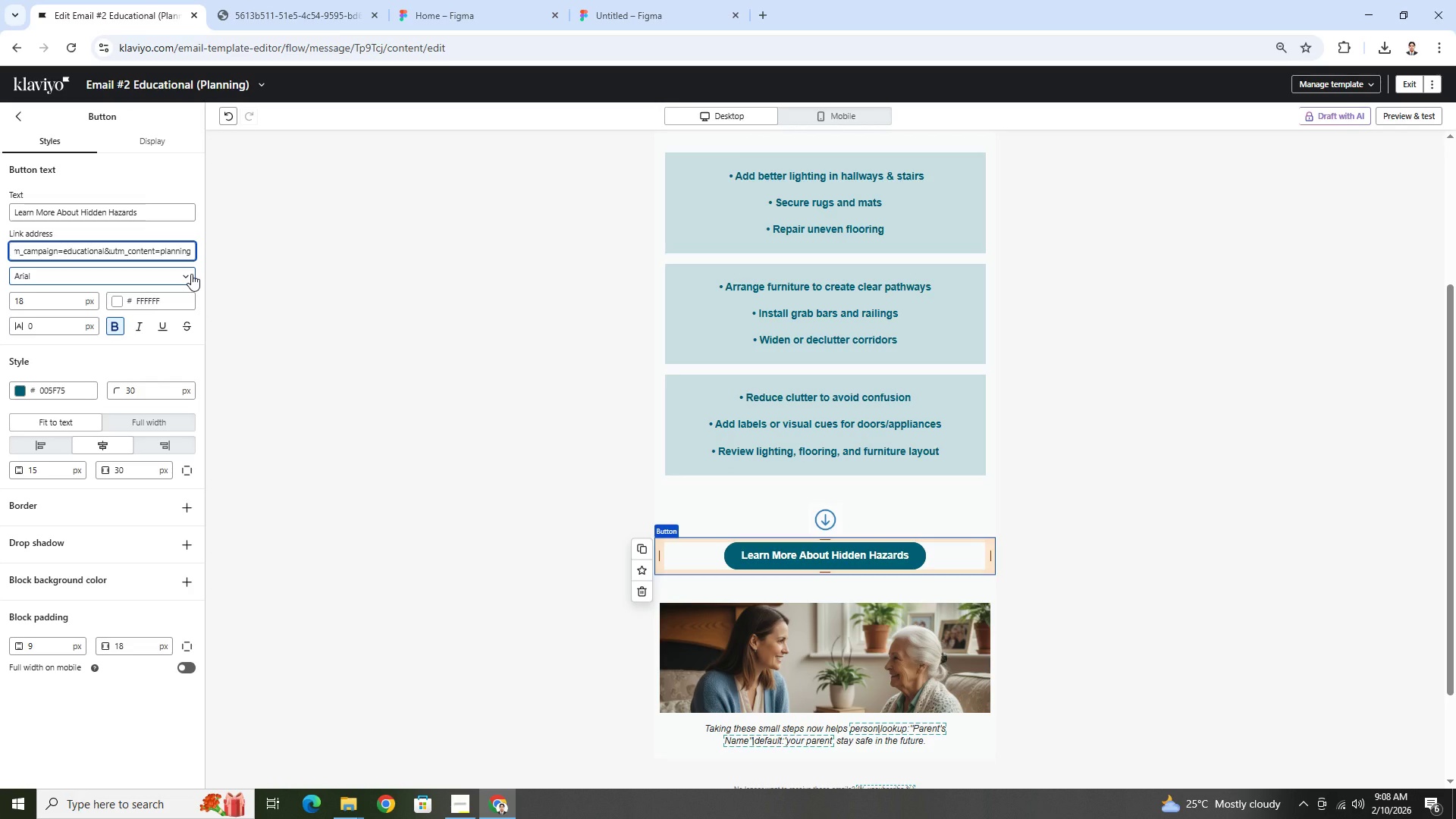 
key(ArrowRight)
 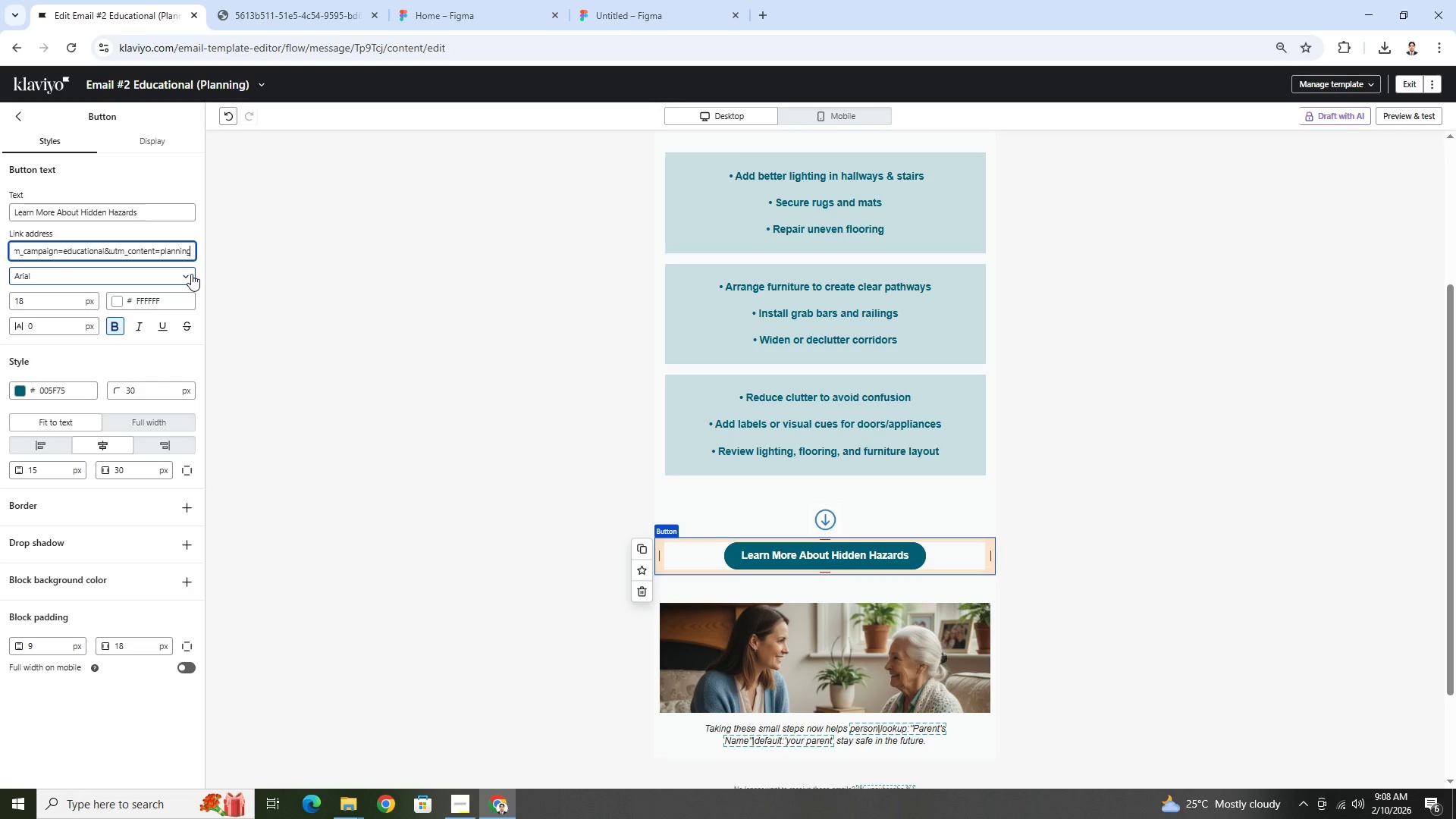 
key(ArrowRight)
 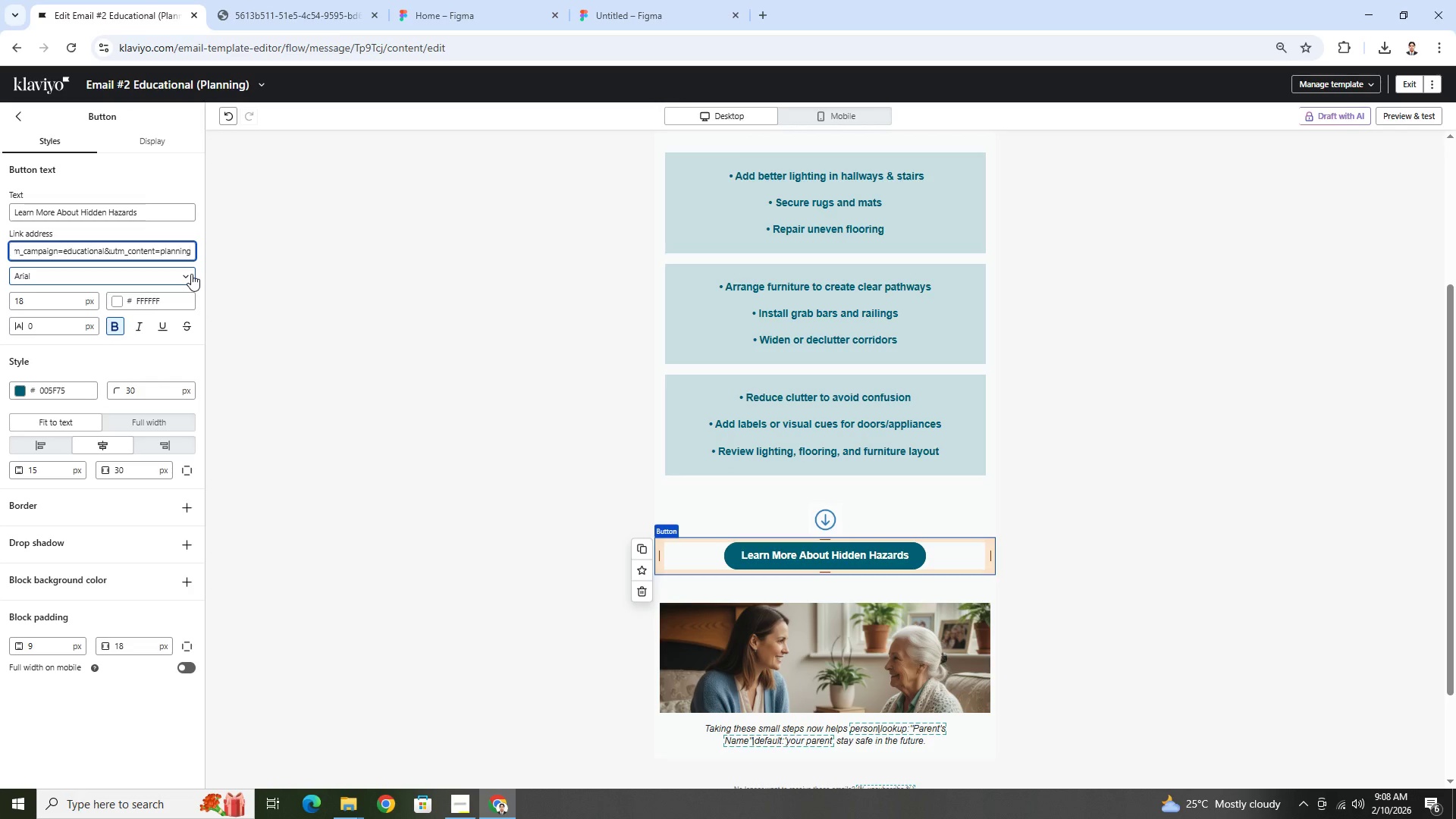 
key(ArrowRight)
 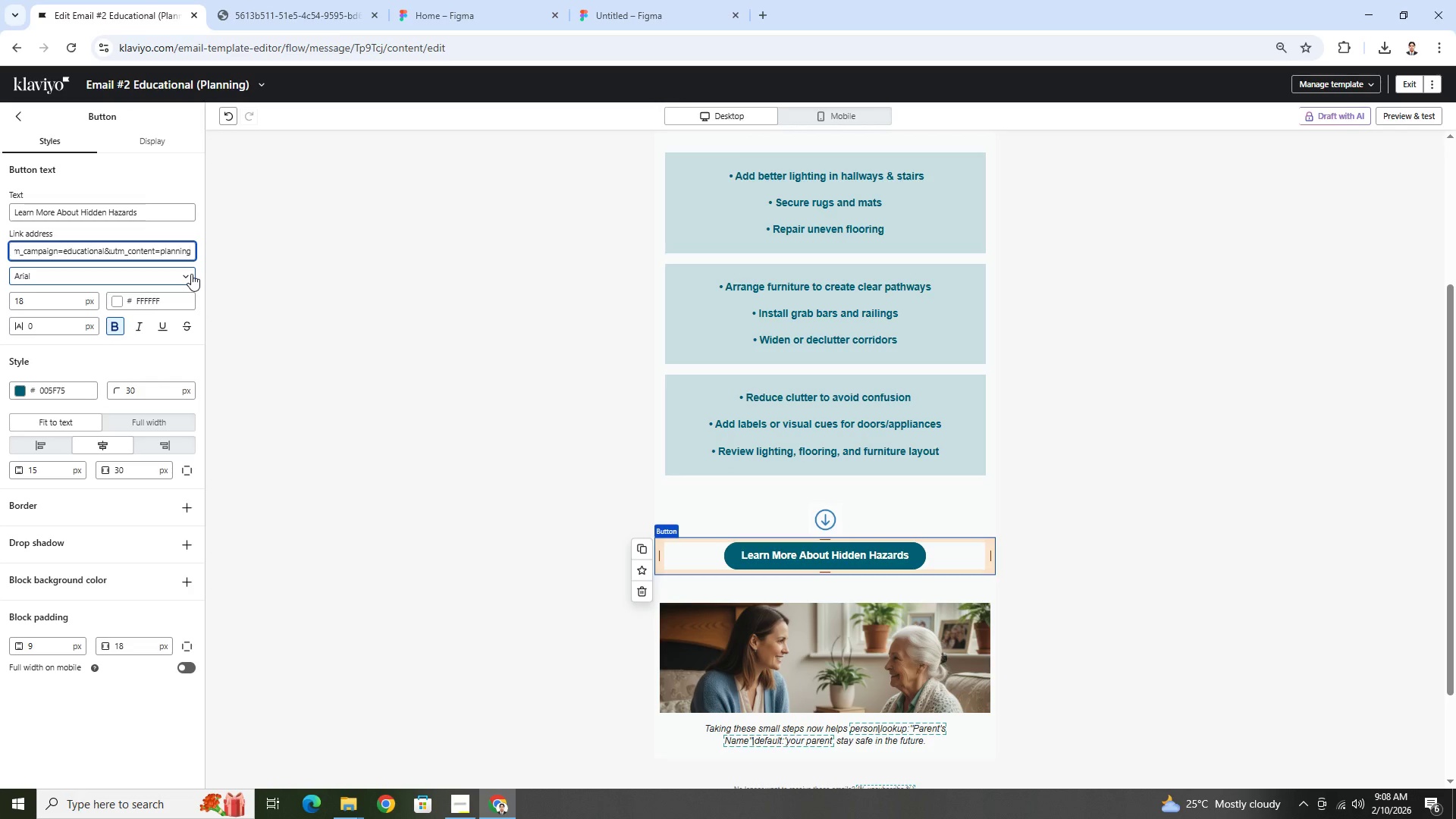 
key(ArrowRight)
 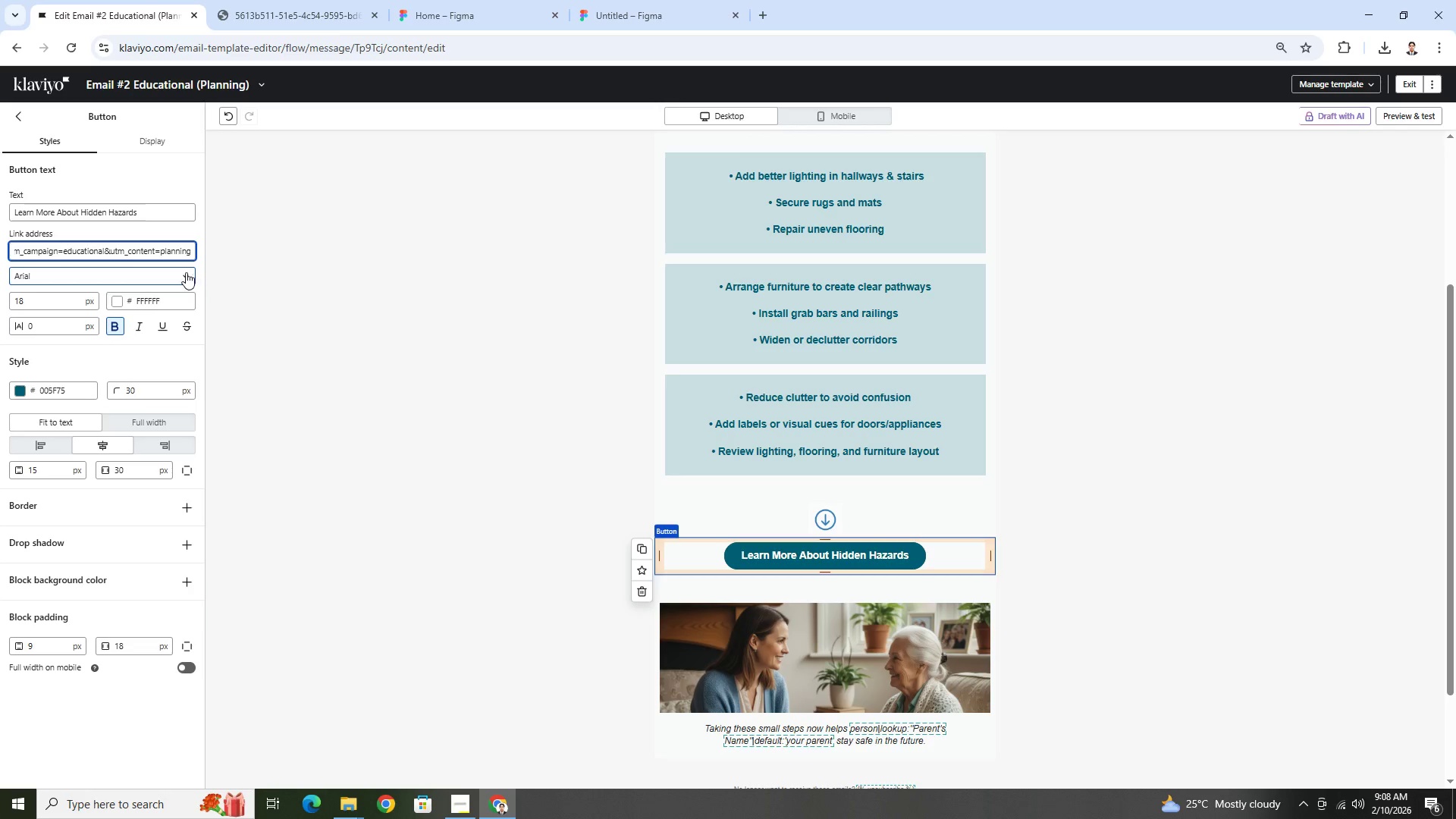 
scroll: coordinate [1329, 464], scroll_direction: up, amount: 6.0
 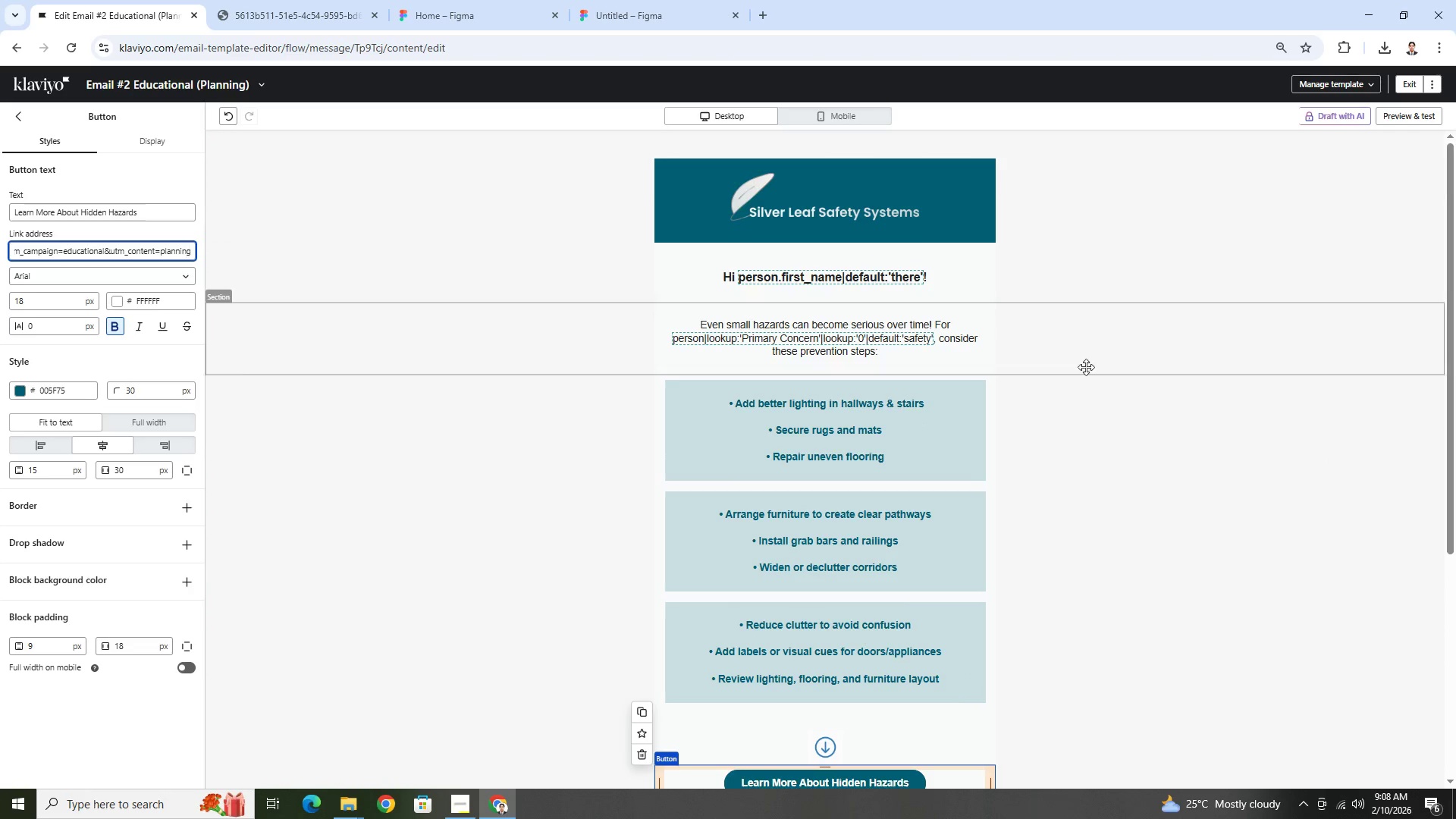 
scroll: coordinate [1122, 532], scroll_direction: down, amount: 5.0
 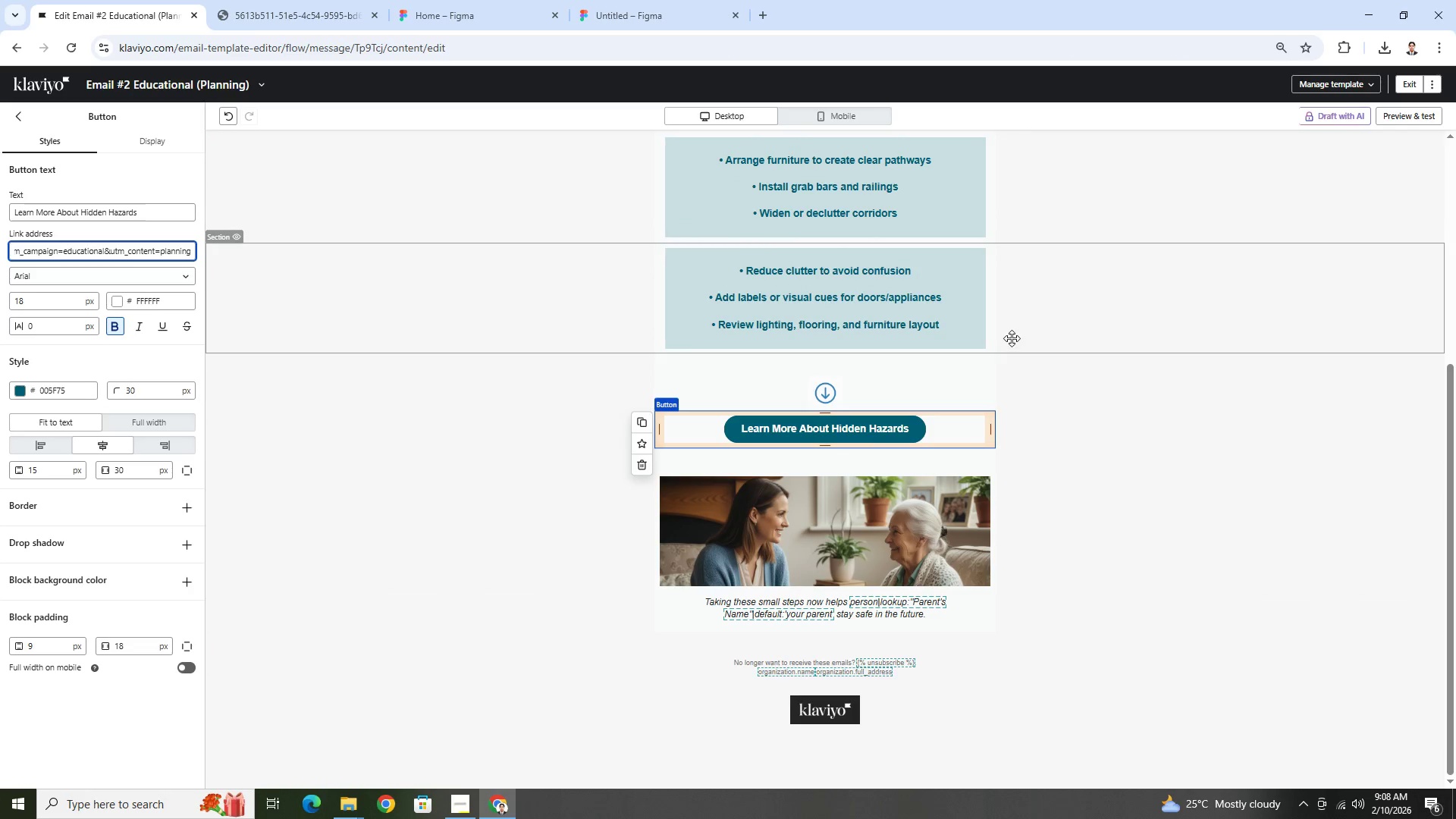 
left_click([1012, 337])
 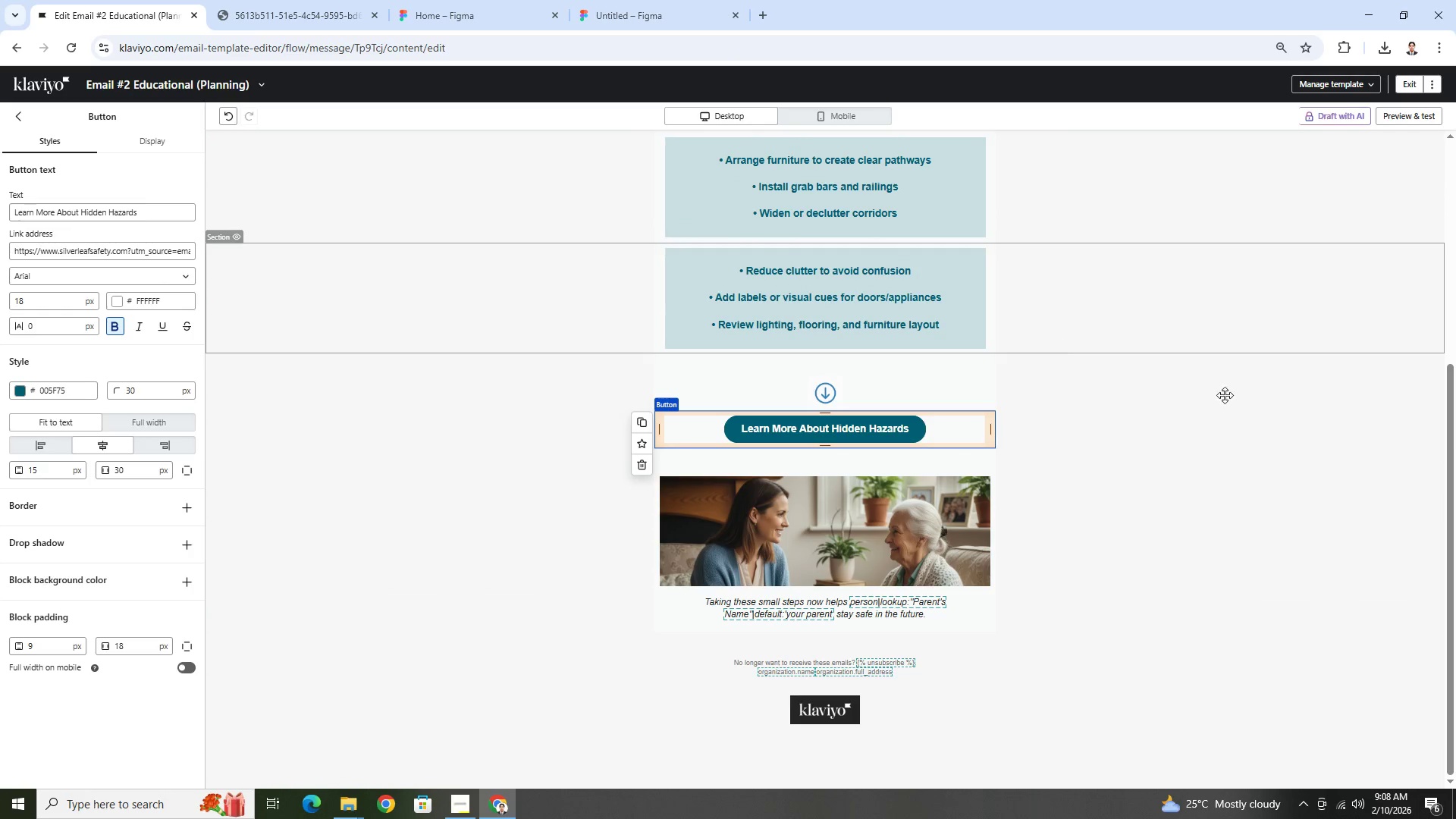 
scroll: coordinate [1258, 410], scroll_direction: none, amount: 0.0
 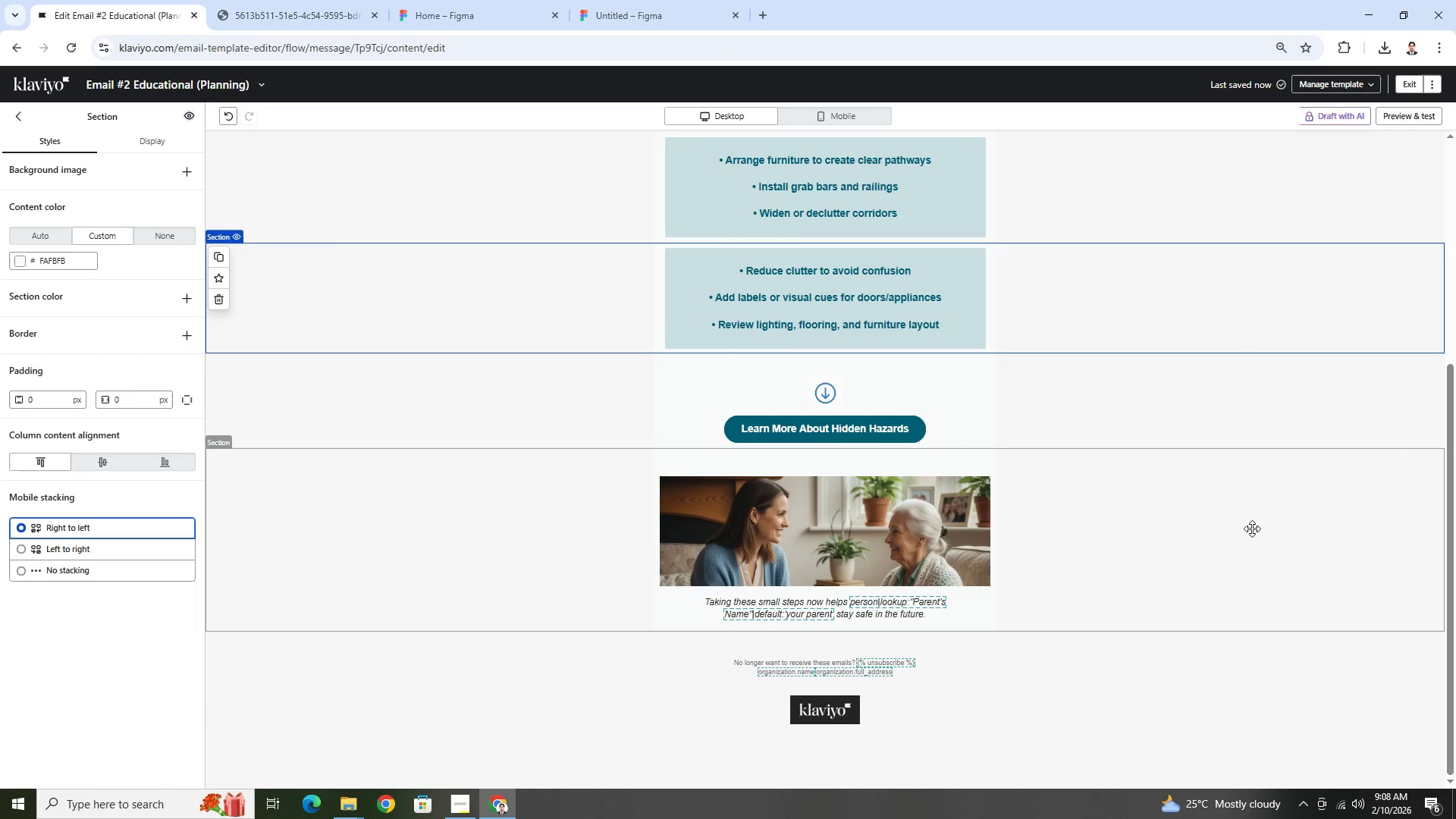 
left_click([1252, 529])
 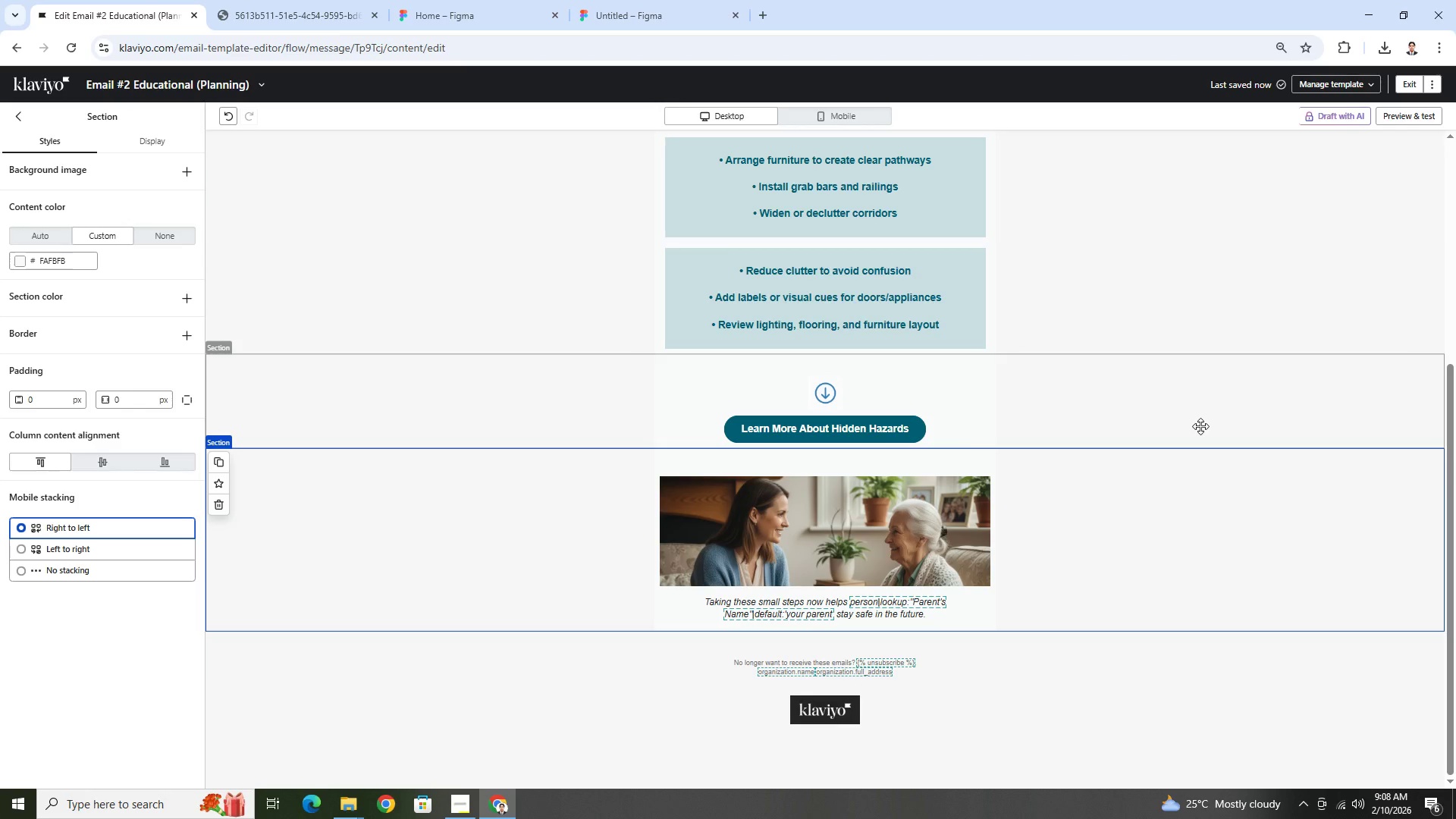 
left_click([1200, 426])
 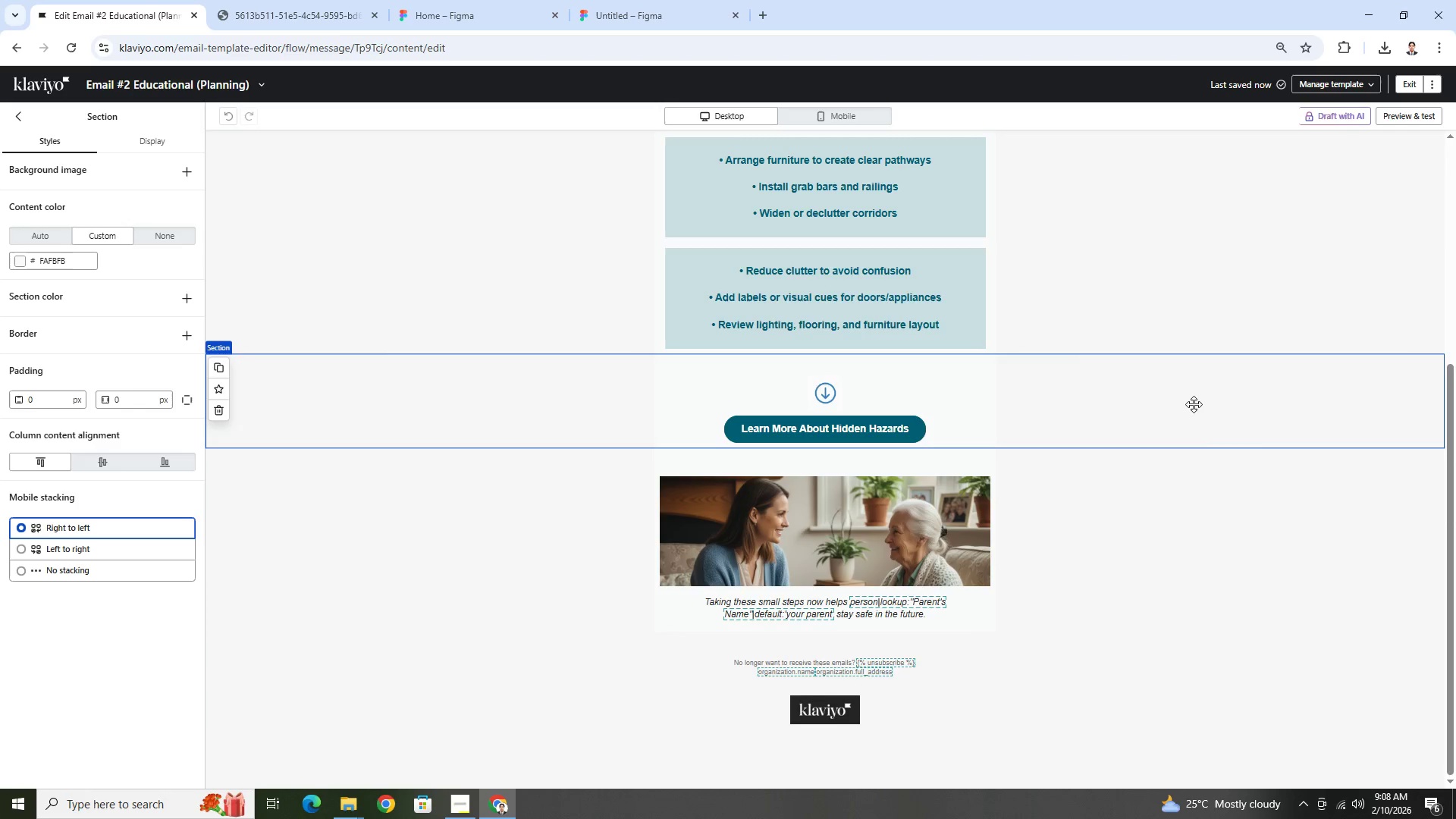 
scroll: coordinate [1197, 403], scroll_direction: up, amount: 9.0
 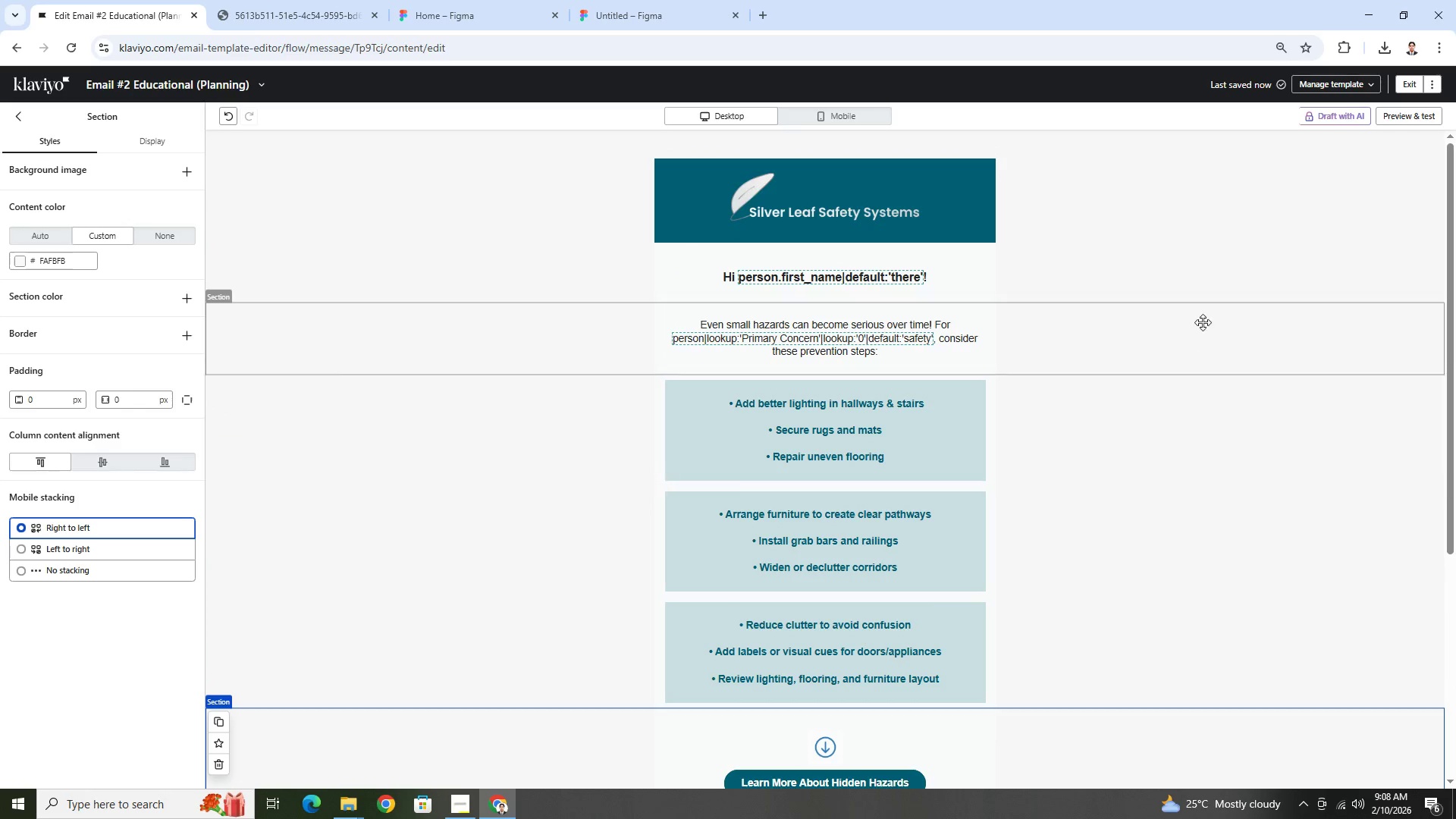 
left_click([1203, 312])
 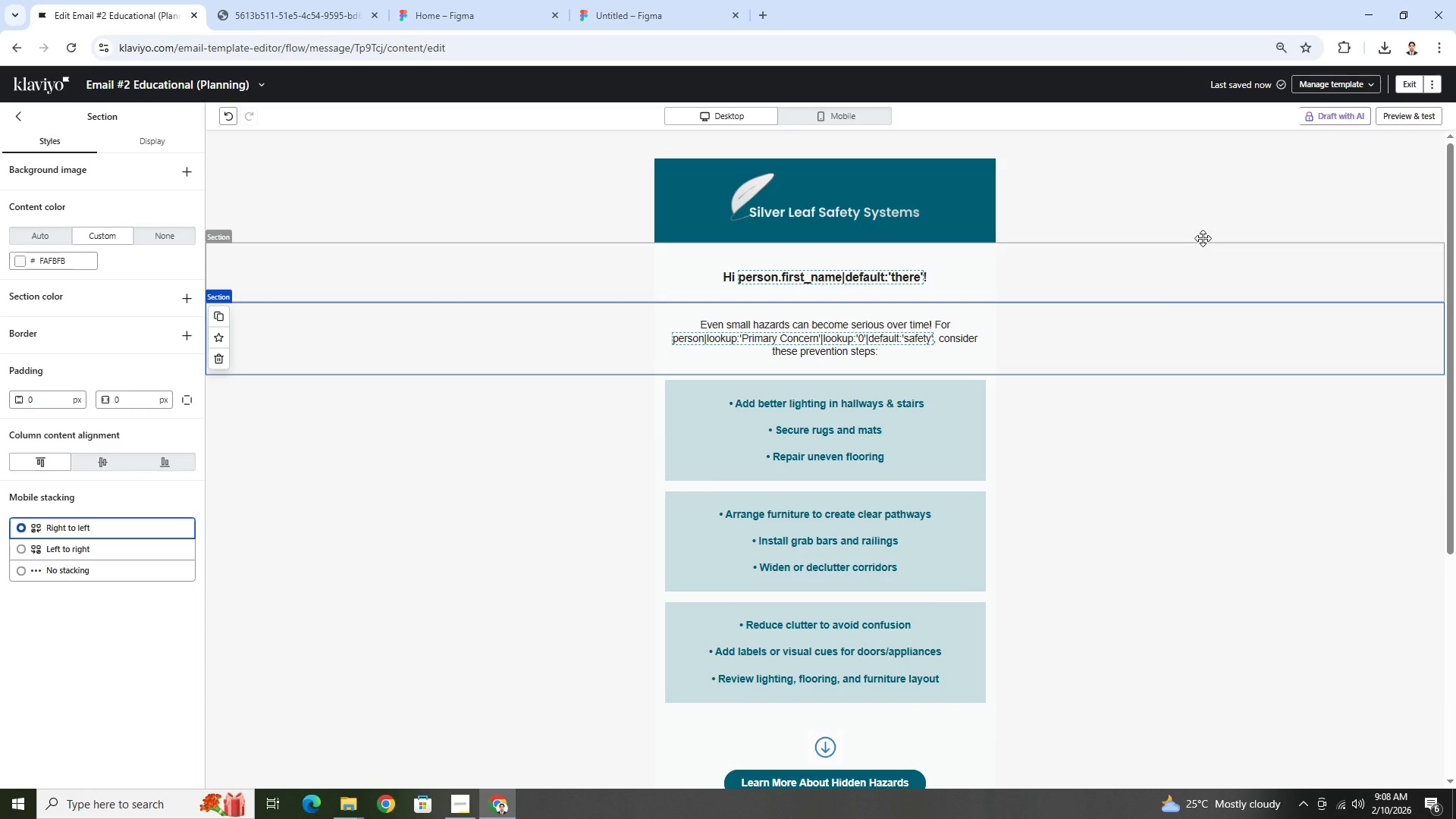 
double_click([1205, 212])
 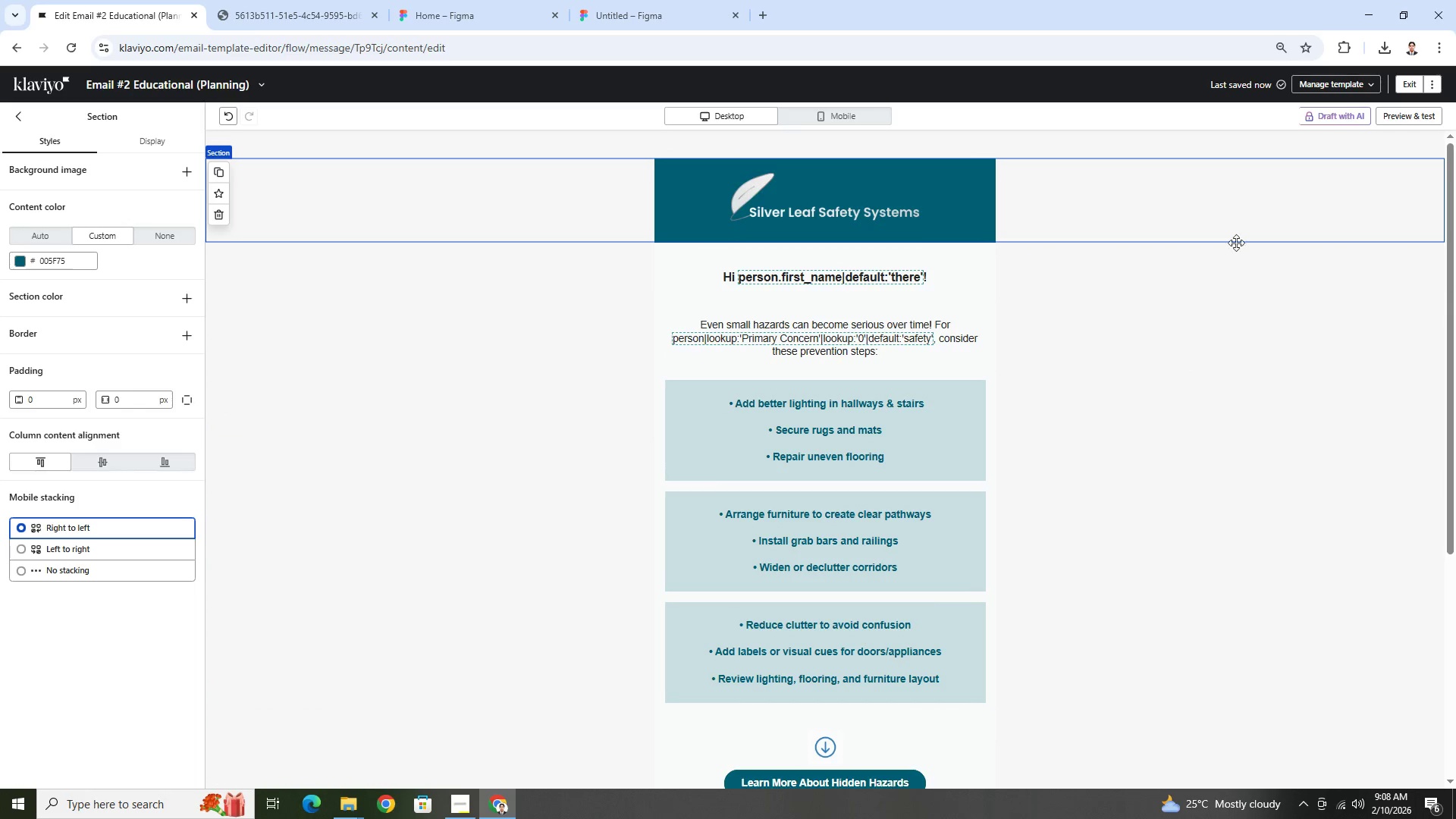 
scroll: coordinate [1170, 469], scroll_direction: down, amount: 5.0
 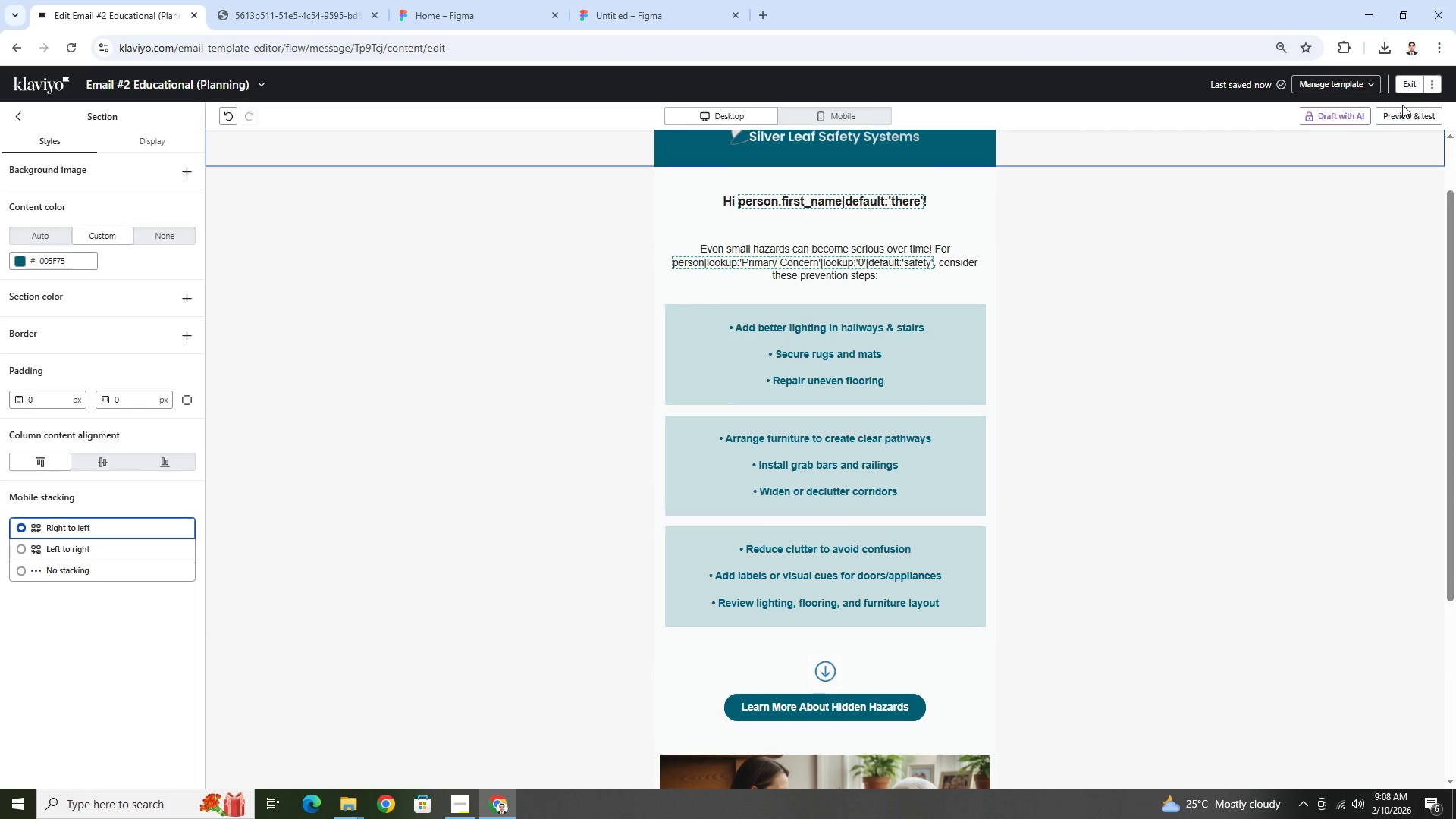 
left_click([1408, 117])
 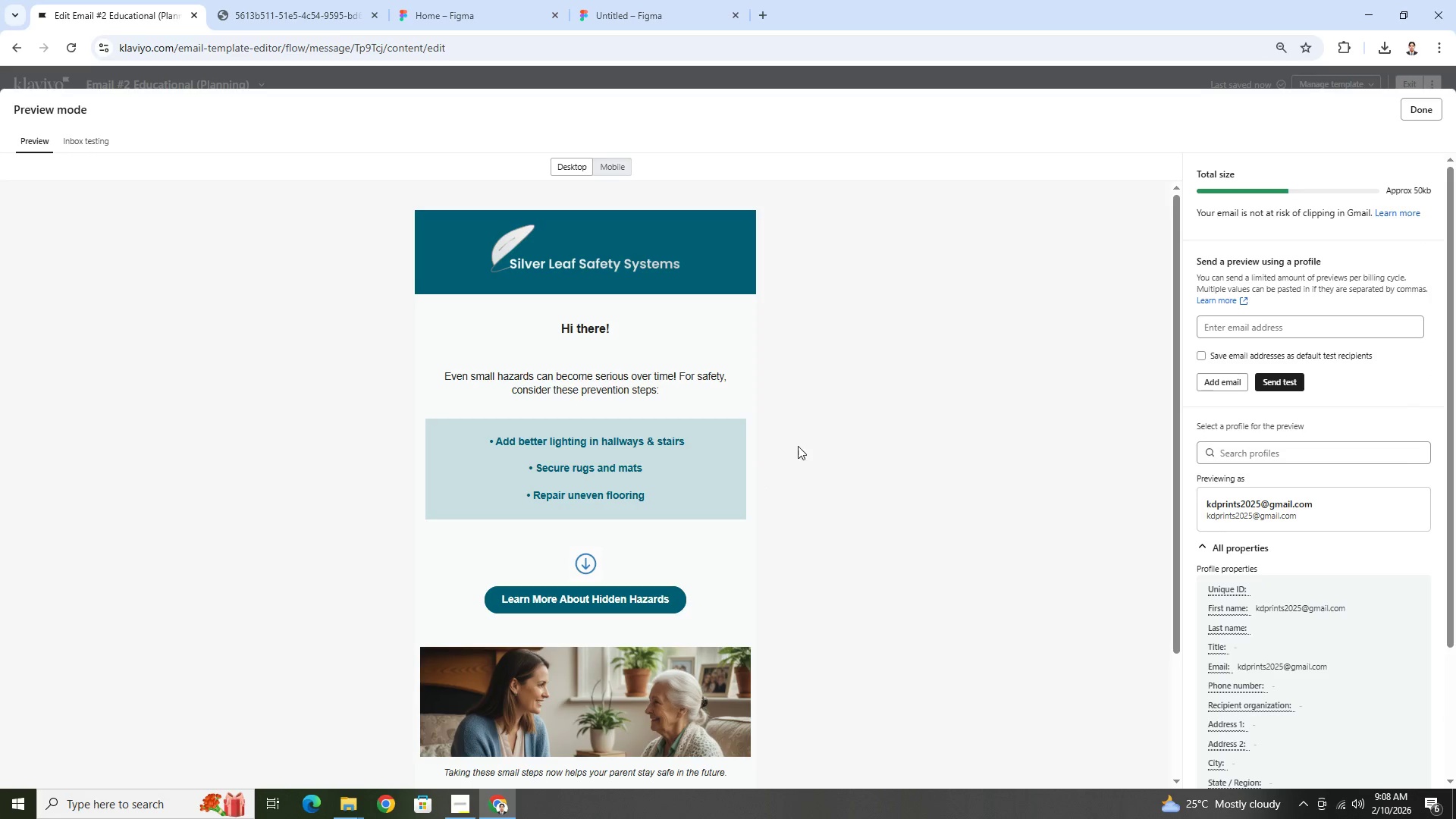 
left_click([103, 144])
 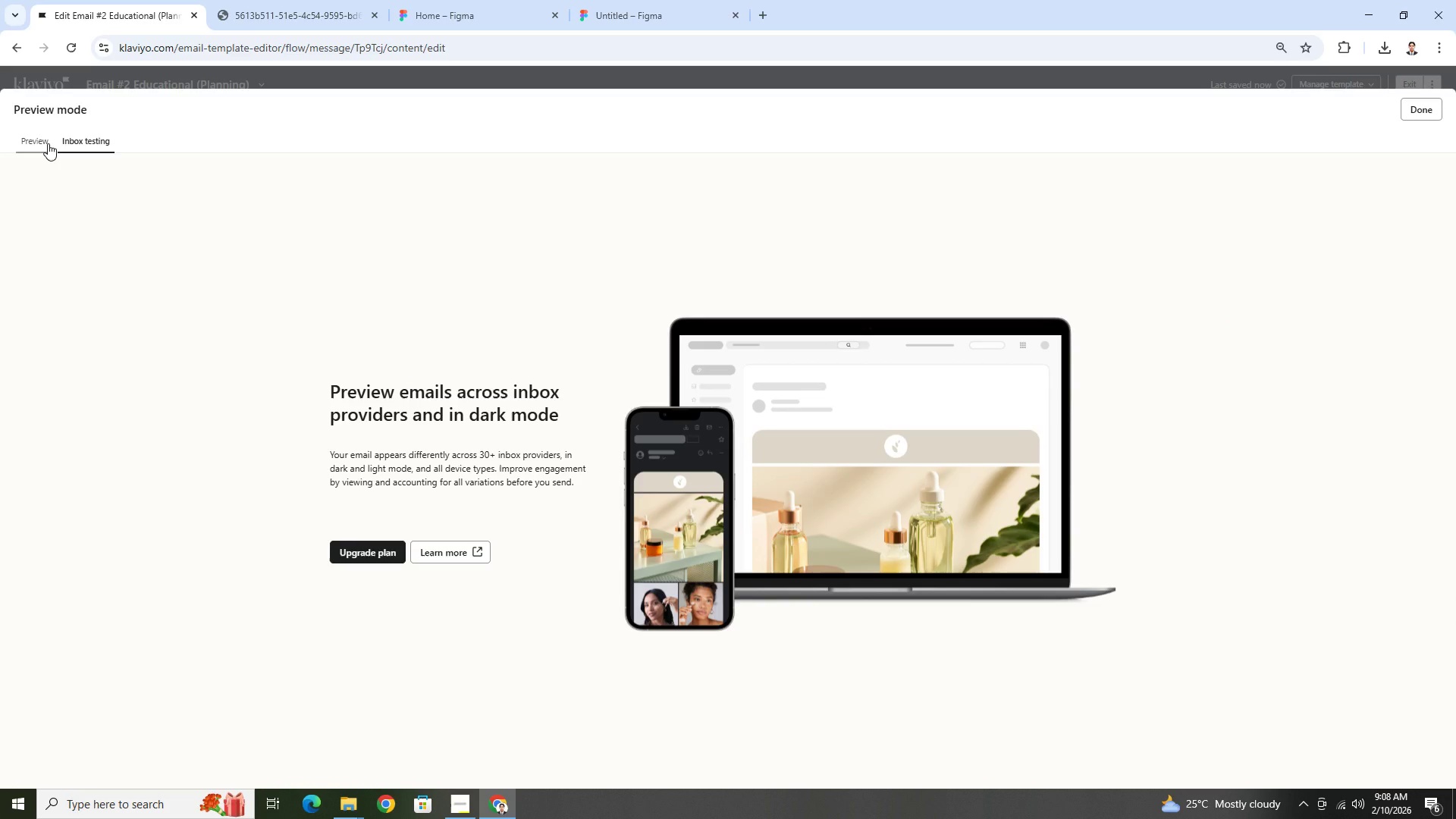 
wait(9.81)
 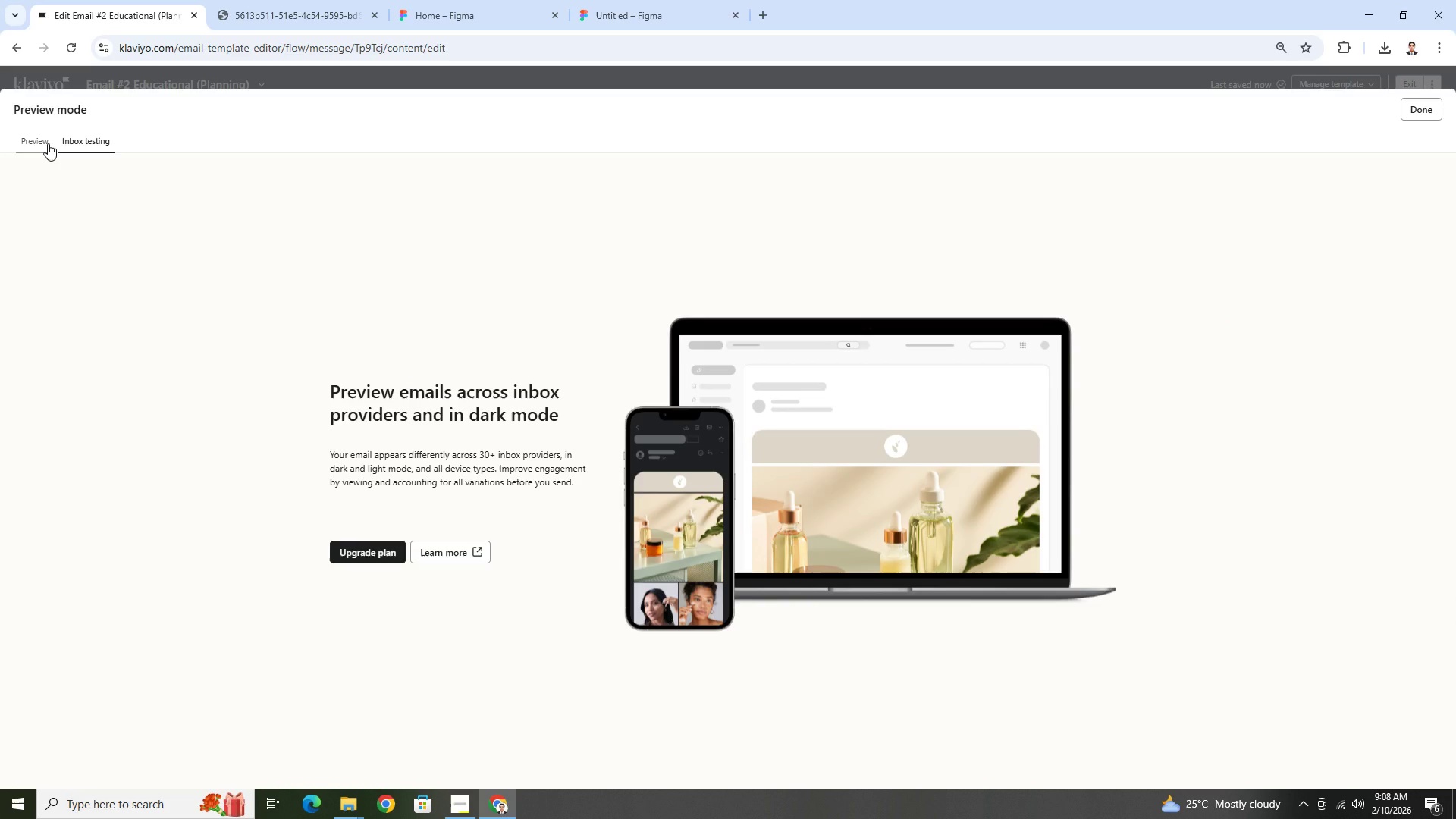 
left_click([50, 145])
 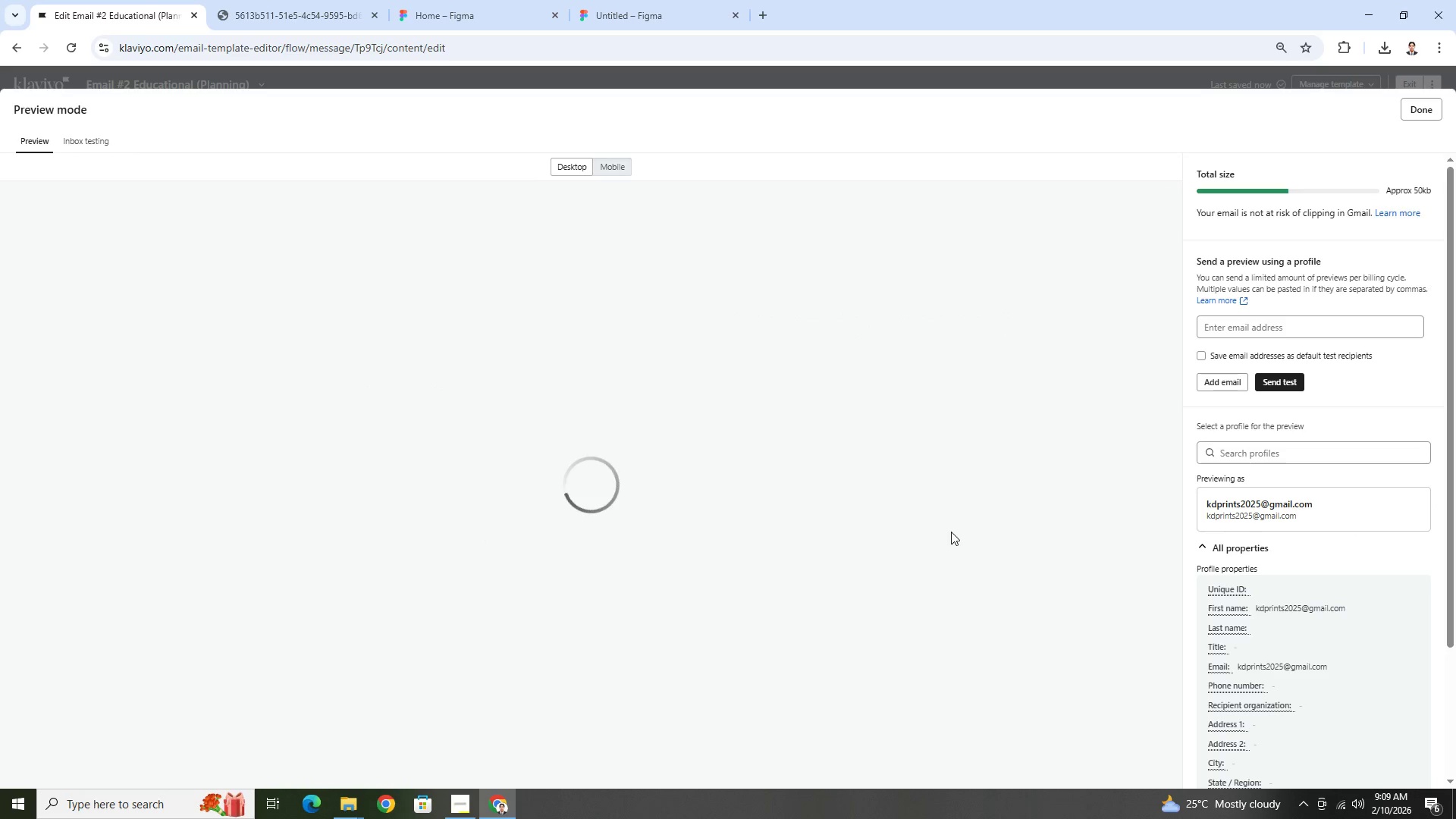 
scroll: coordinate [951, 532], scroll_direction: none, amount: 0.0
 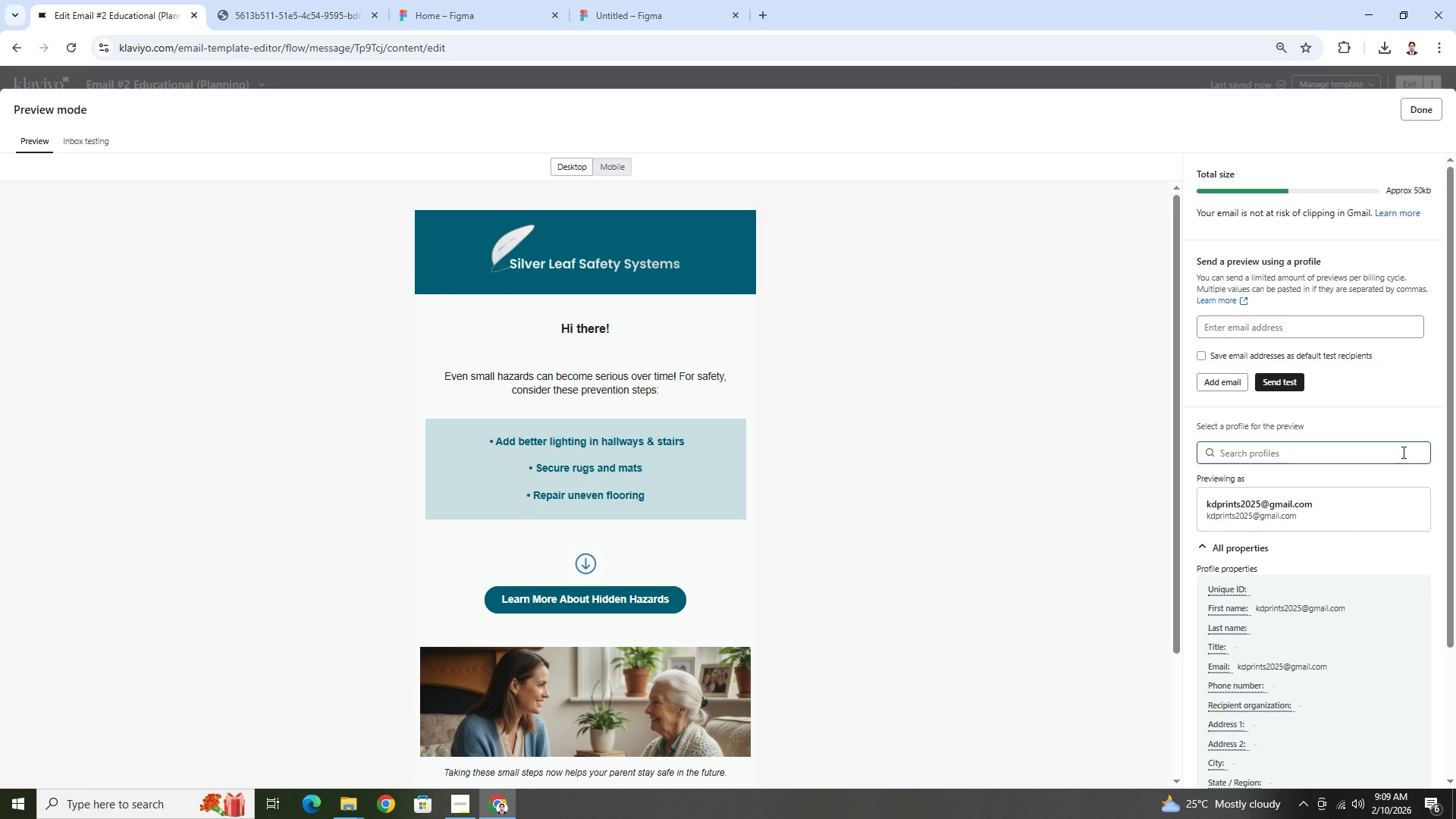 
left_click([1344, 461])
 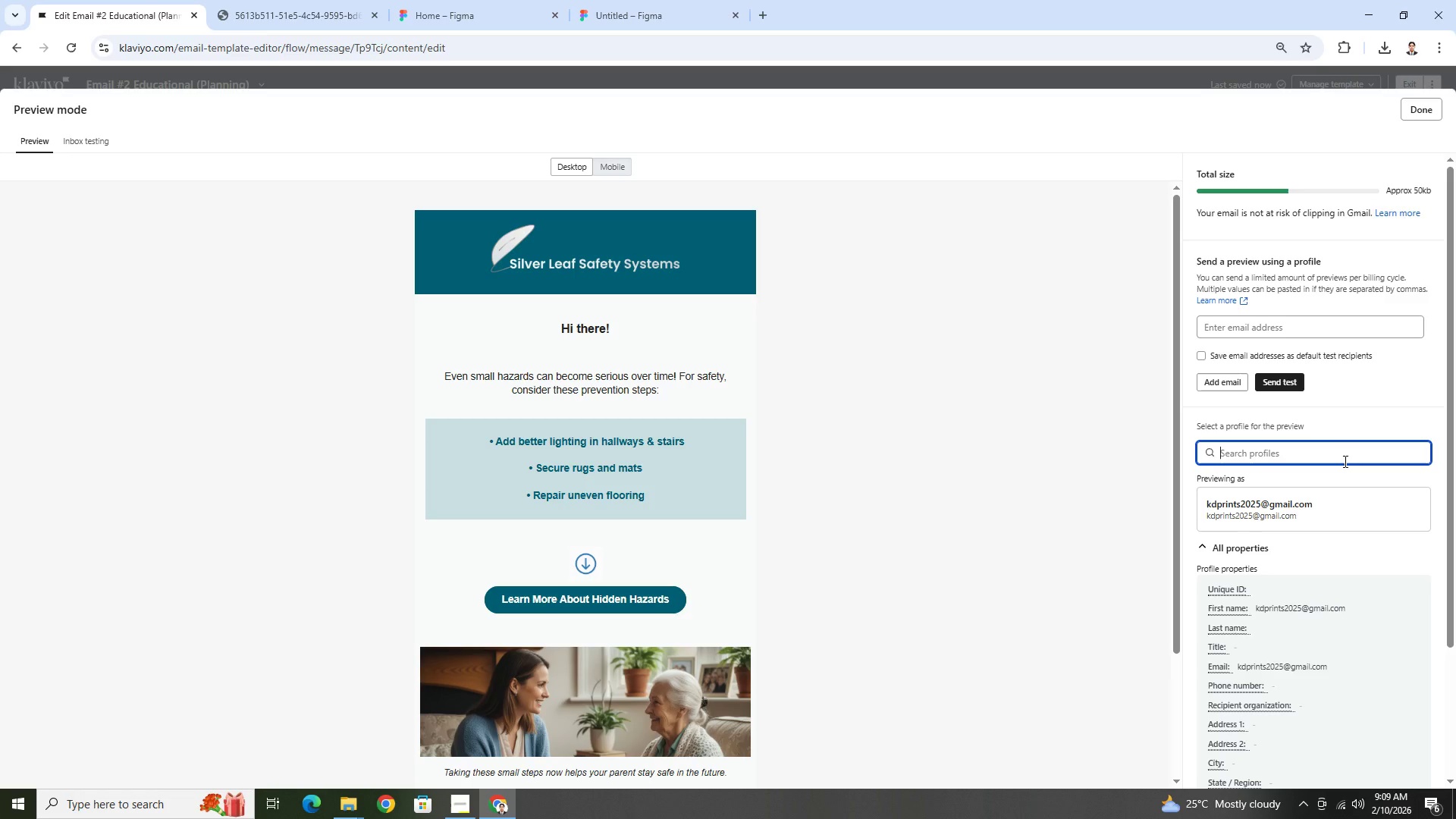 
type(dan)
 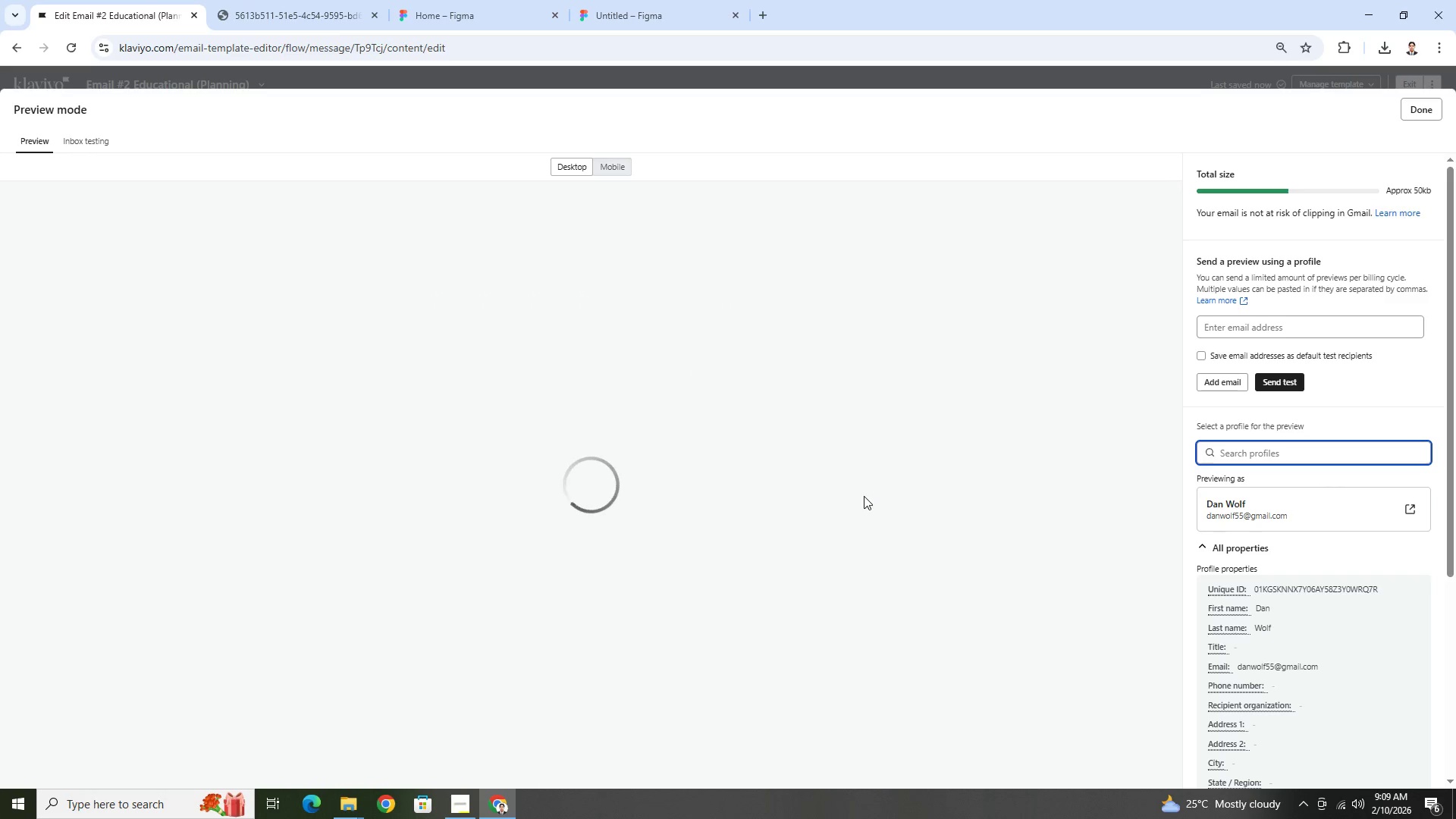 
scroll: coordinate [864, 496], scroll_direction: down, amount: 5.0
 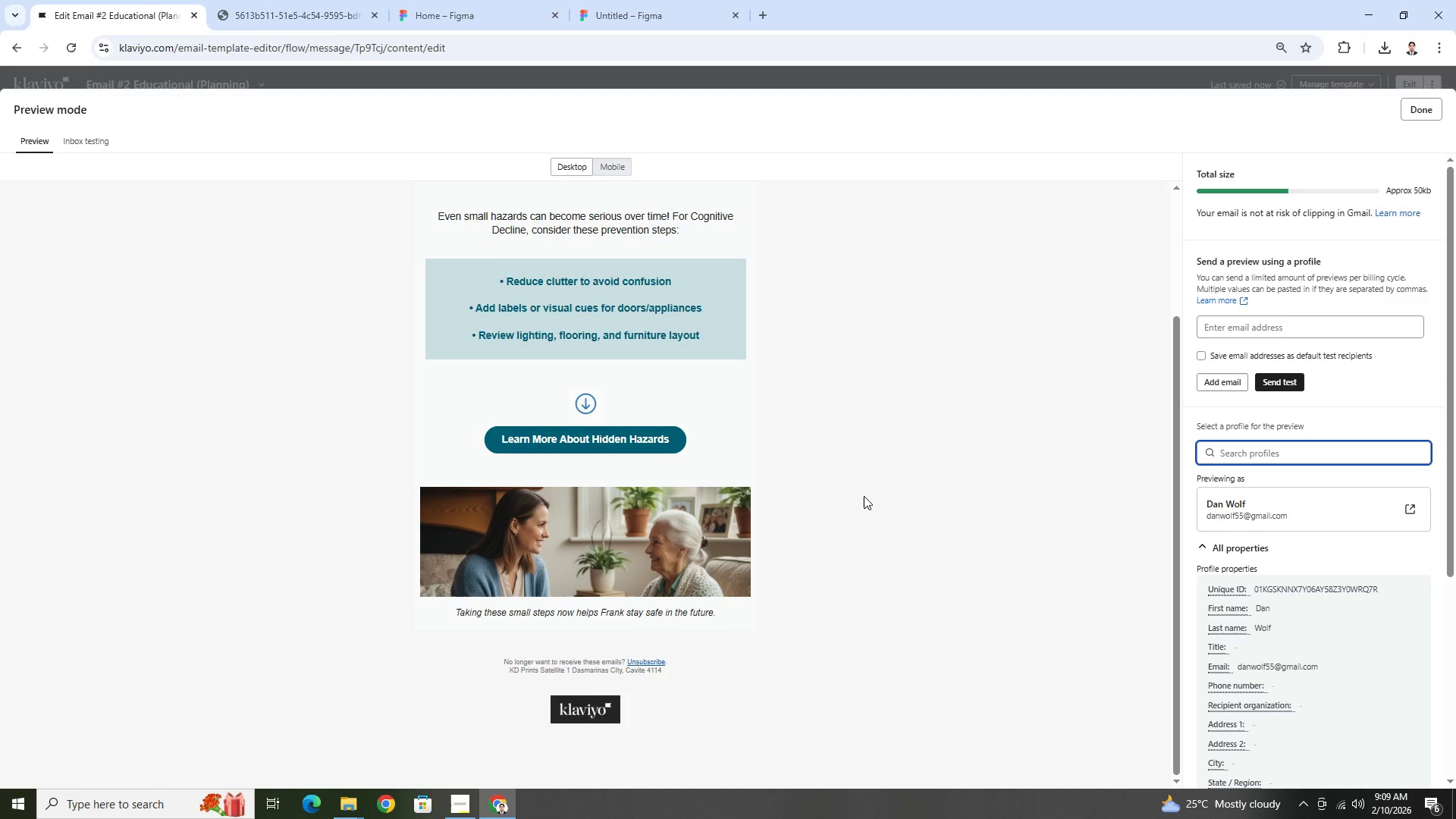 
scroll: coordinate [864, 496], scroll_direction: up, amount: 2.0
 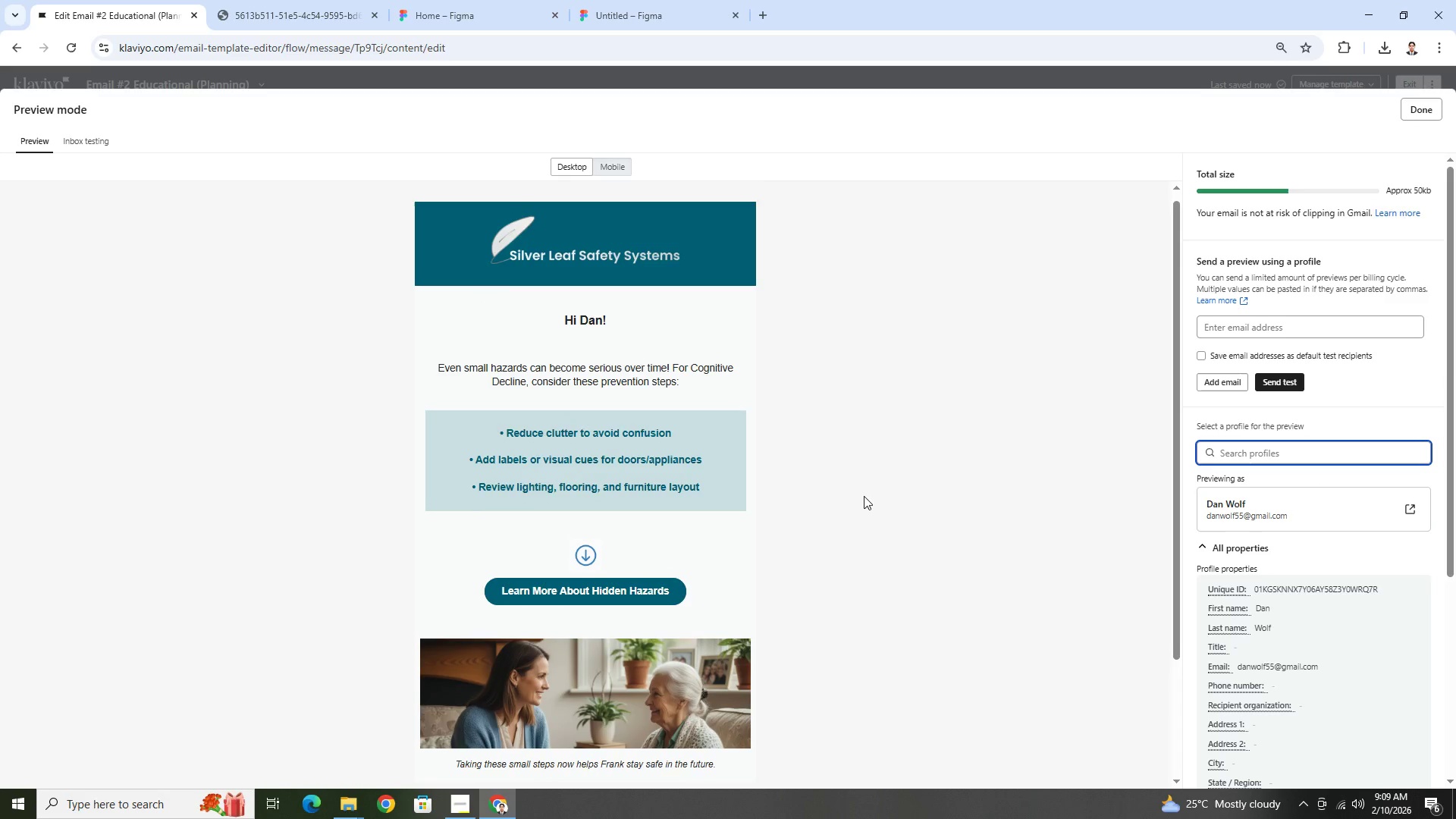 
scroll: coordinate [864, 496], scroll_direction: down, amount: 2.0
 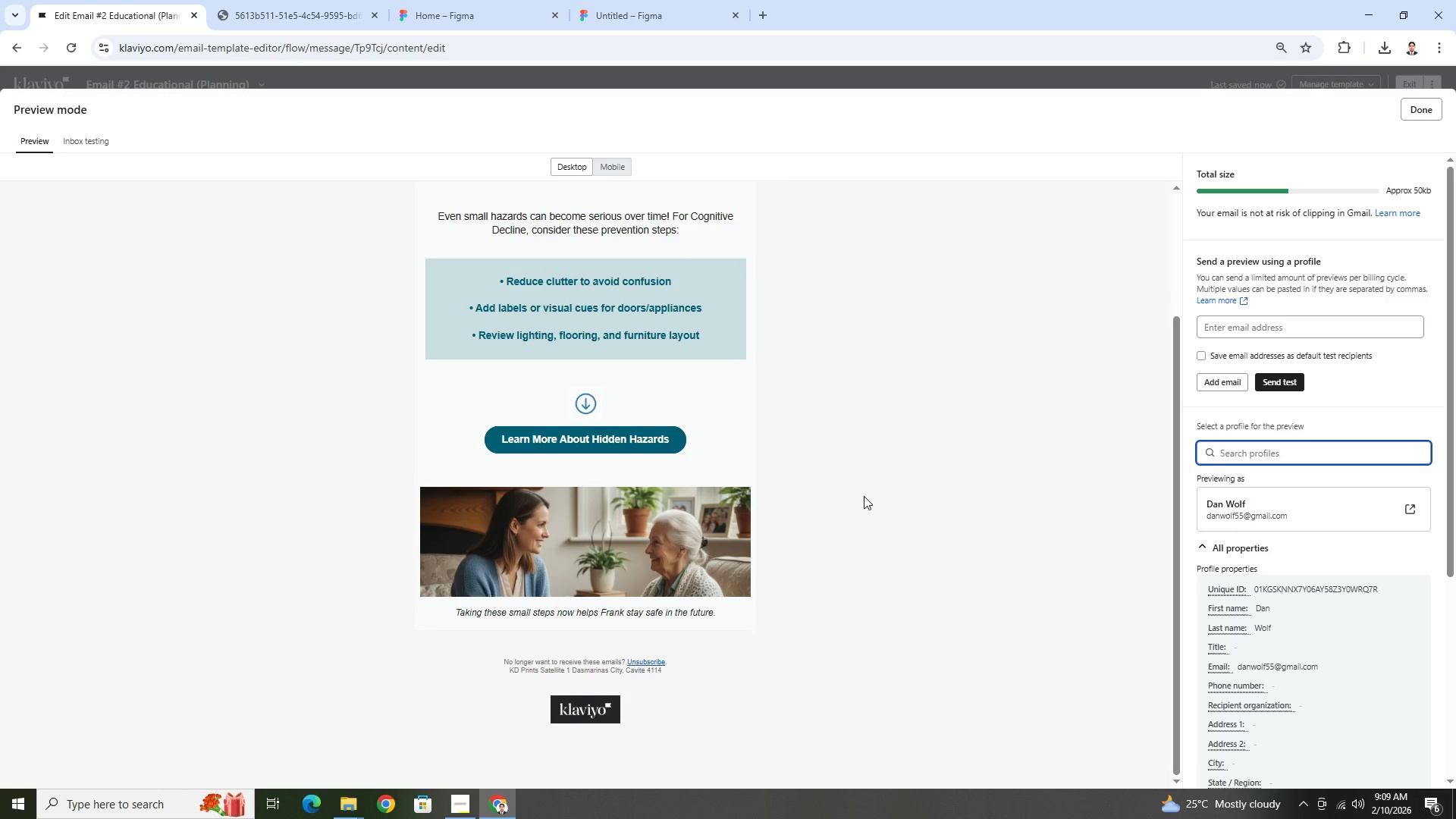 
scroll: coordinate [864, 496], scroll_direction: up, amount: 1.0
 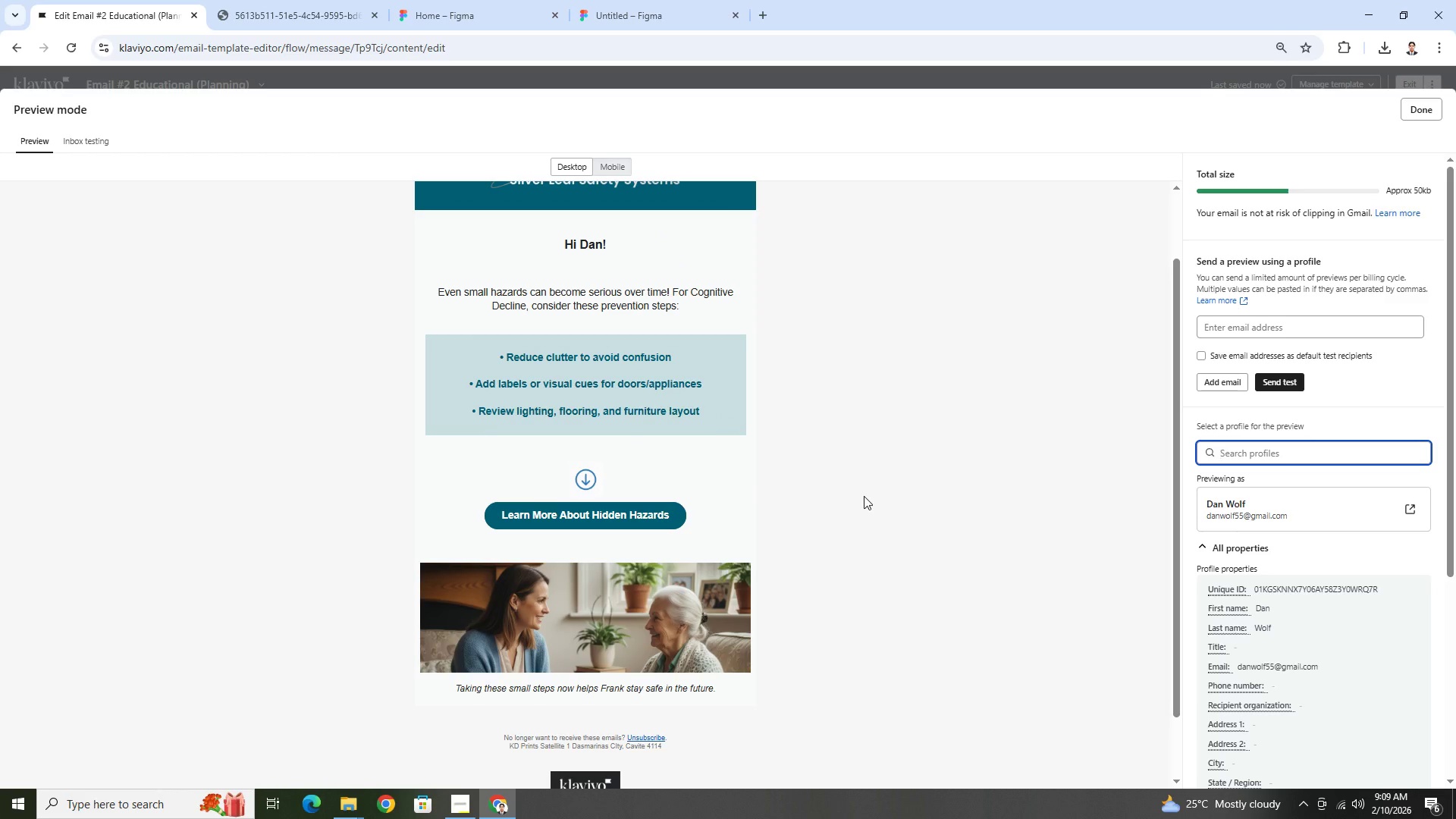 
scroll: coordinate [856, 502], scroll_direction: down, amount: 1.0
 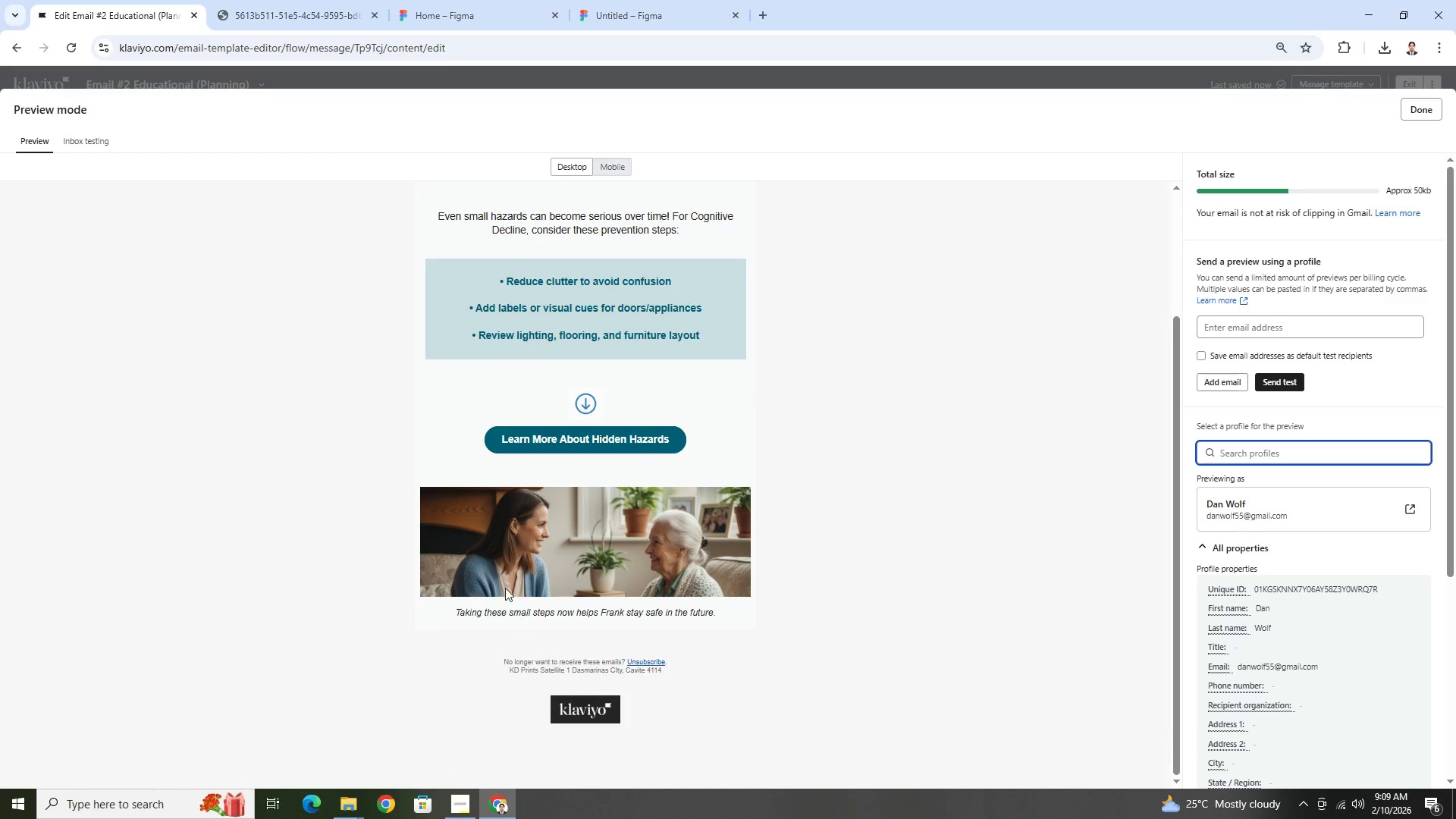 
scroll: coordinate [541, 484], scroll_direction: up, amount: 4.0
 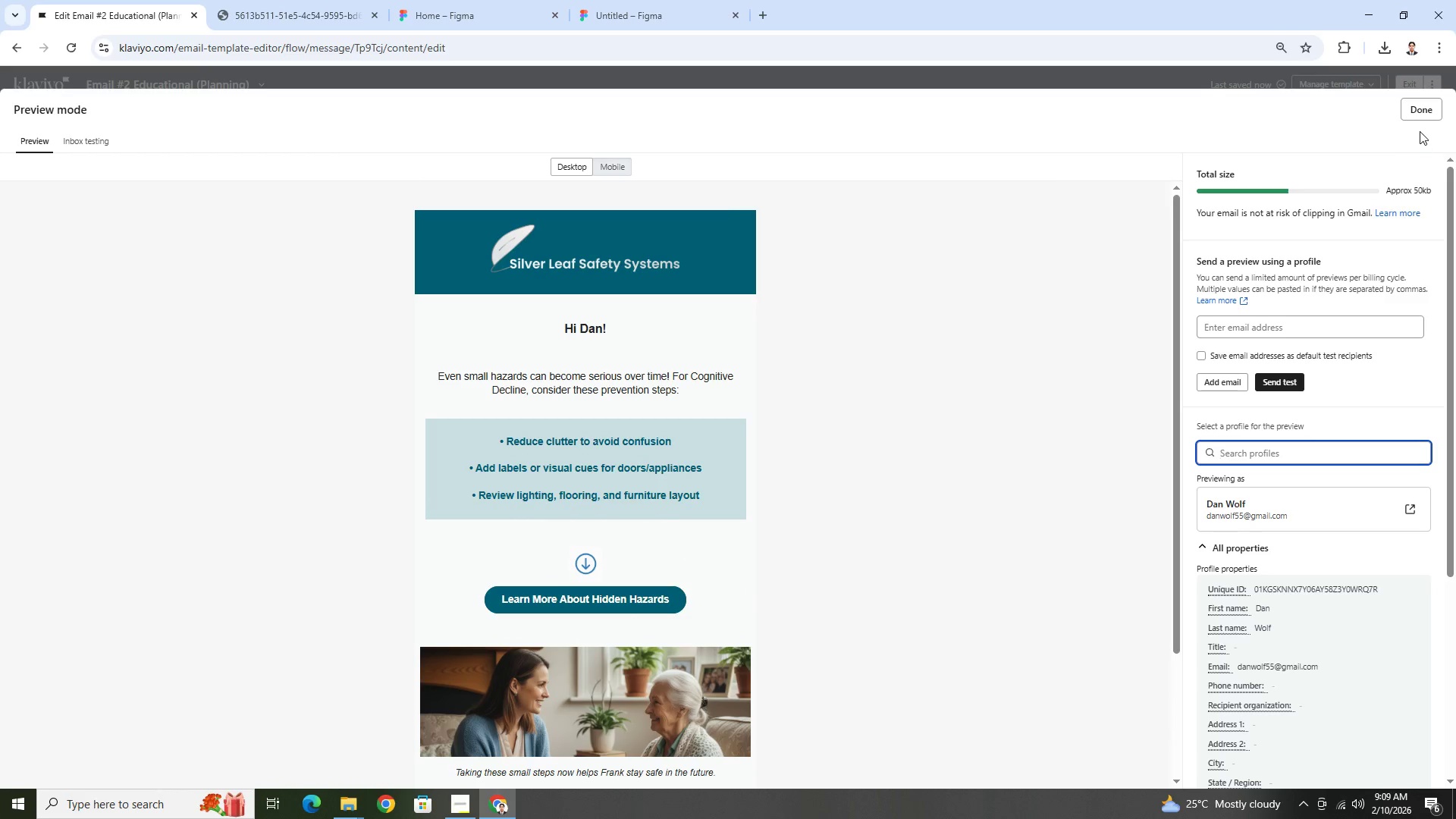 
left_click([1424, 118])
 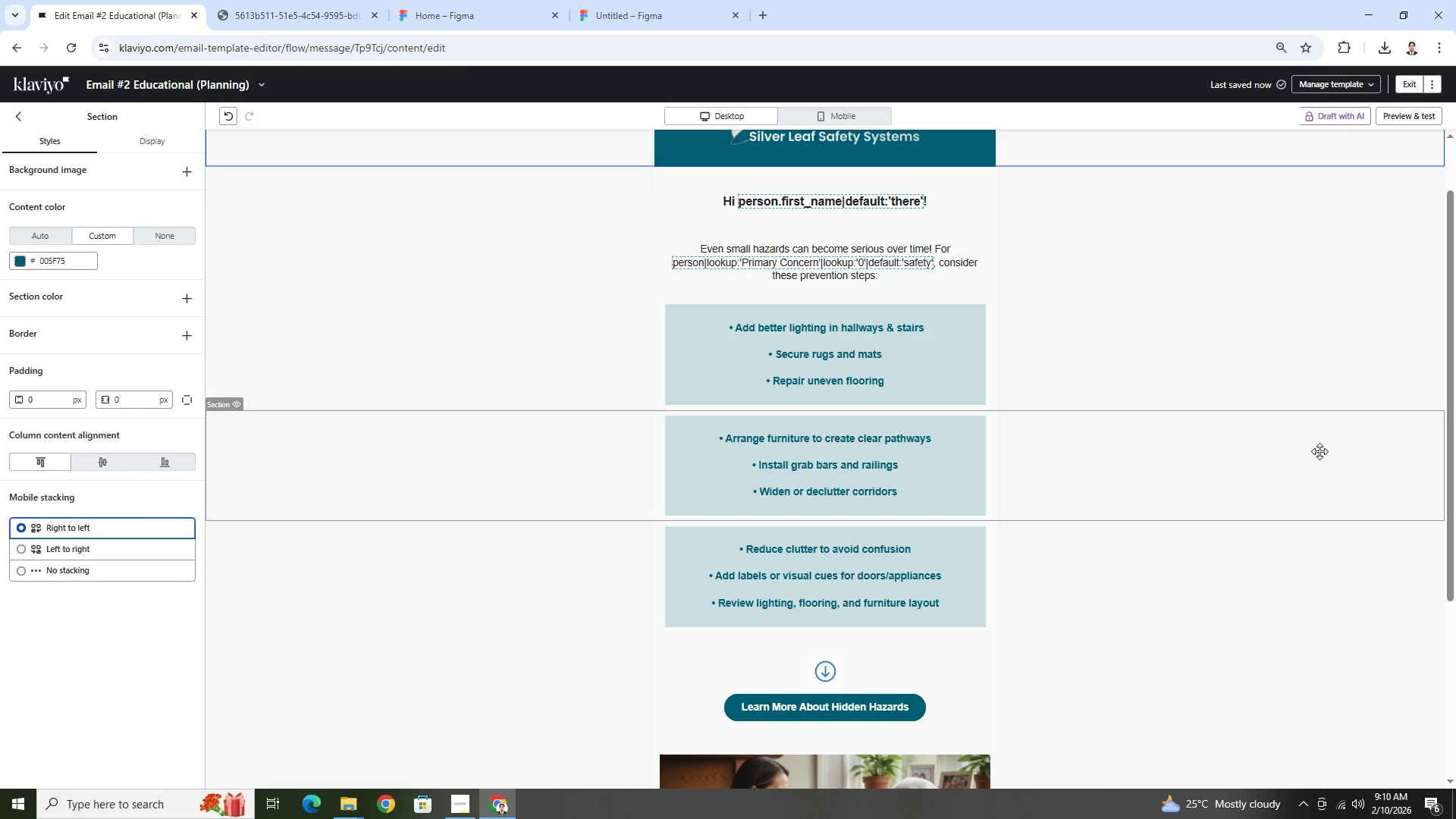 
wait(62.69)
 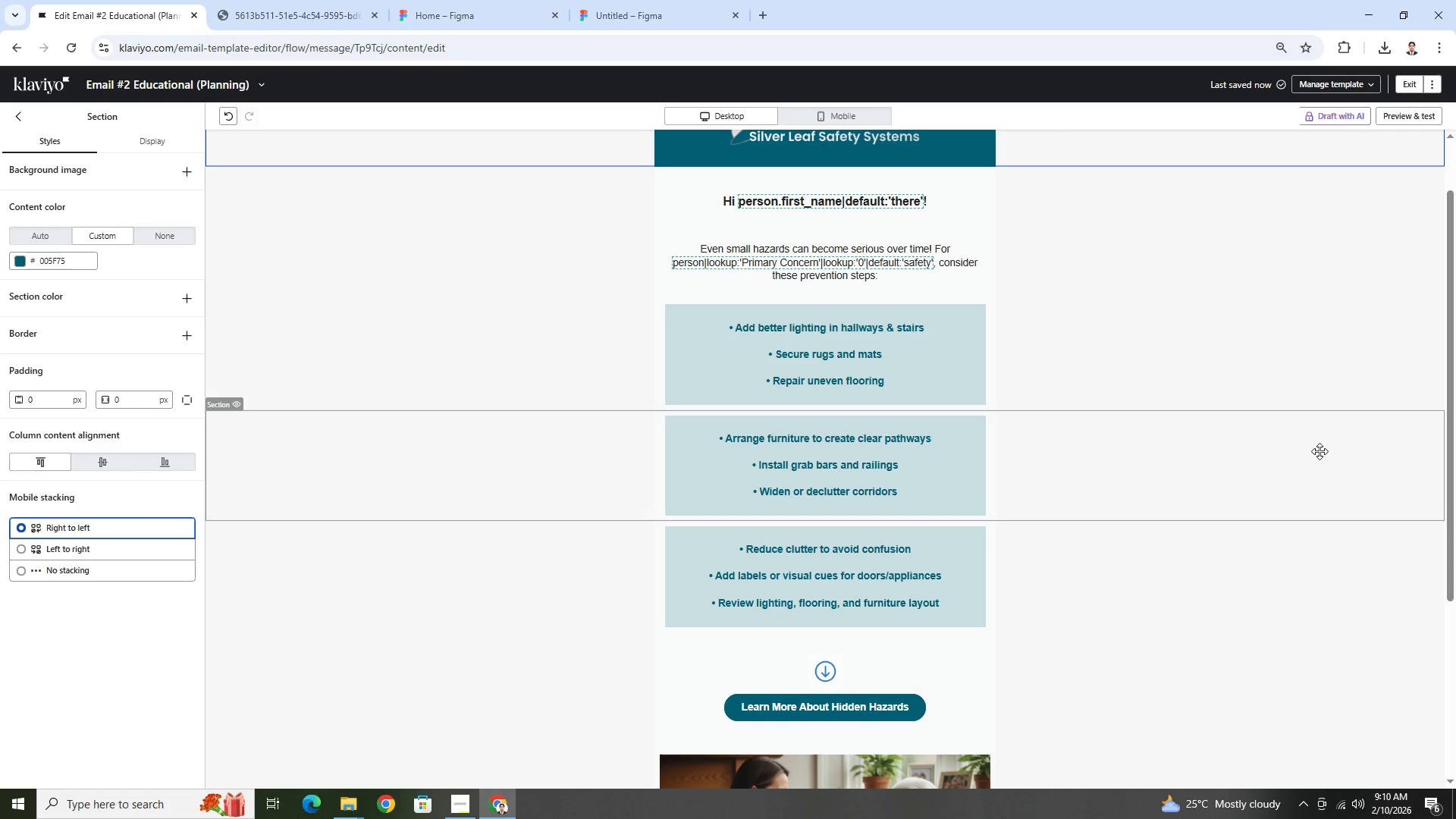 
scroll: coordinate [1321, 435], scroll_direction: down, amount: 4.0
 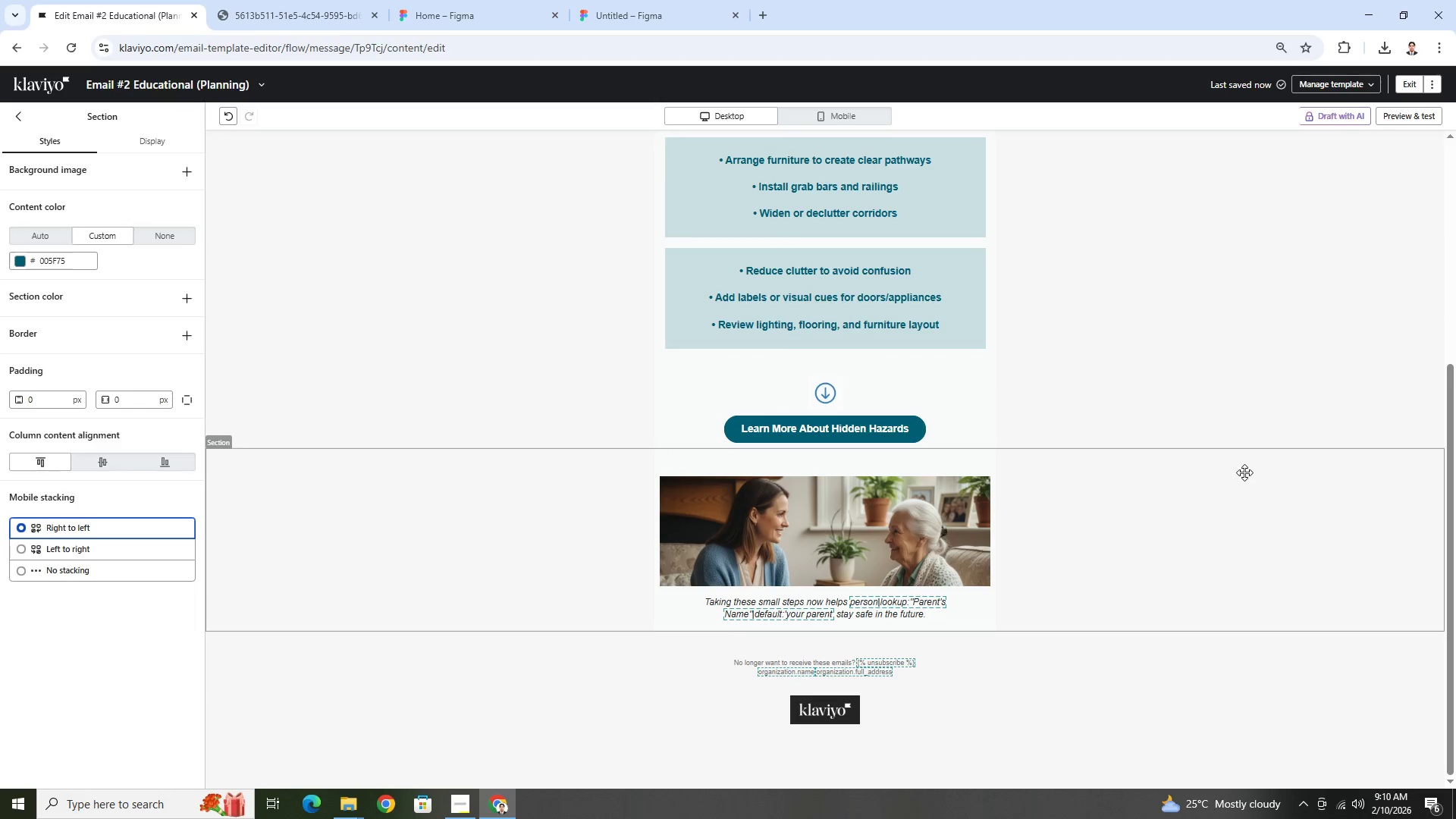 
scroll: coordinate [1244, 494], scroll_direction: up, amount: 6.0
 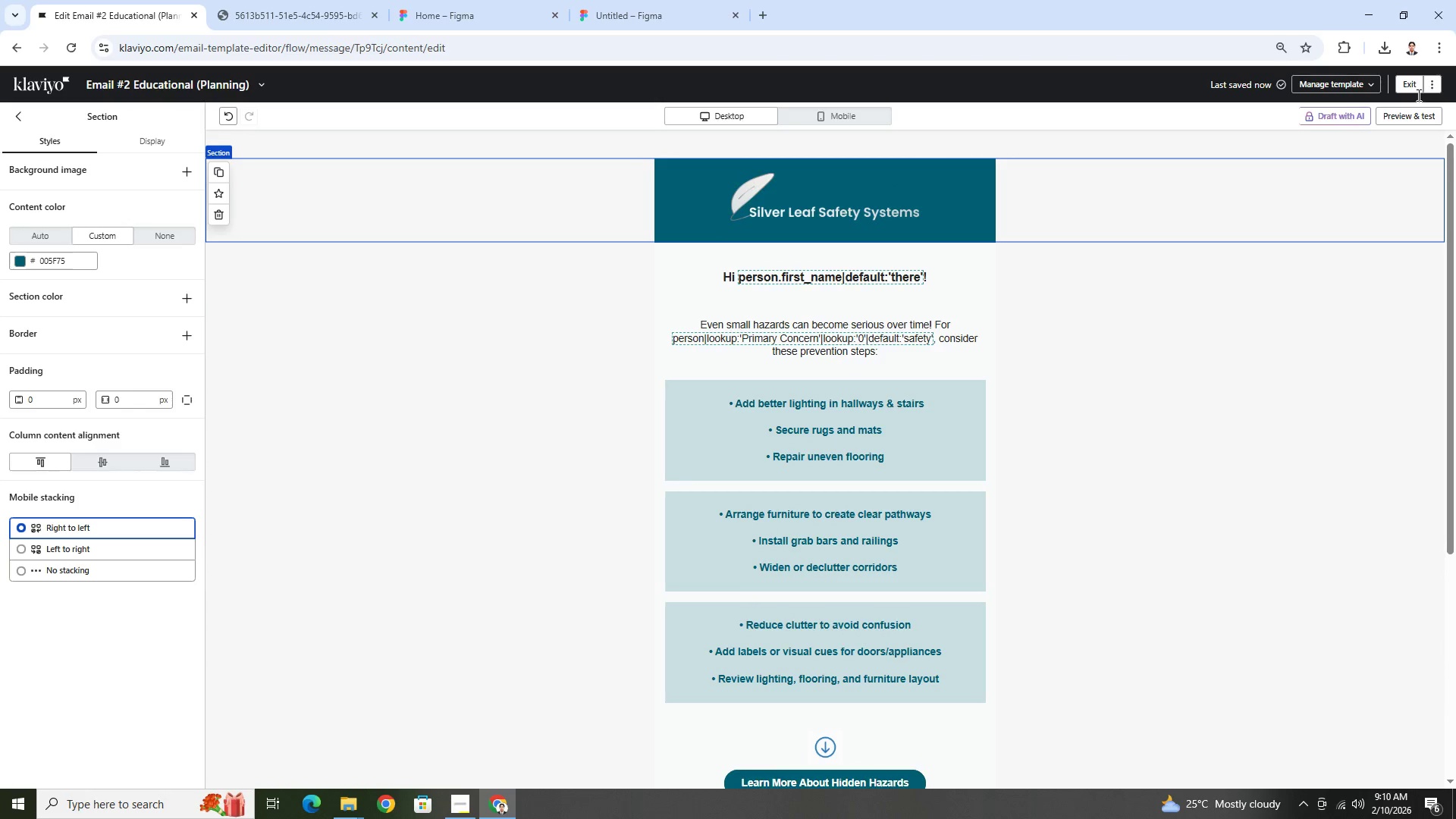 
left_click([1410, 91])
 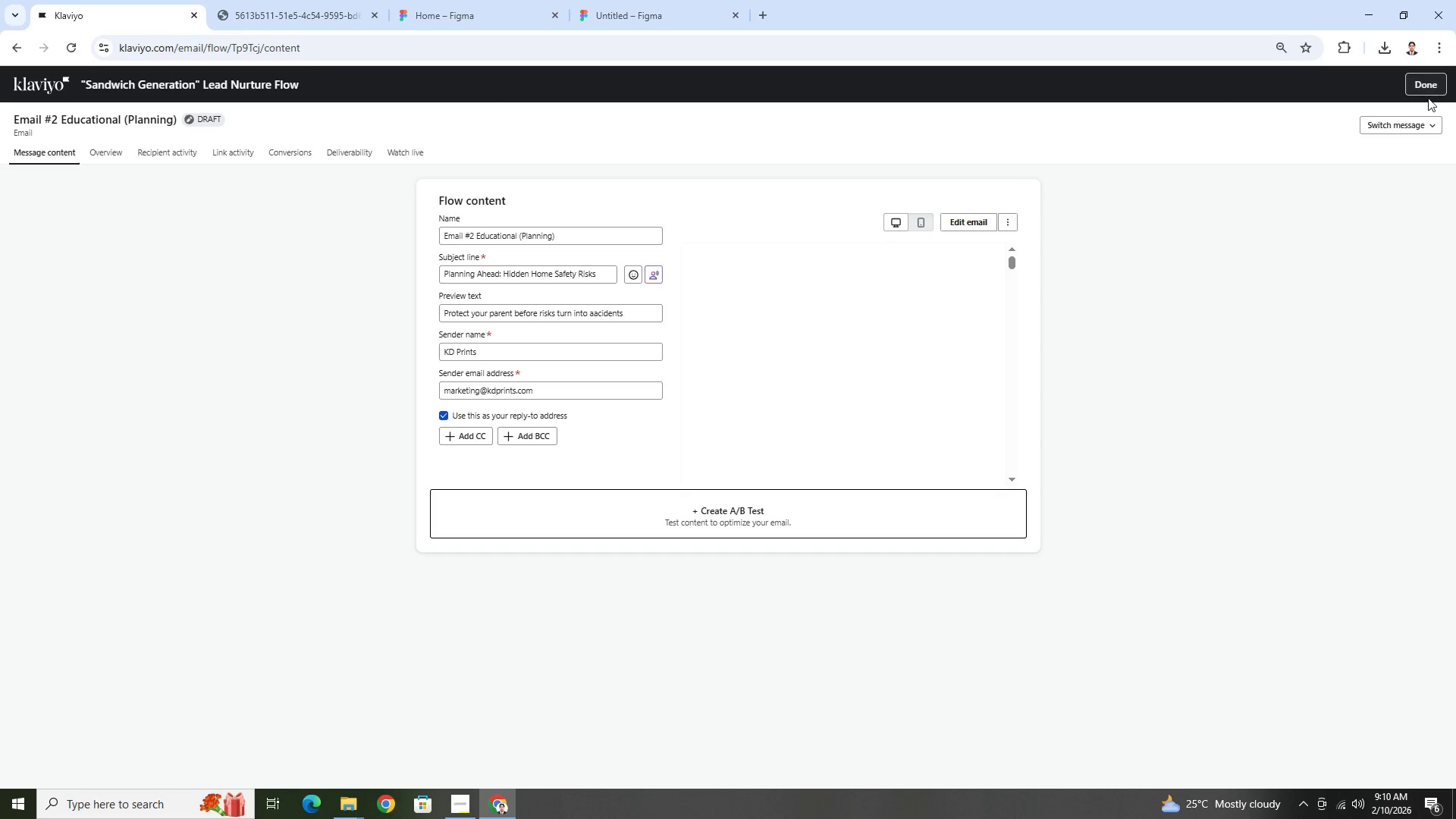 
left_click([1426, 89])
 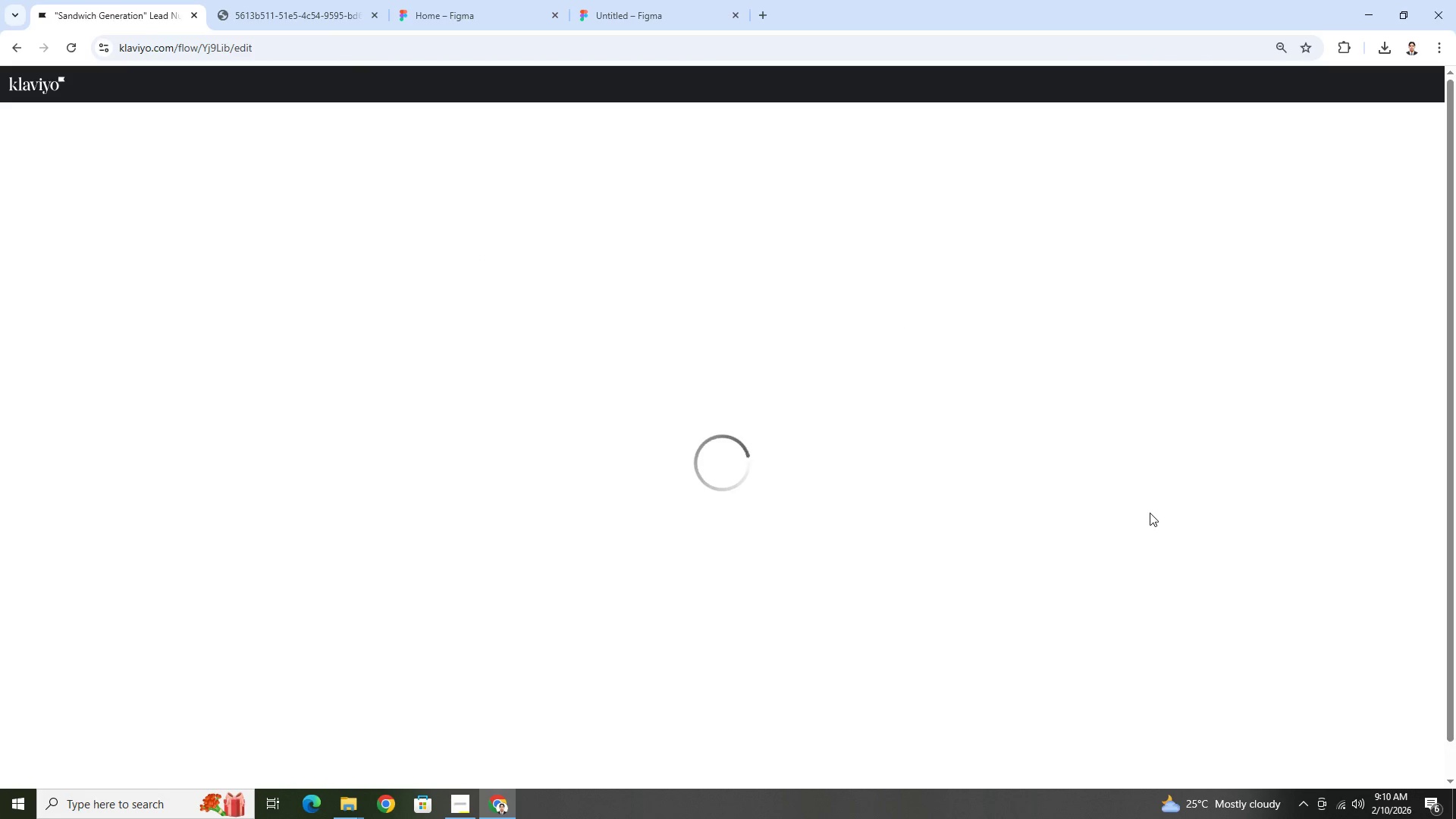 
mouse_move([1173, 573])
 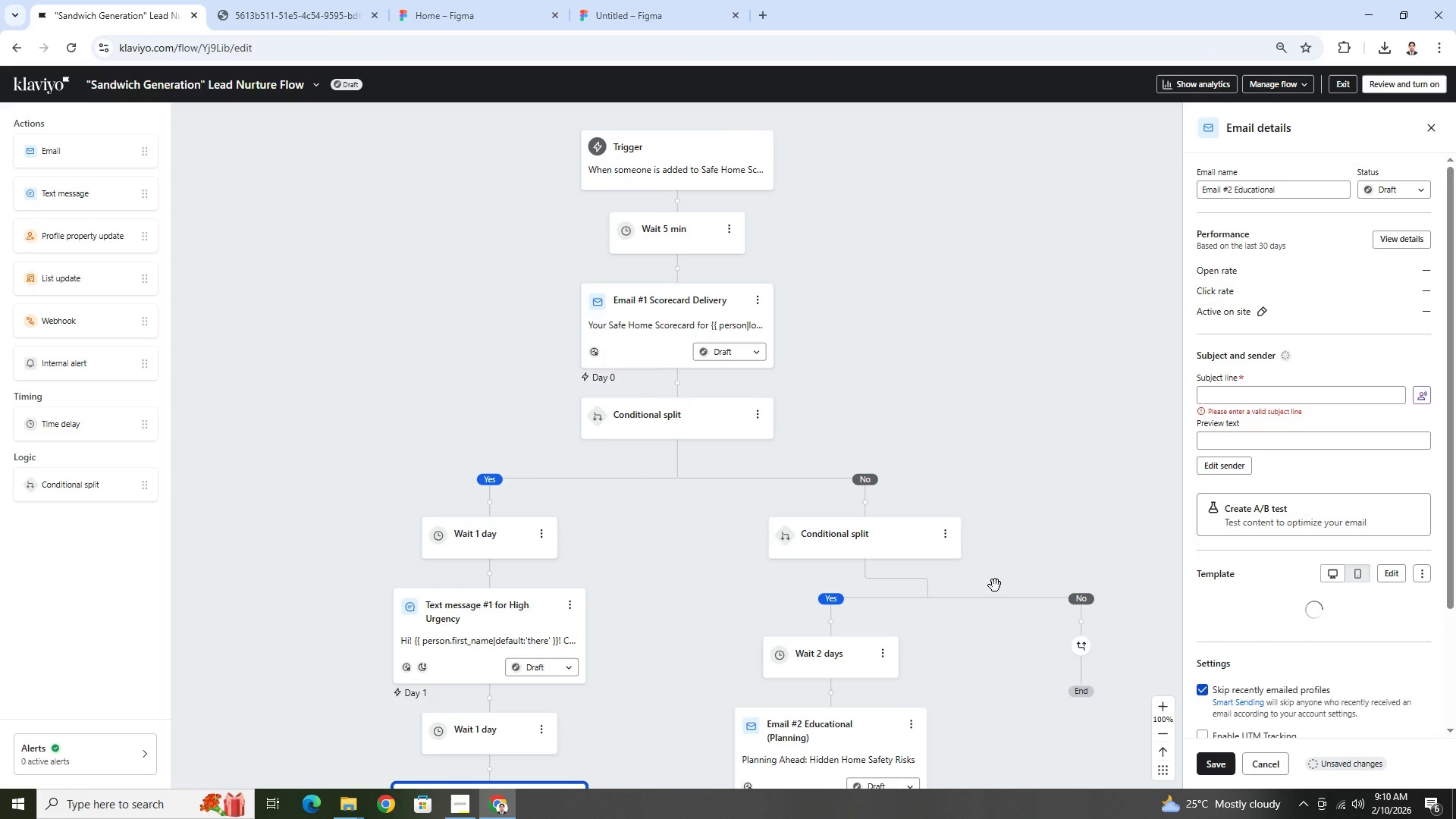 
scroll: coordinate [1009, 588], scroll_direction: down, amount: 11.0
 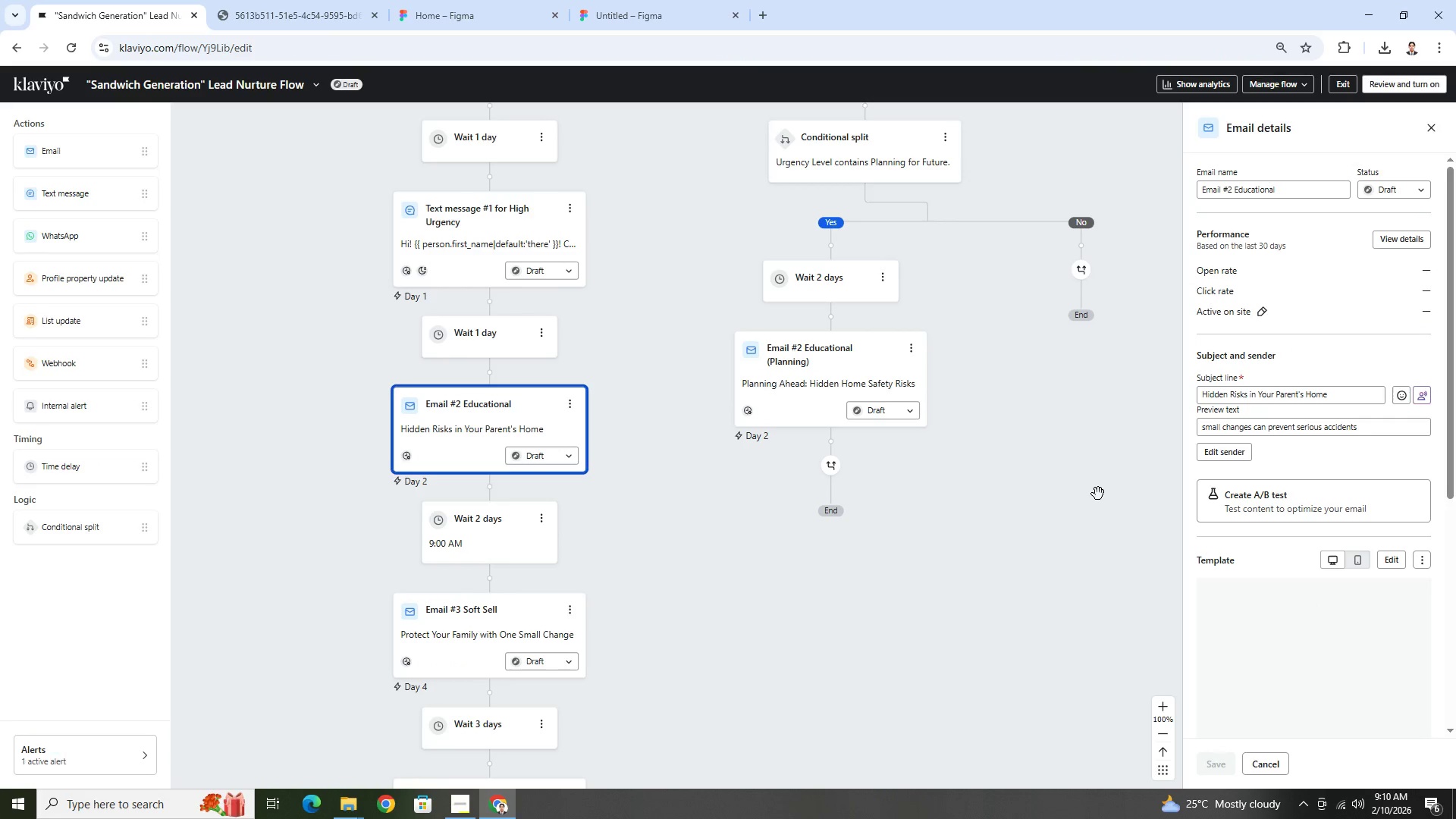 
left_click_drag(start_coordinate=[1097, 489], to_coordinate=[1072, 669])
 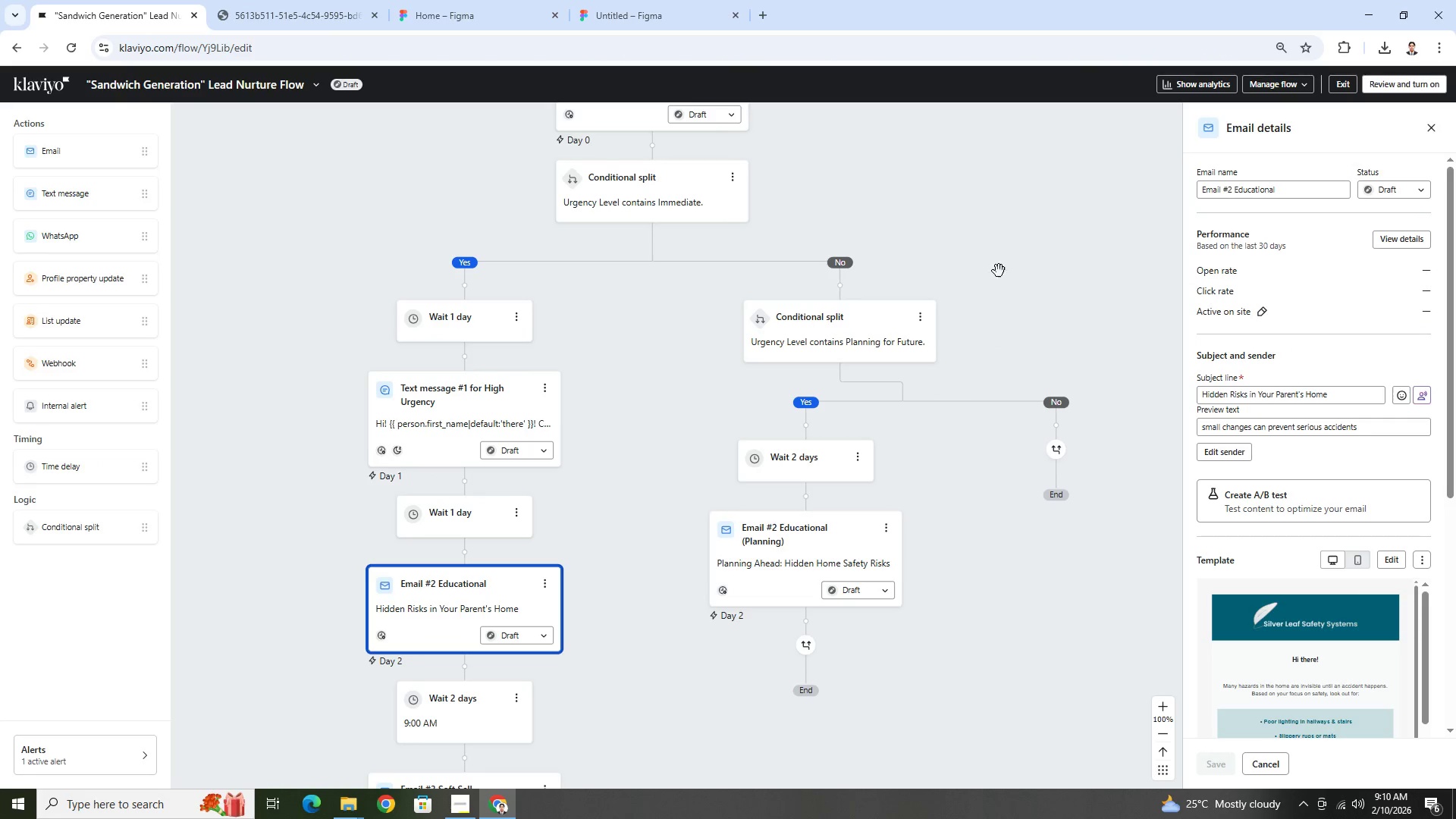 
left_click_drag(start_coordinate=[999, 271], to_coordinate=[1003, 491])
 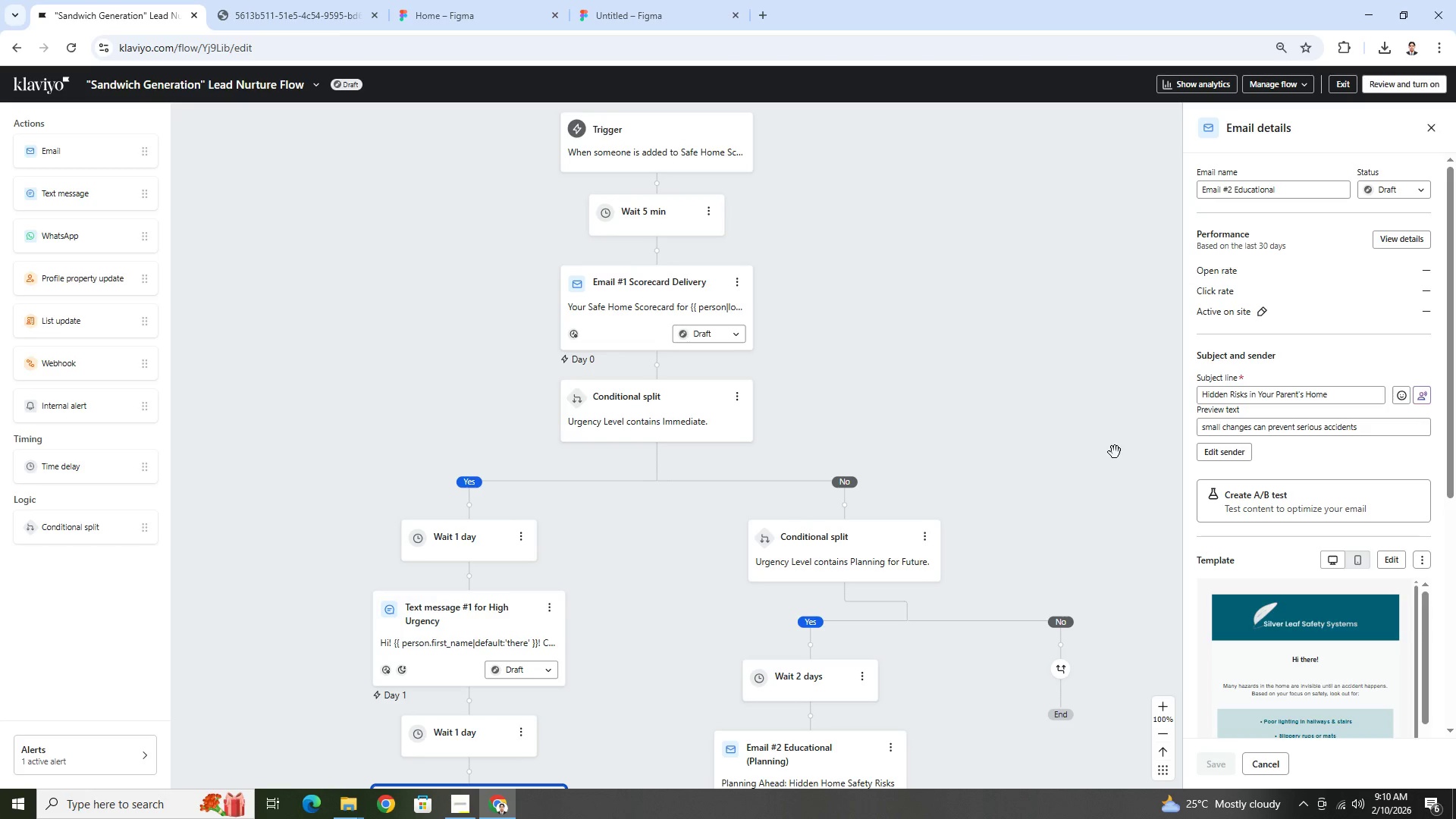 
left_click_drag(start_coordinate=[1028, 452], to_coordinate=[1031, 350])
 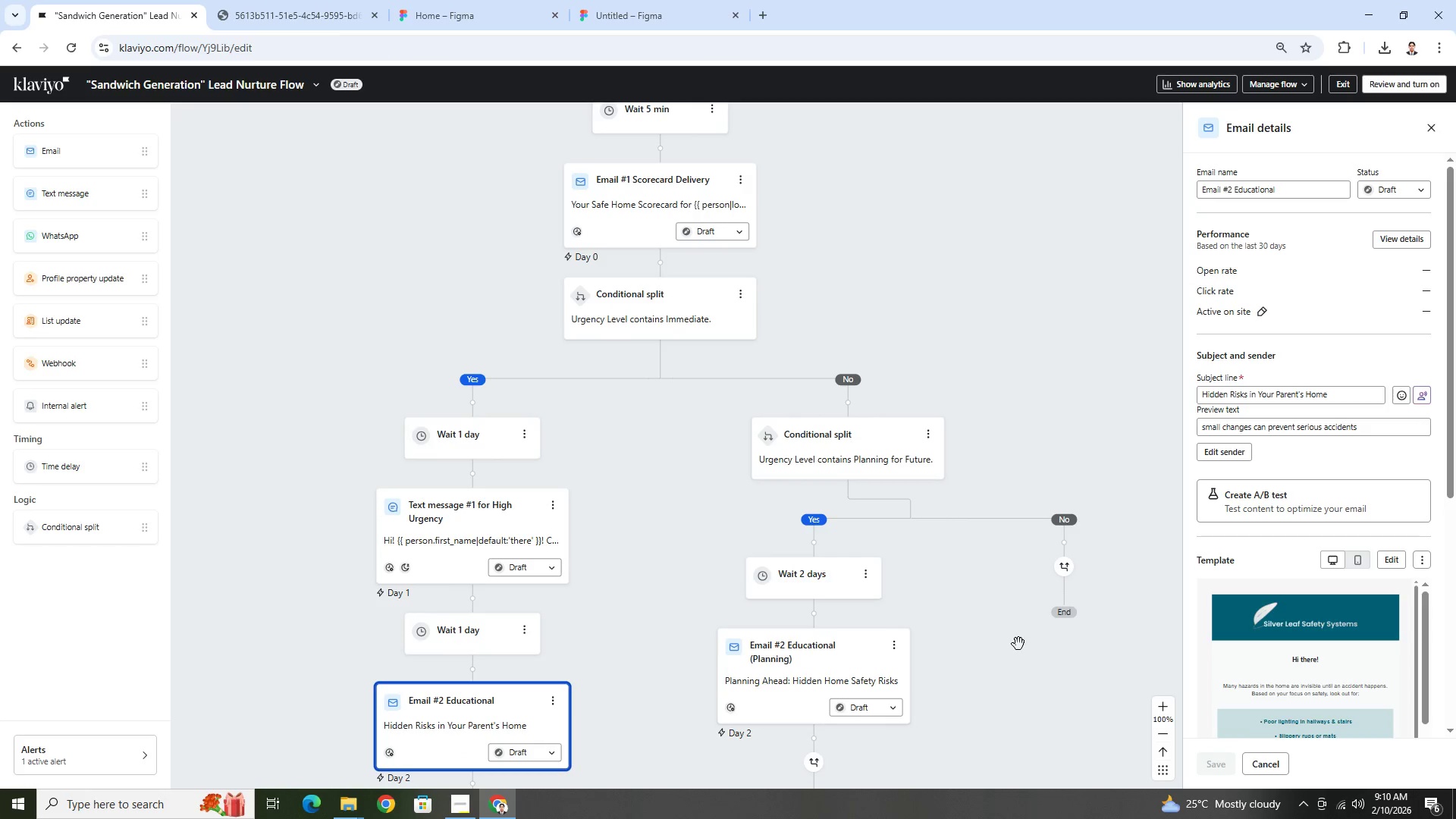 
left_click_drag(start_coordinate=[1020, 645], to_coordinate=[968, 529])
 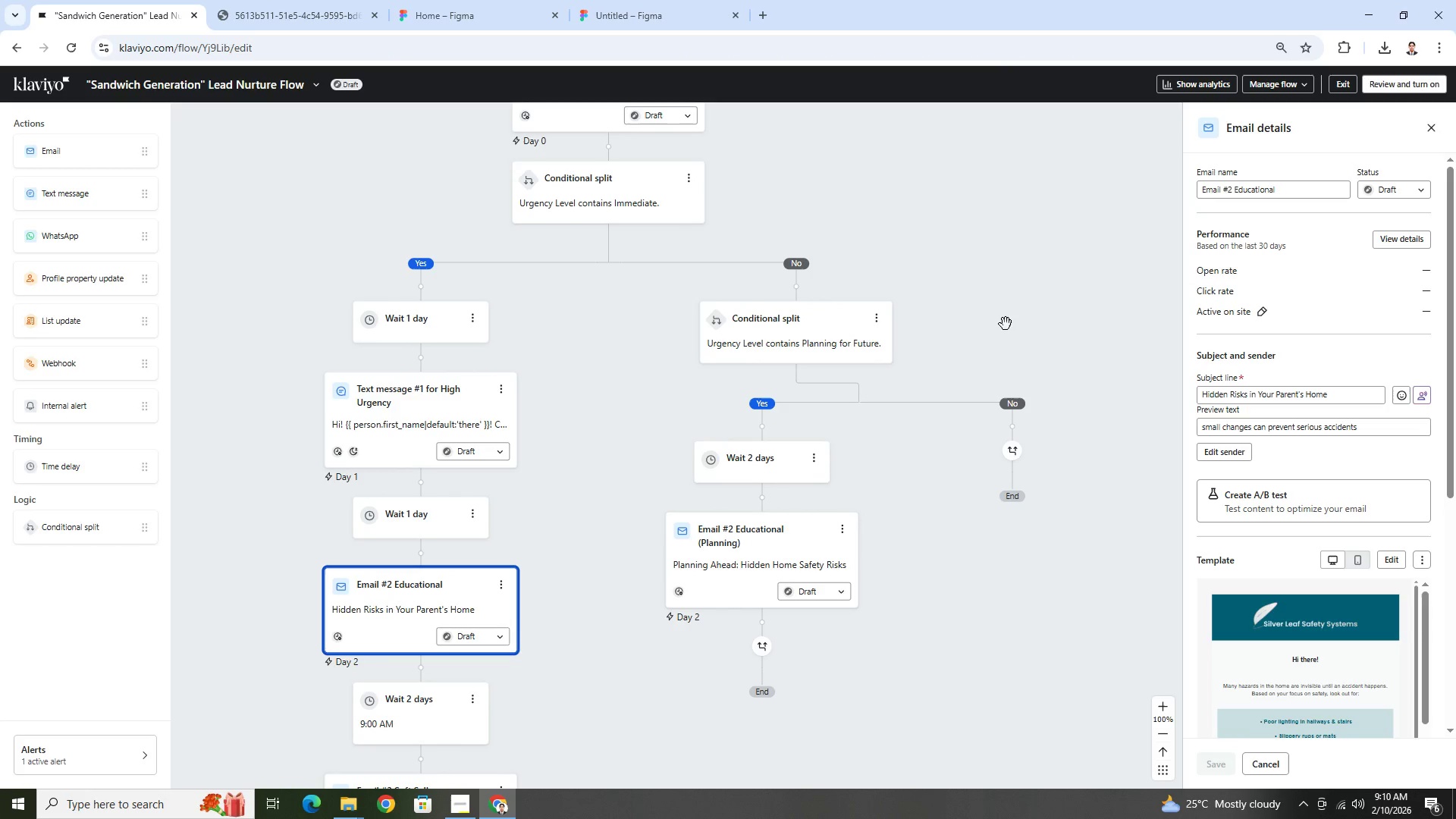 
left_click_drag(start_coordinate=[1010, 316], to_coordinate=[974, 374])
 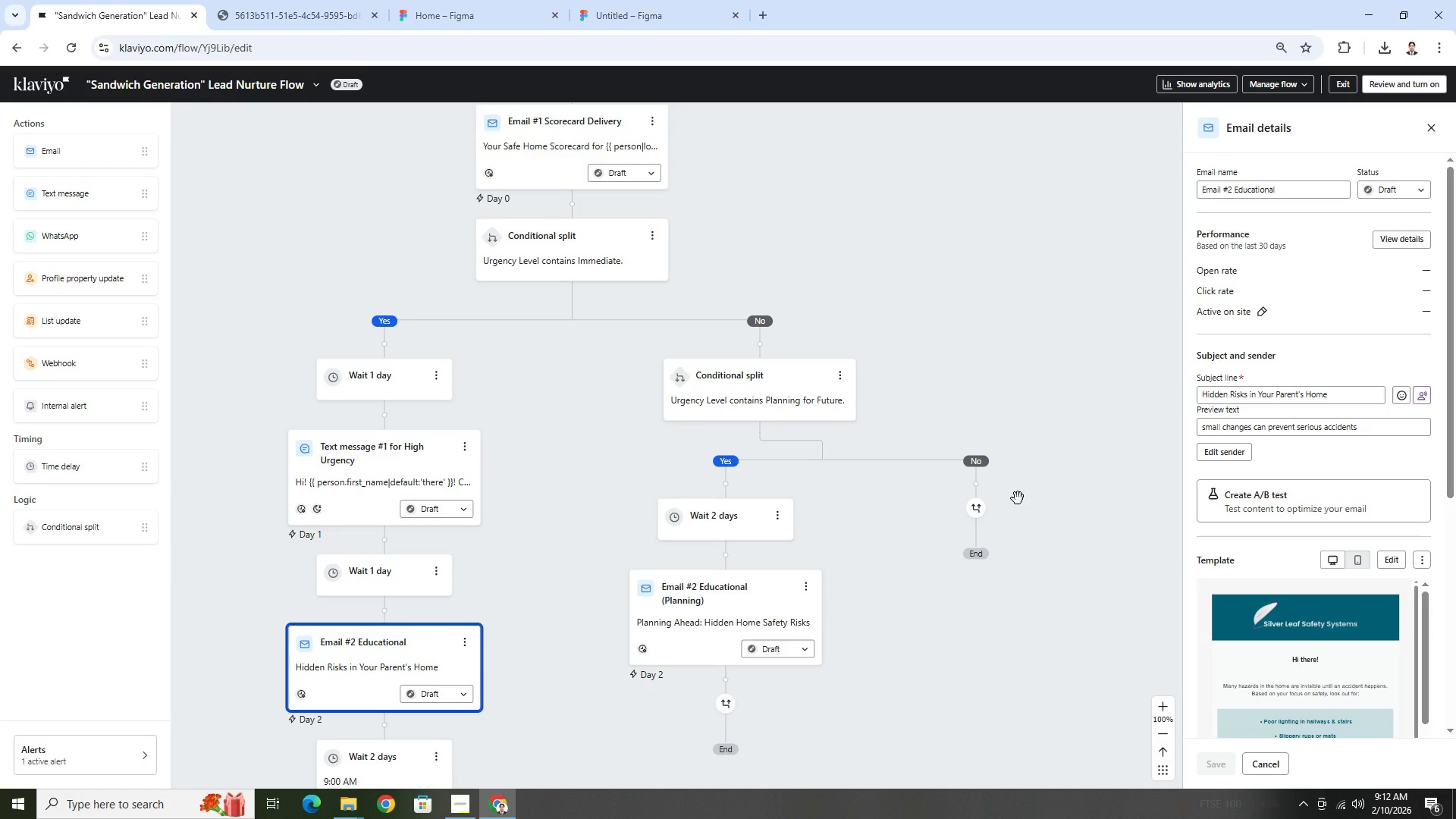 
wait(86.16)
 